 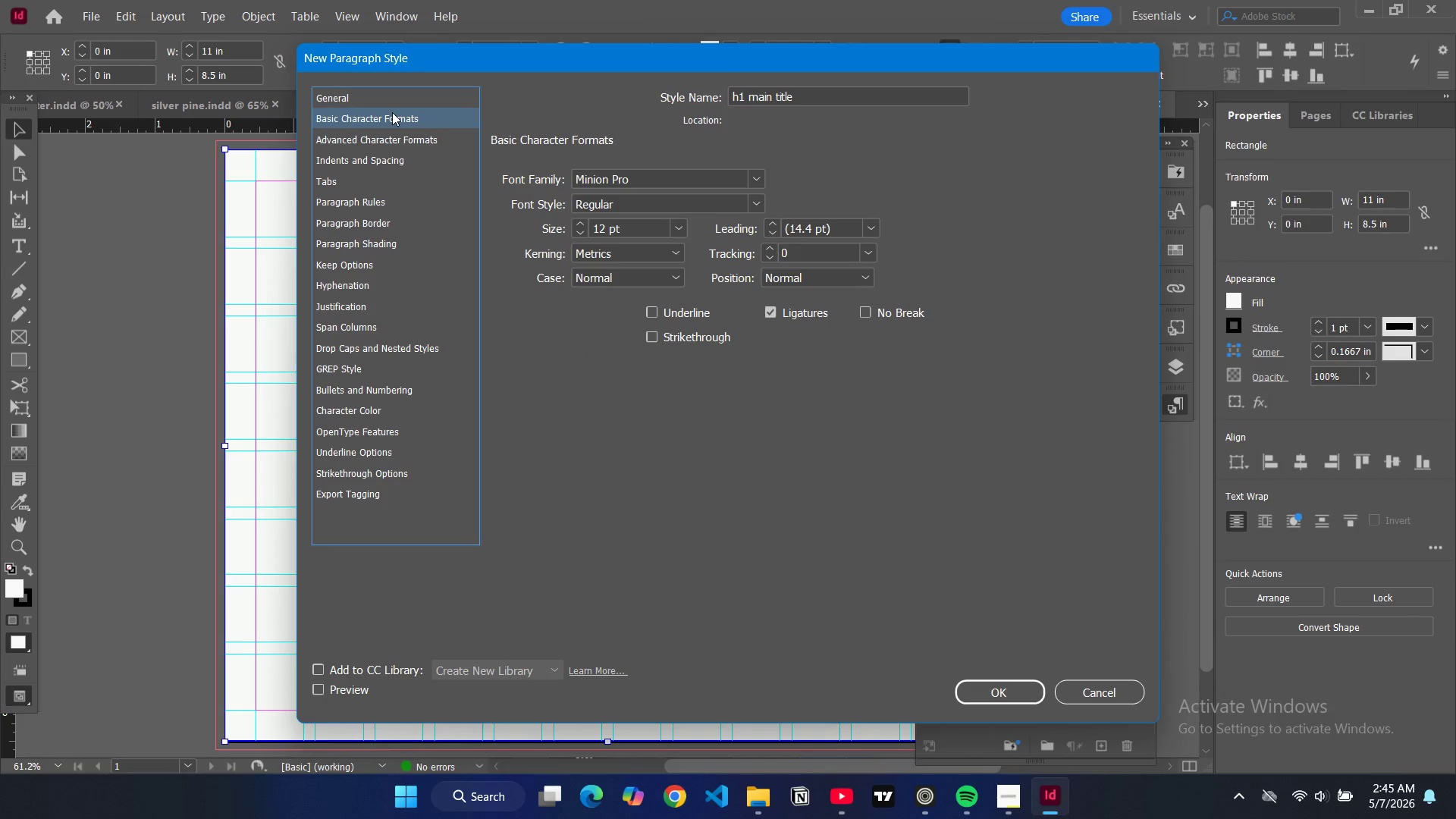 
double_click([654, 174])
 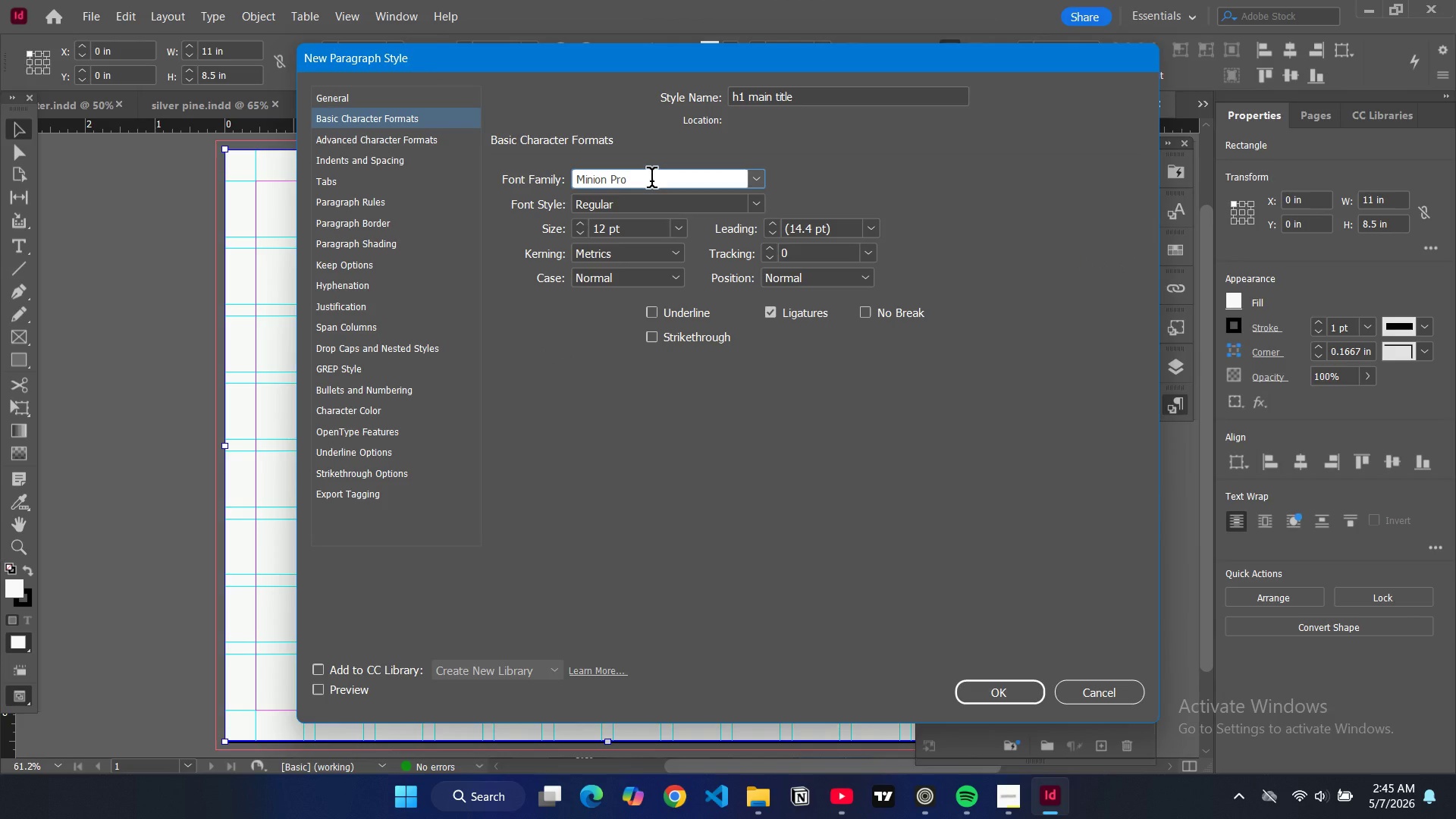 
key(Control+ControlLeft)
 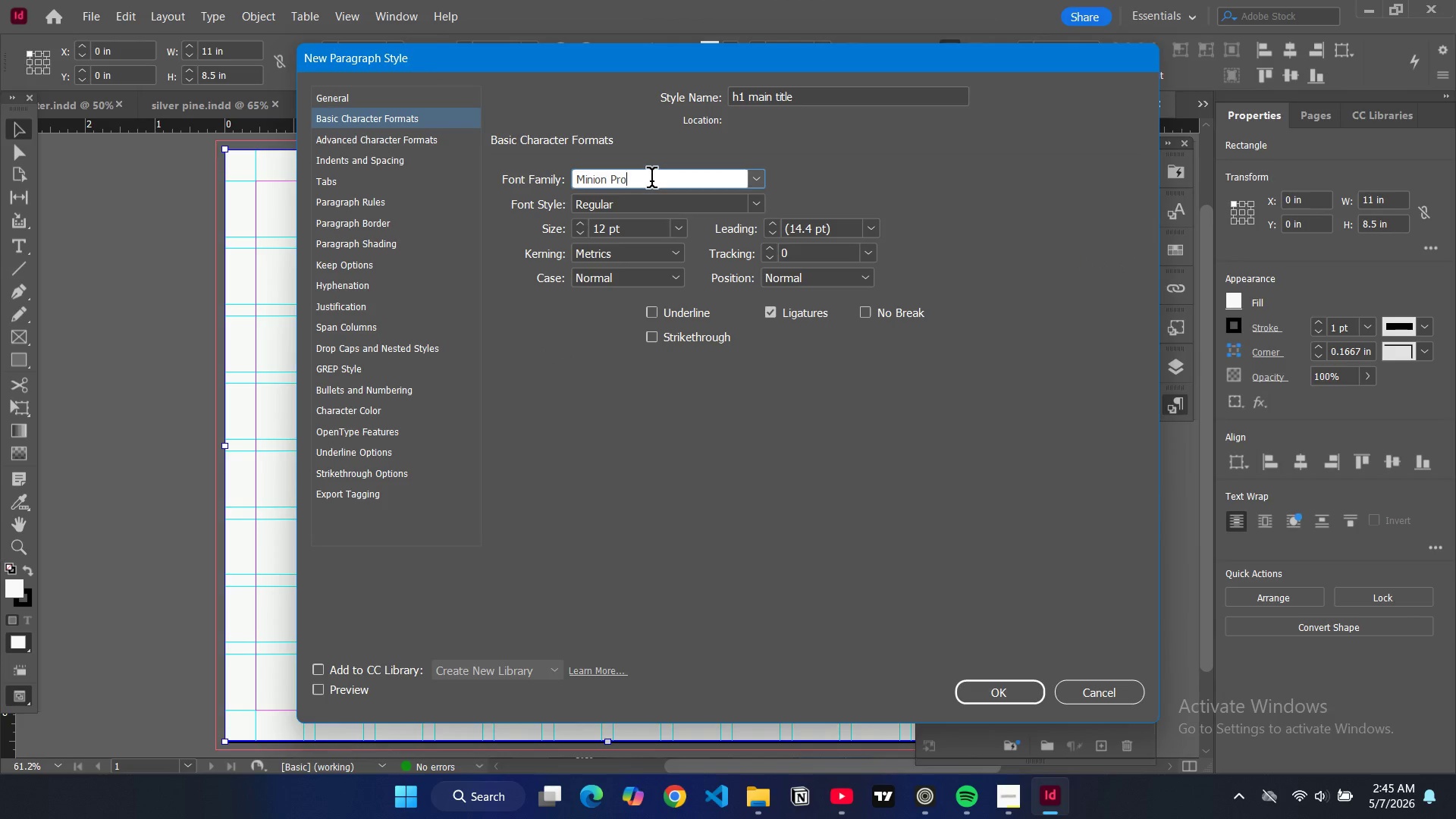 
key(Control+A)
 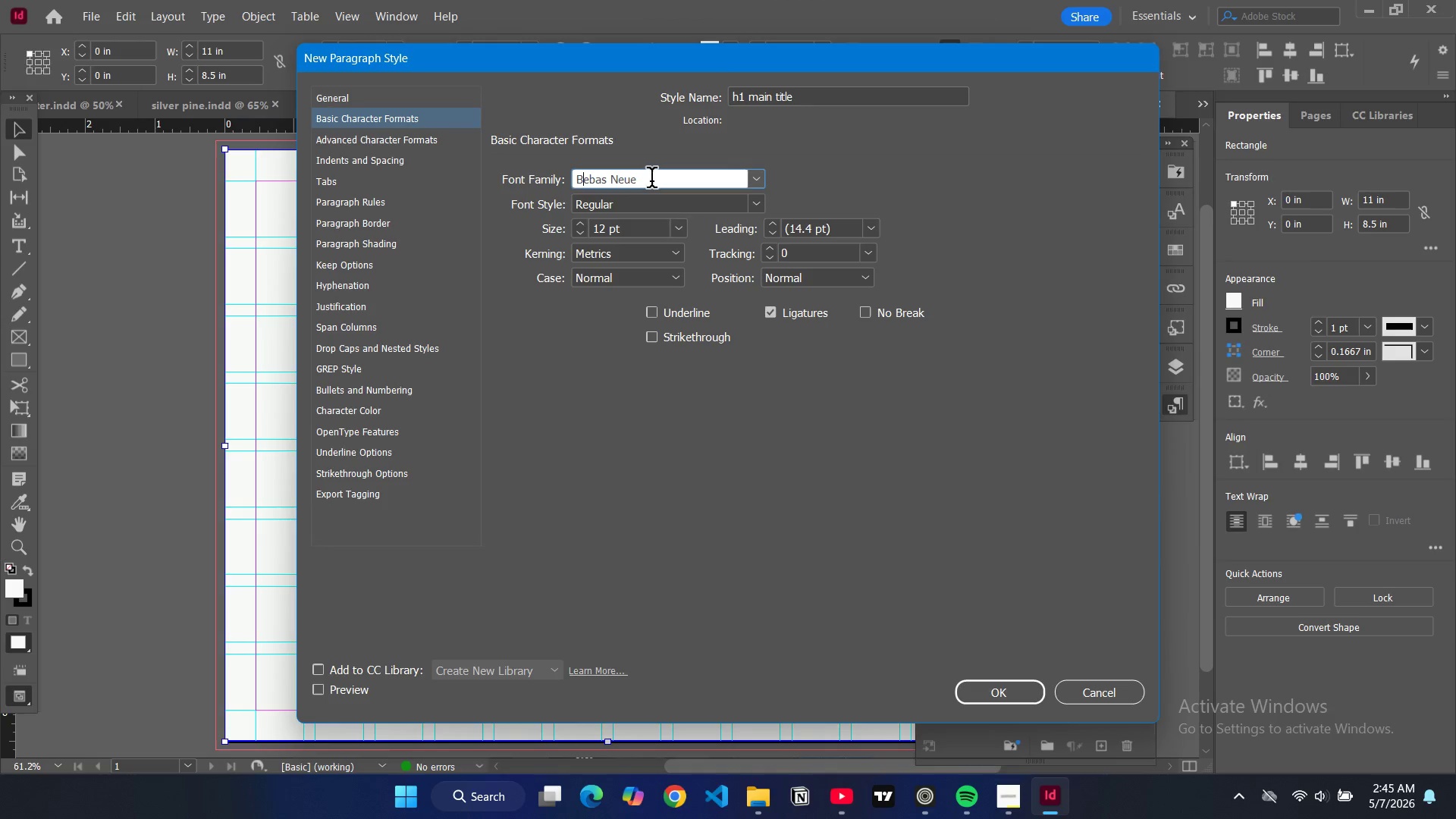 
type(bea)
 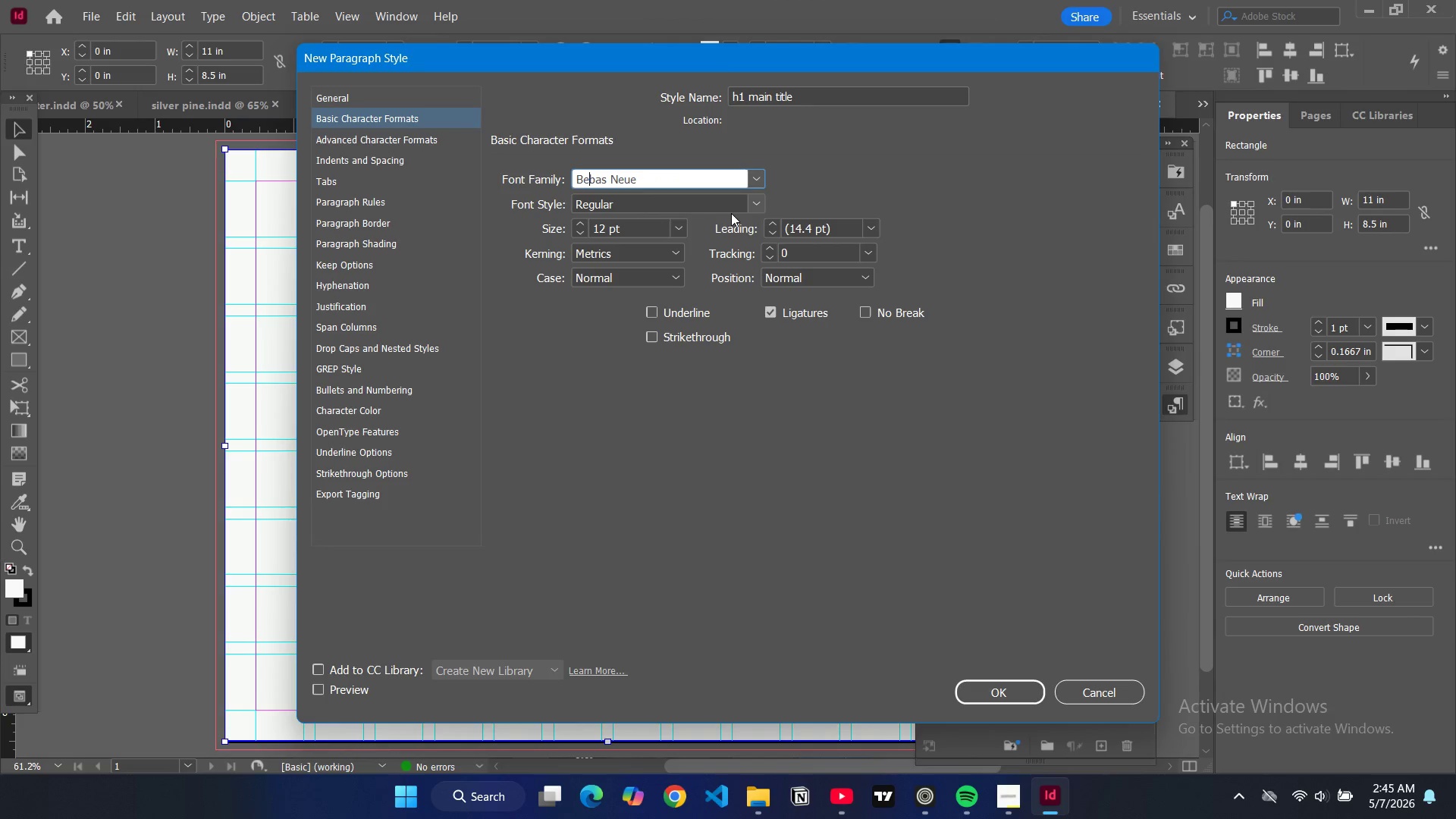 
left_click([681, 223])
 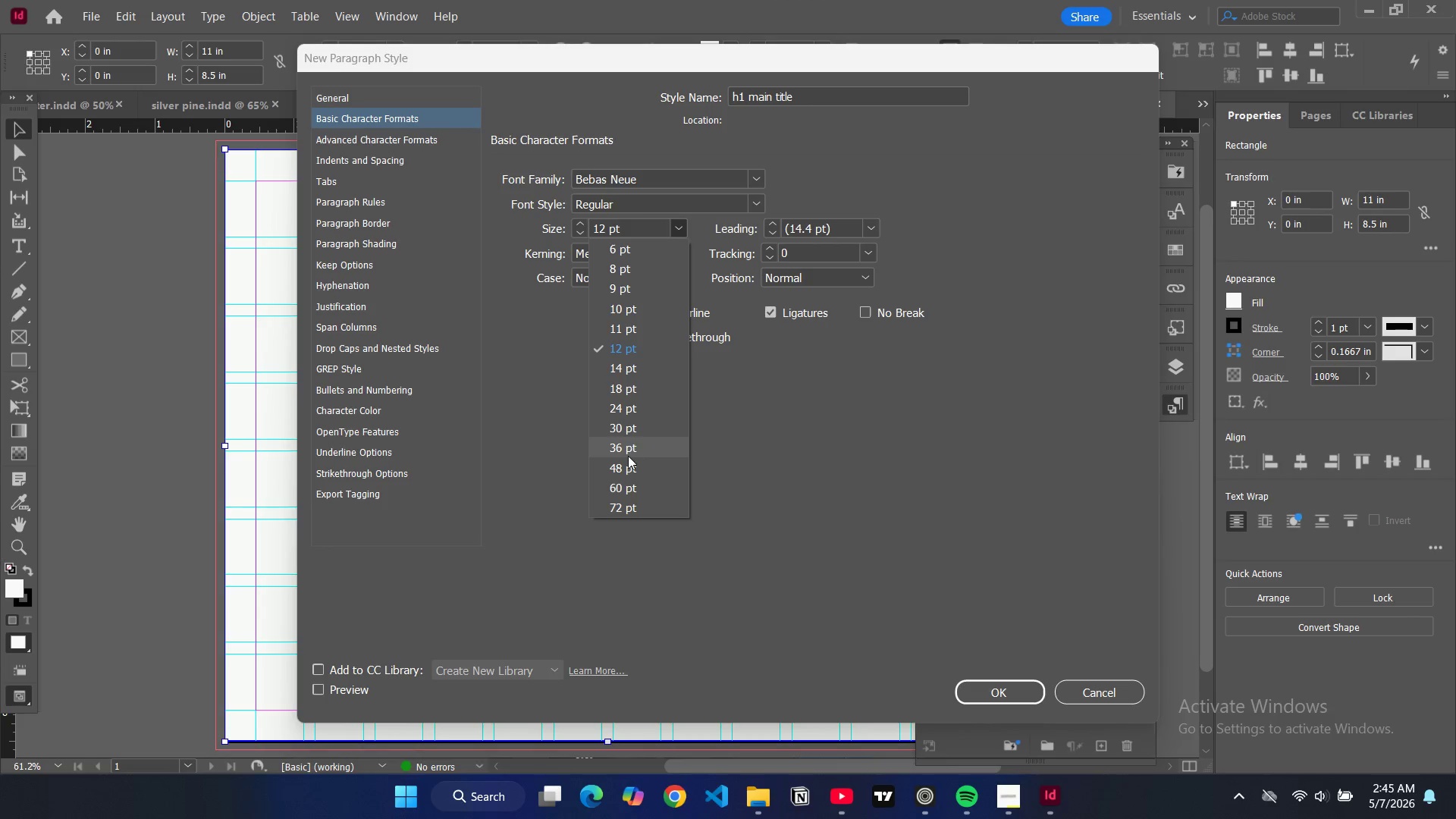 
left_click([745, 438])
 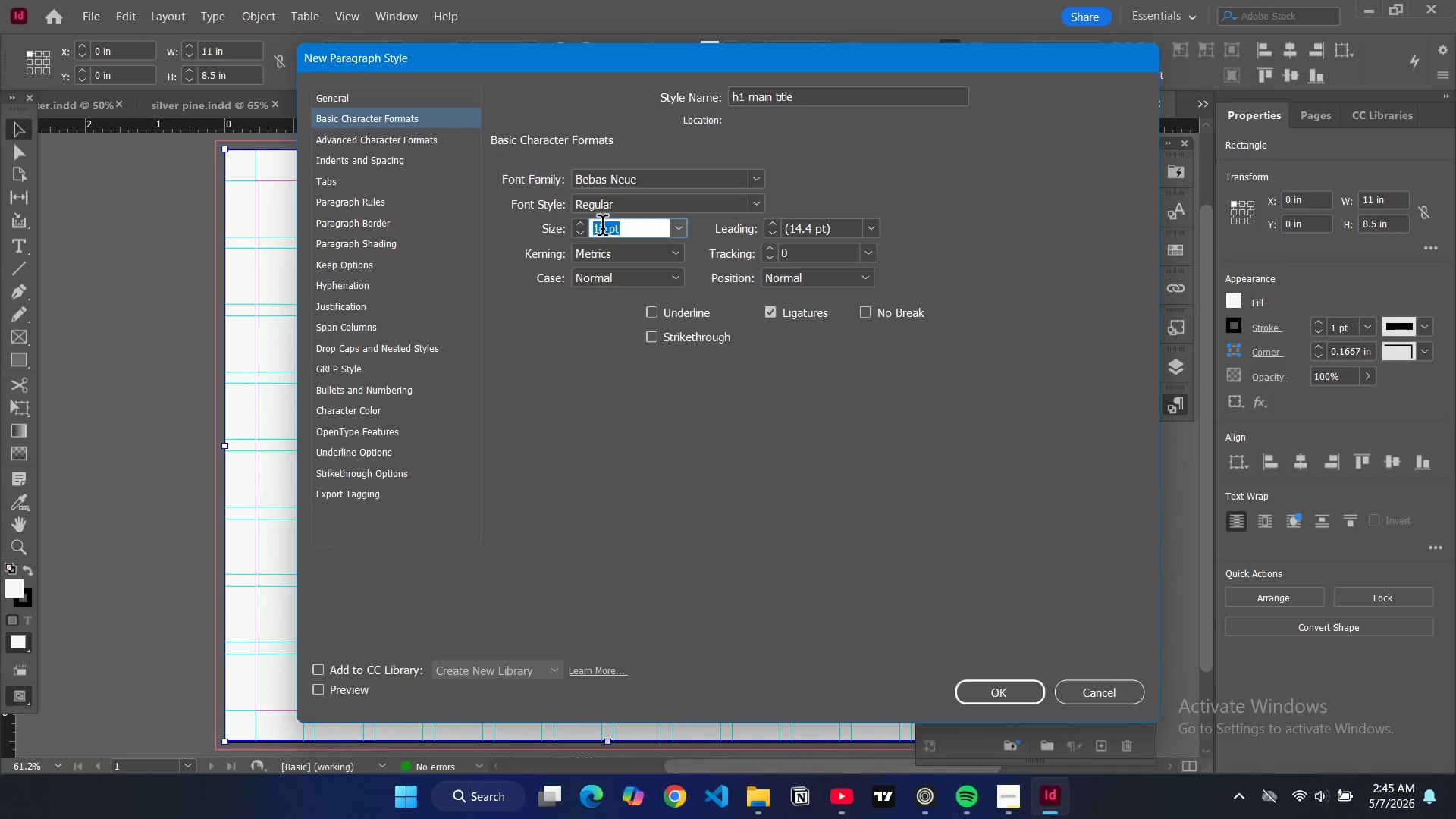 
double_click([601, 229])
 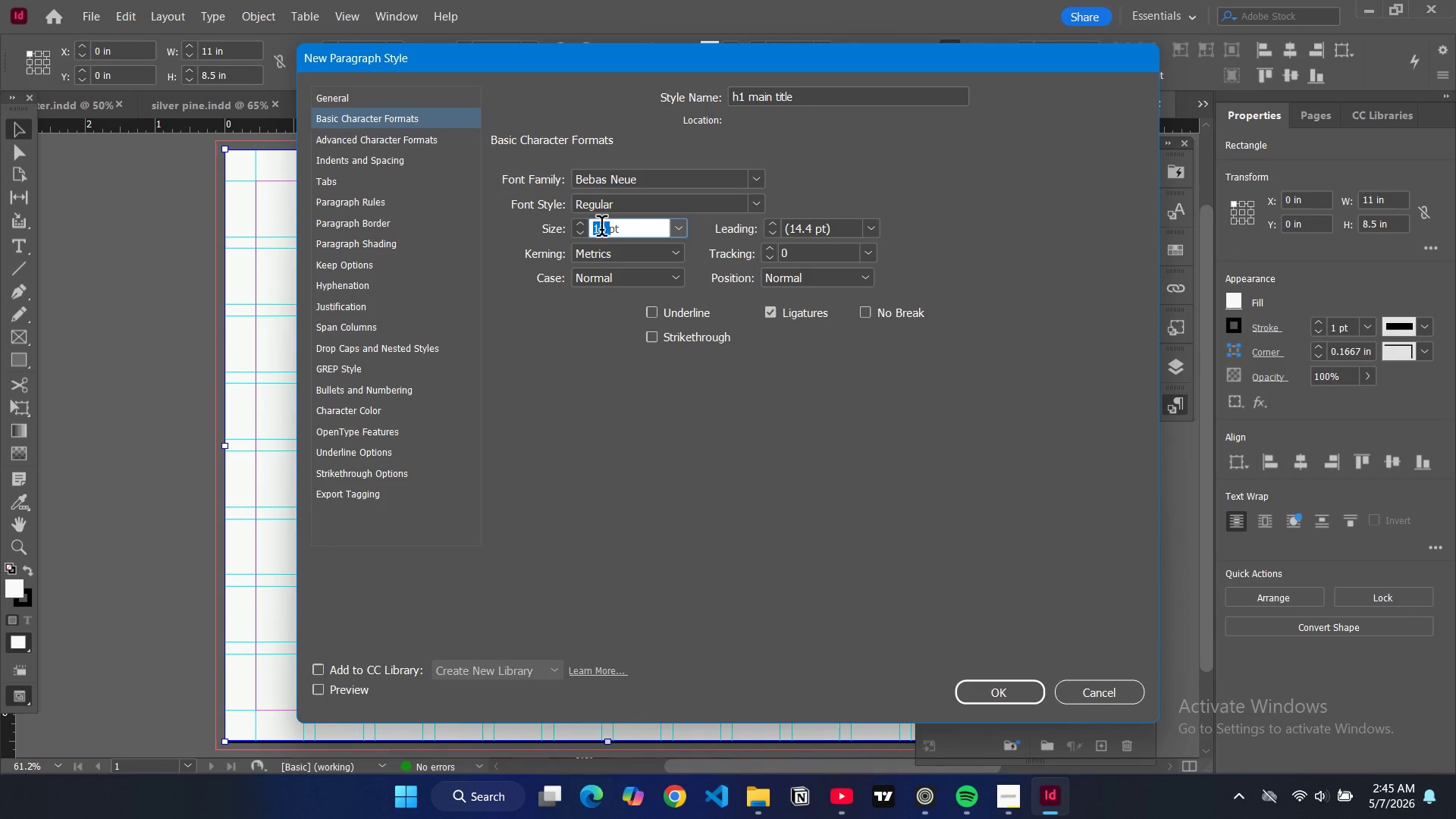 
type(42)
 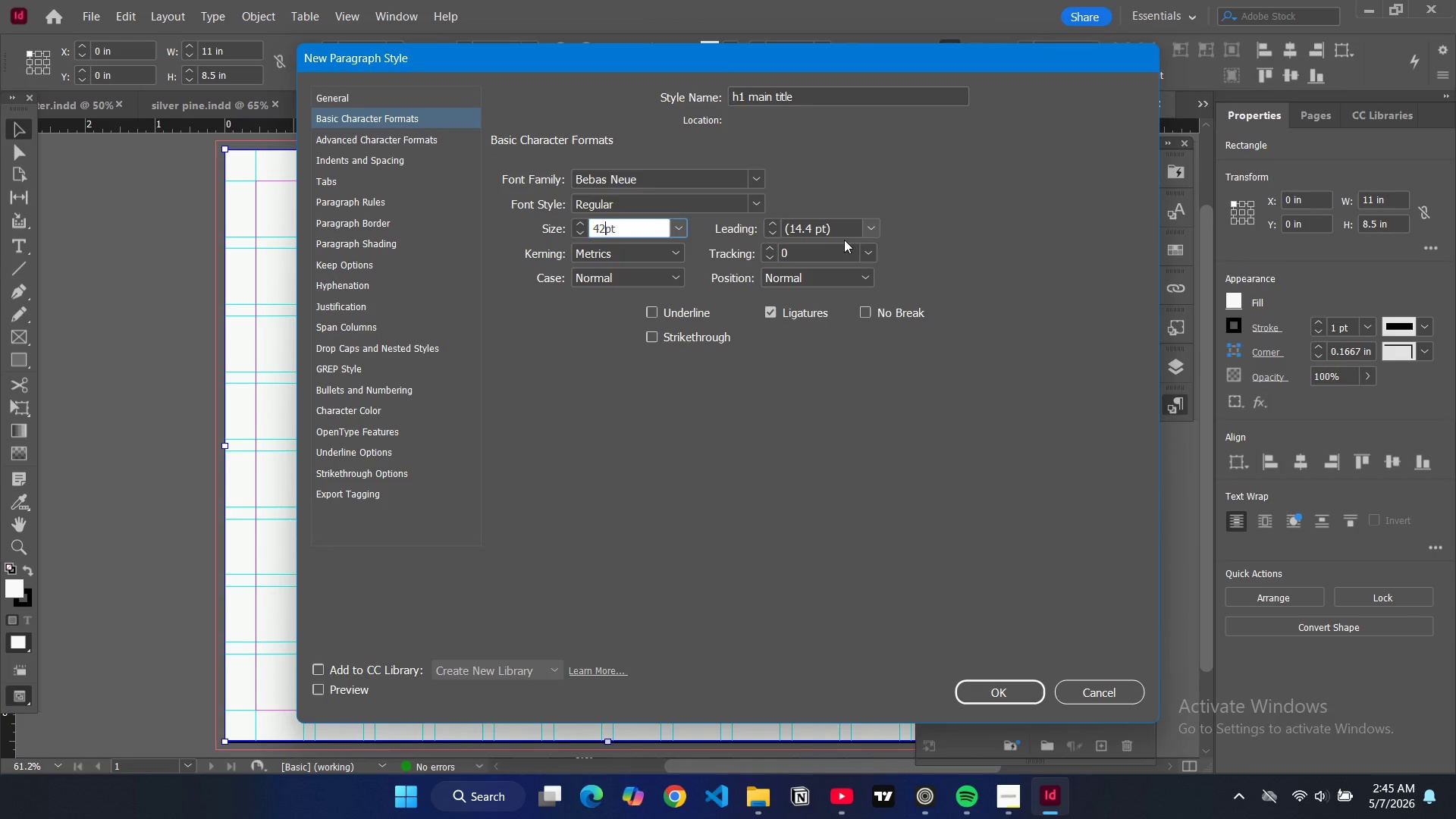 
left_click([874, 227])
 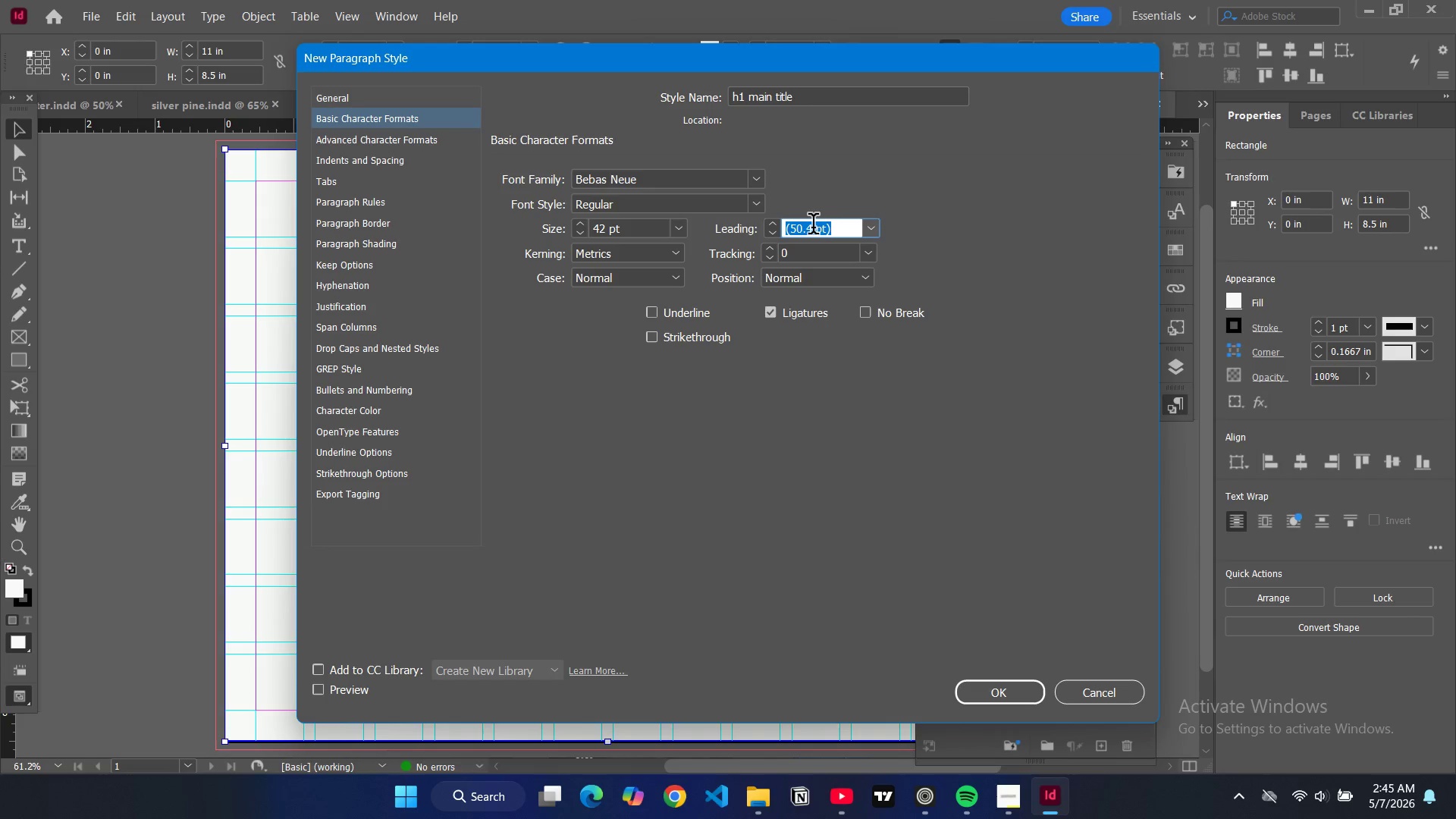 
type(42)
 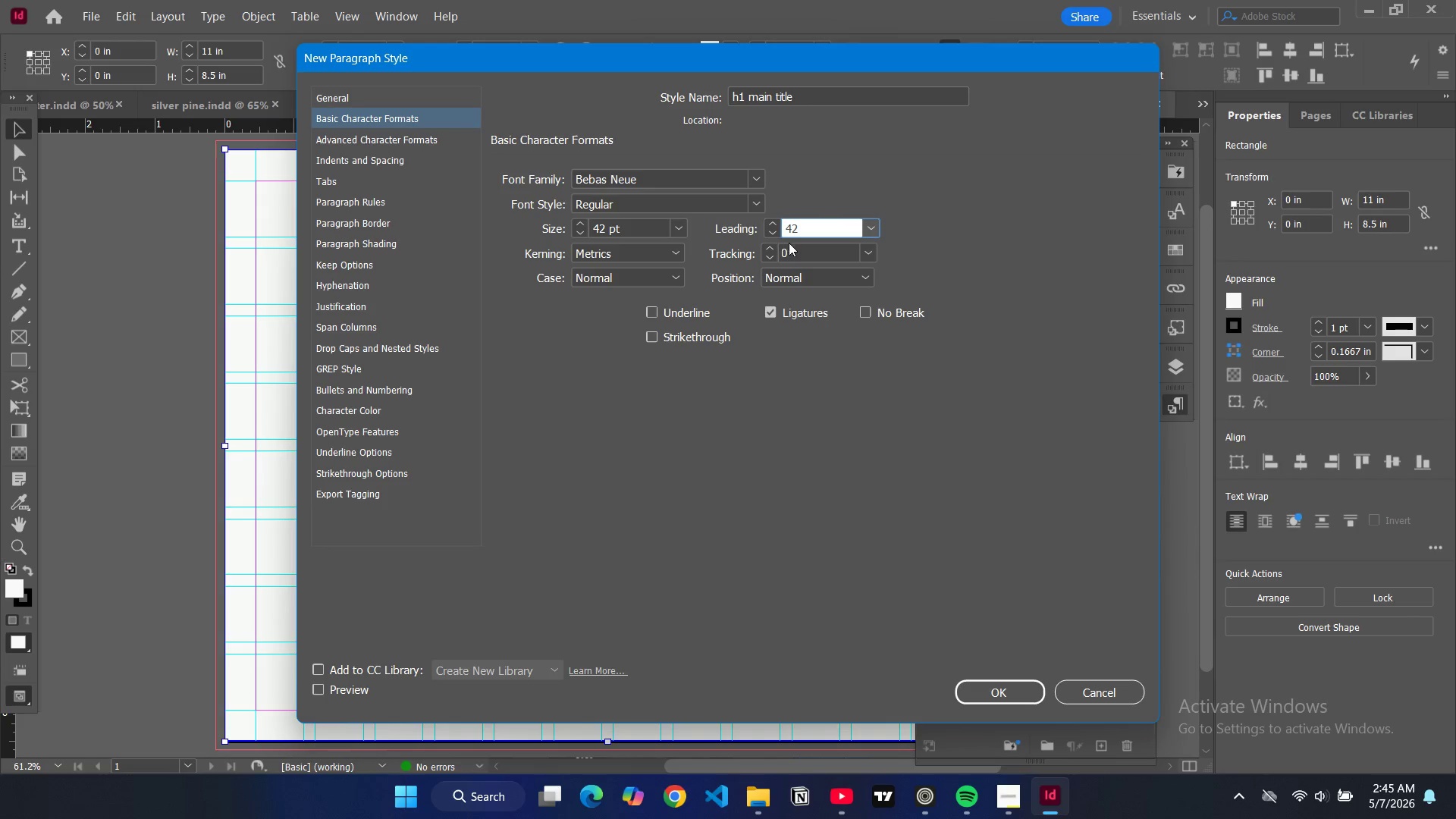 
double_click([773, 246])
 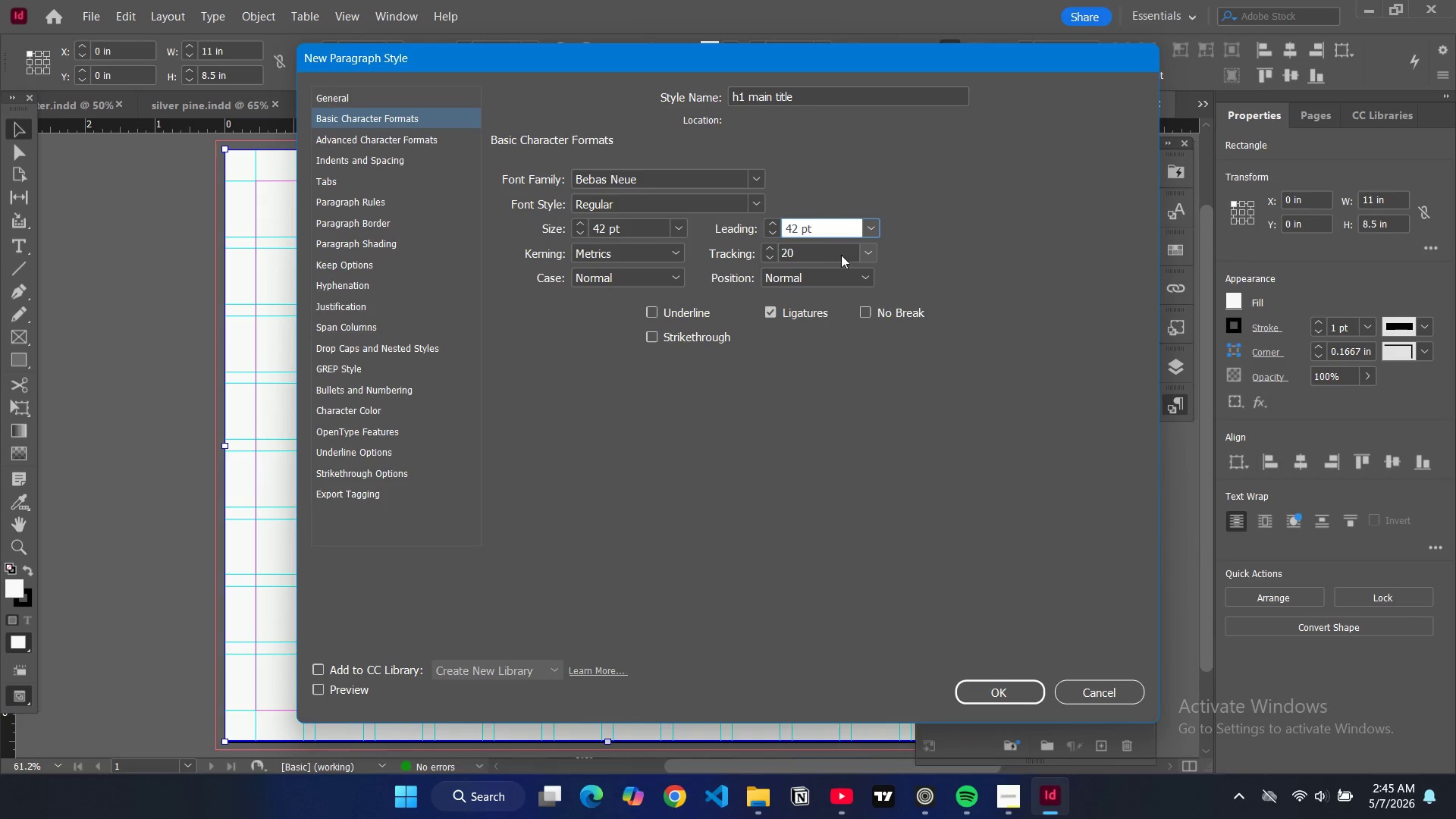 
double_click([815, 252])
 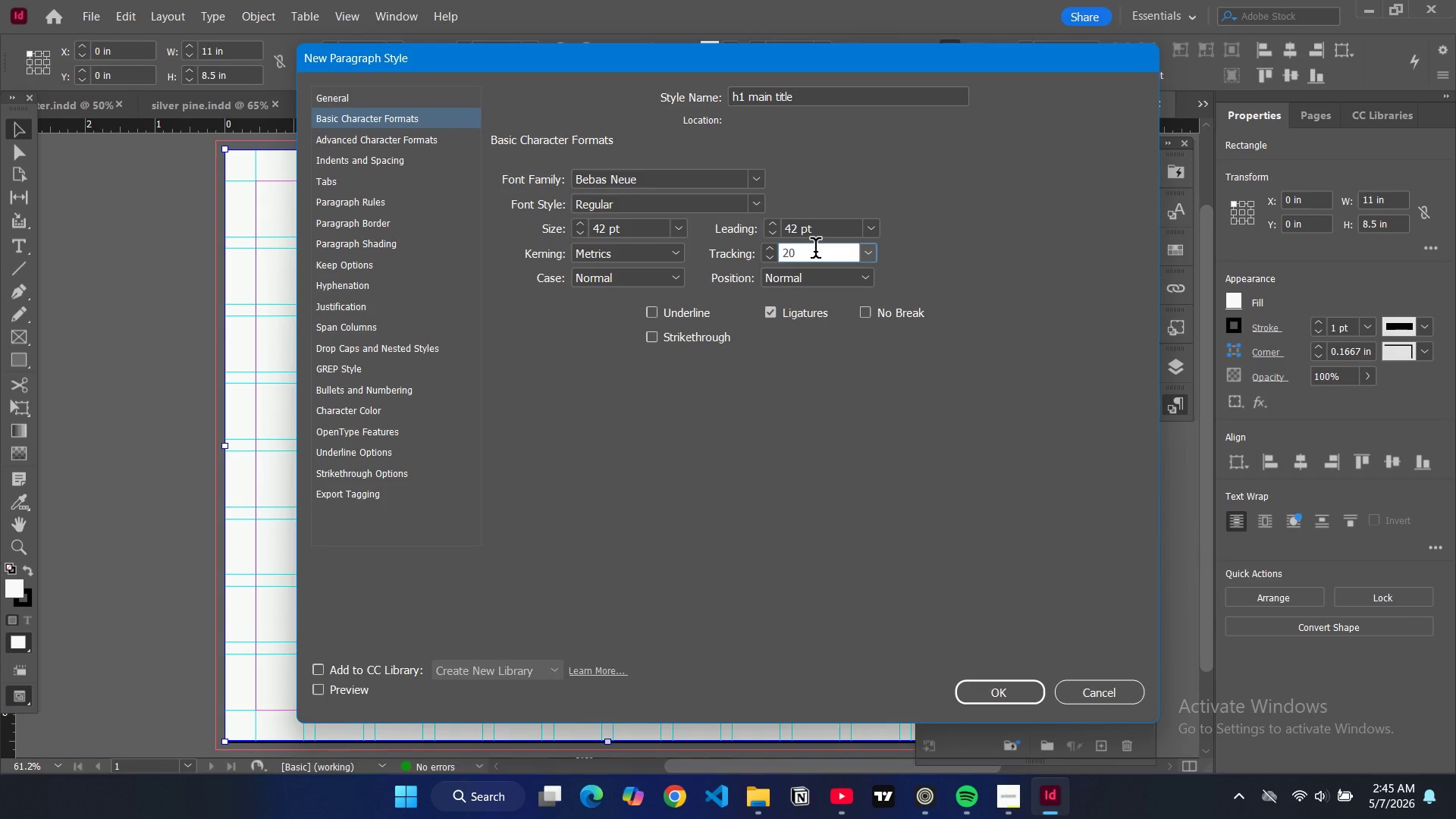 
key(Backspace)
 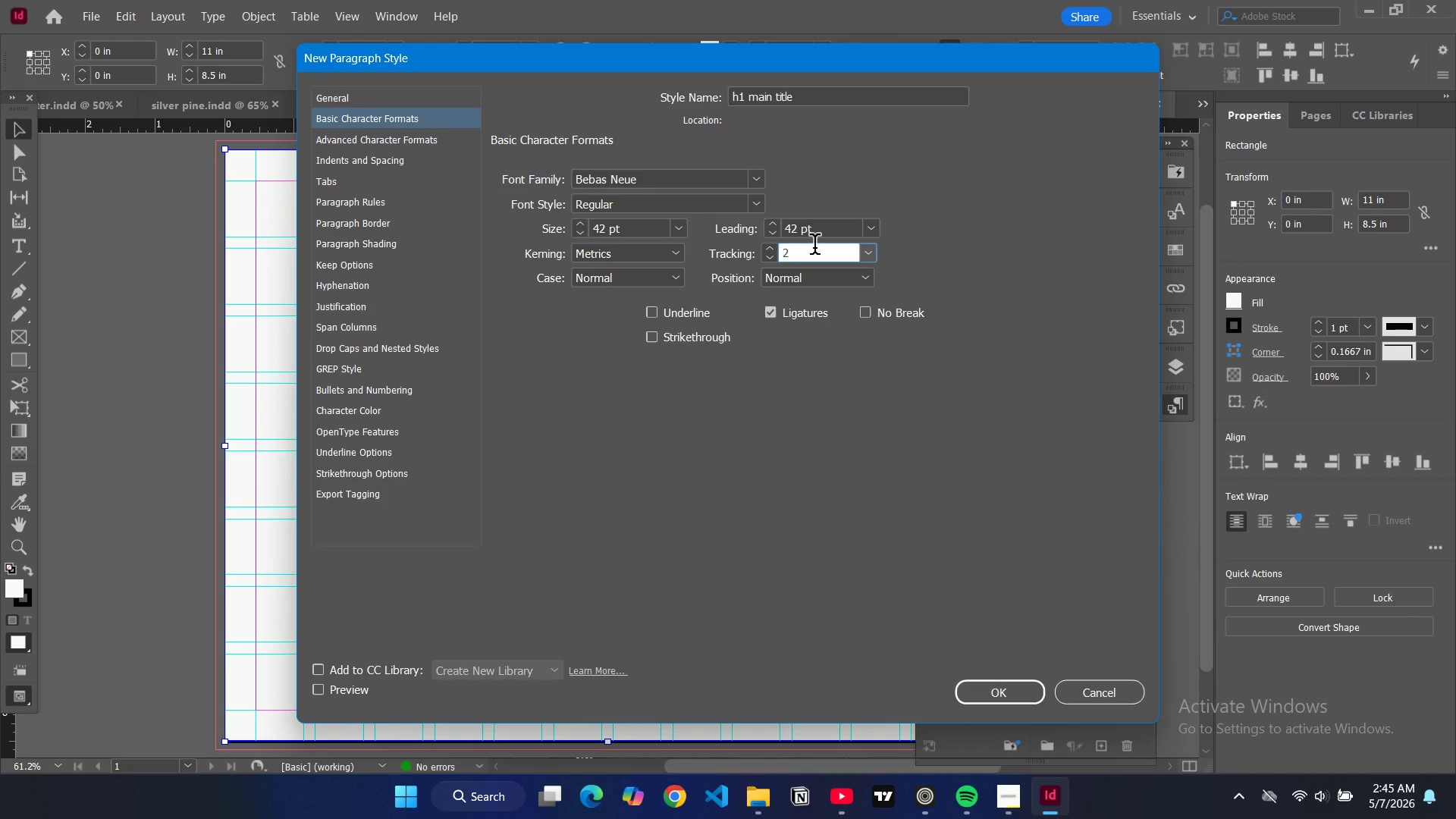 
key(5)
 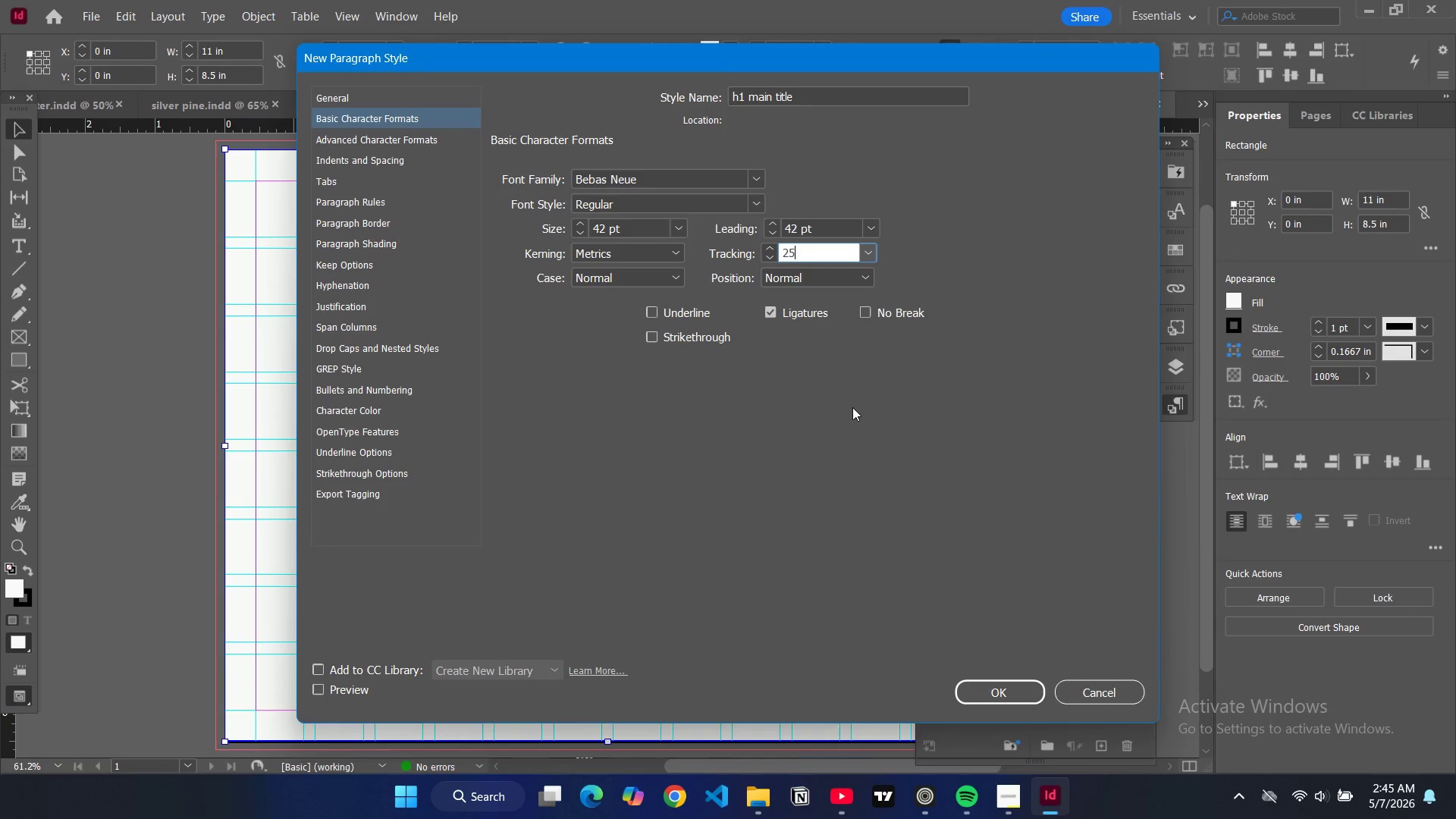 
left_click([852, 409])
 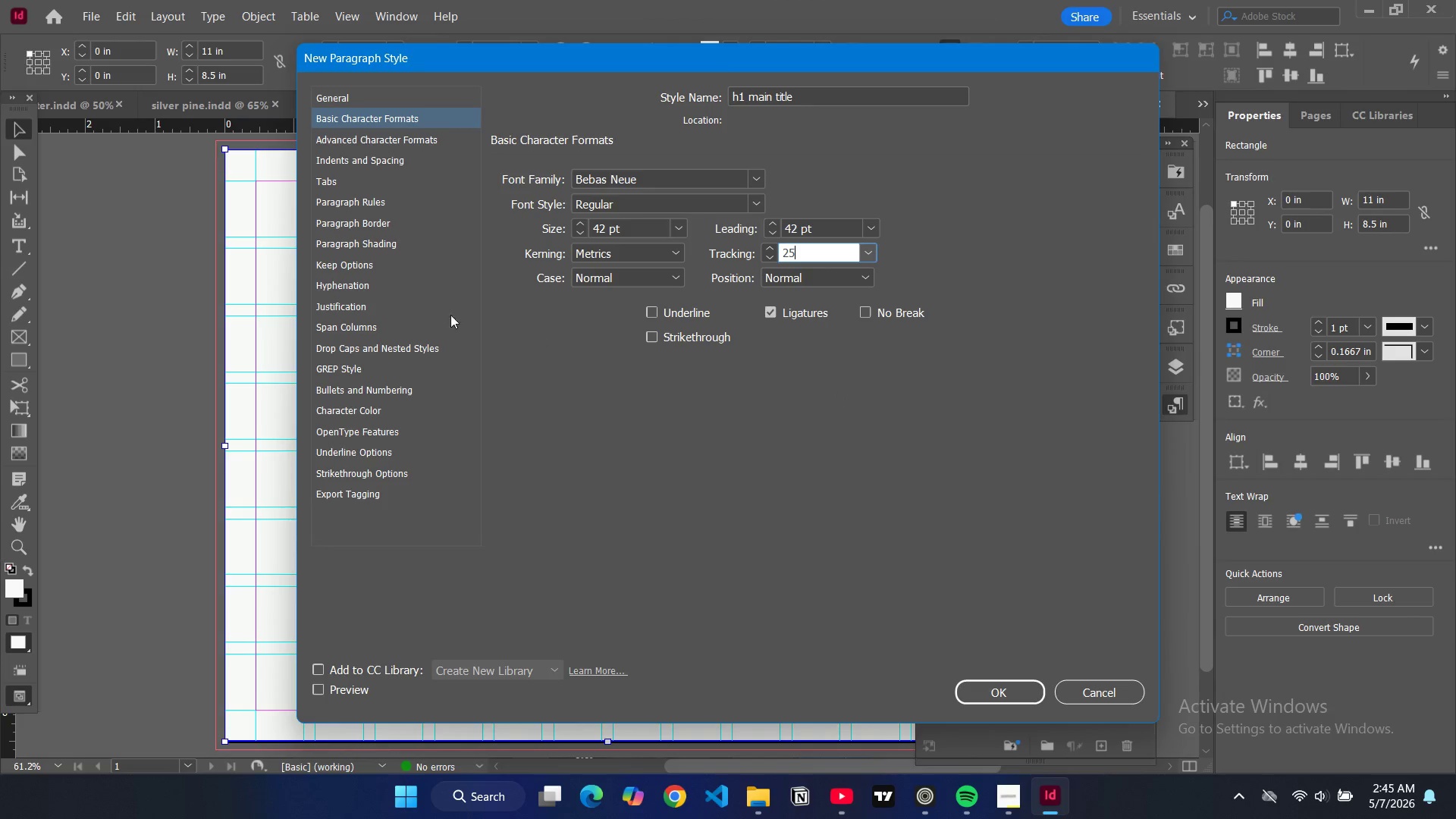 
left_click([370, 413])
 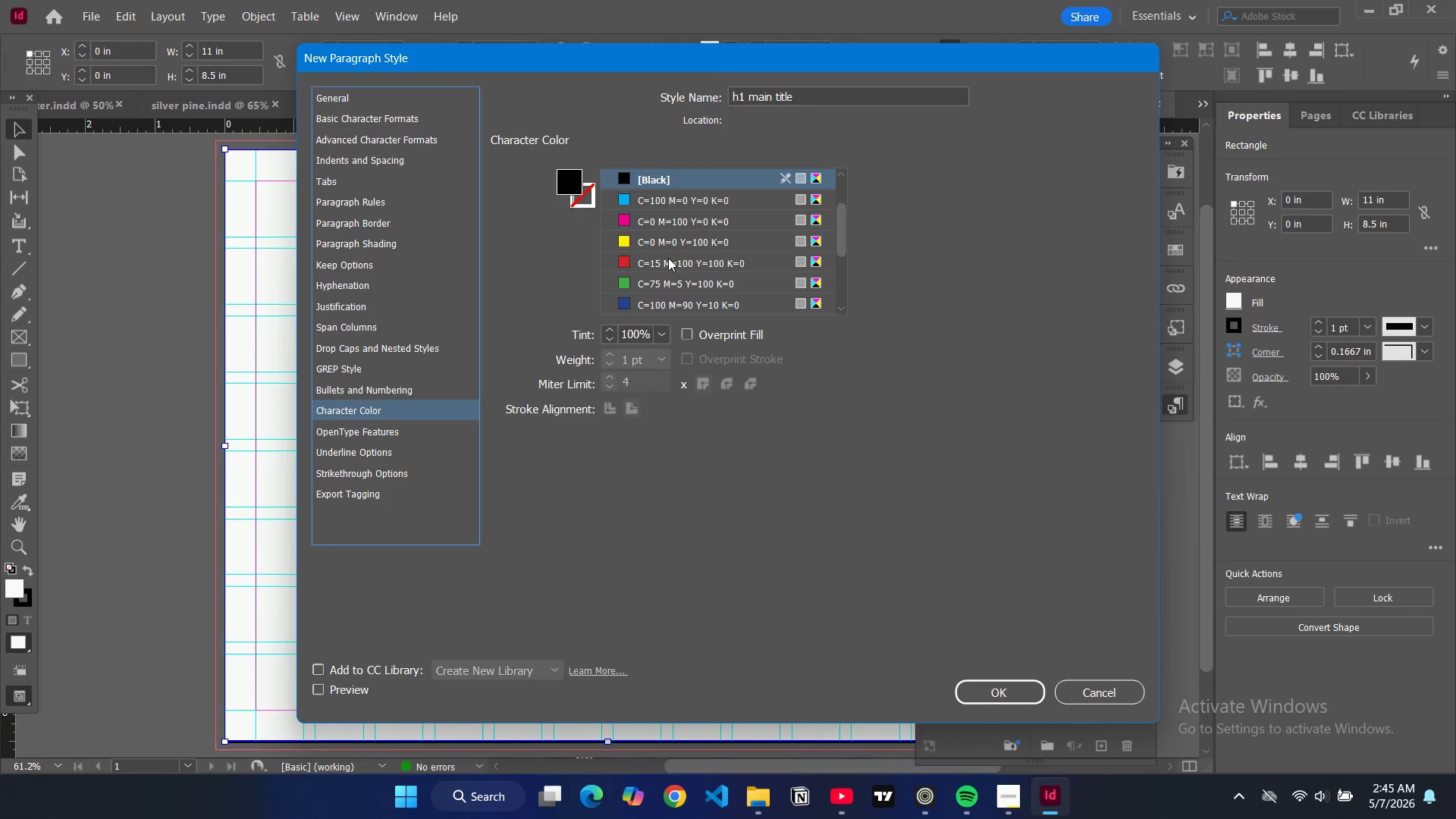 
scroll: coordinate [666, 270], scroll_direction: down, amount: 5.0
 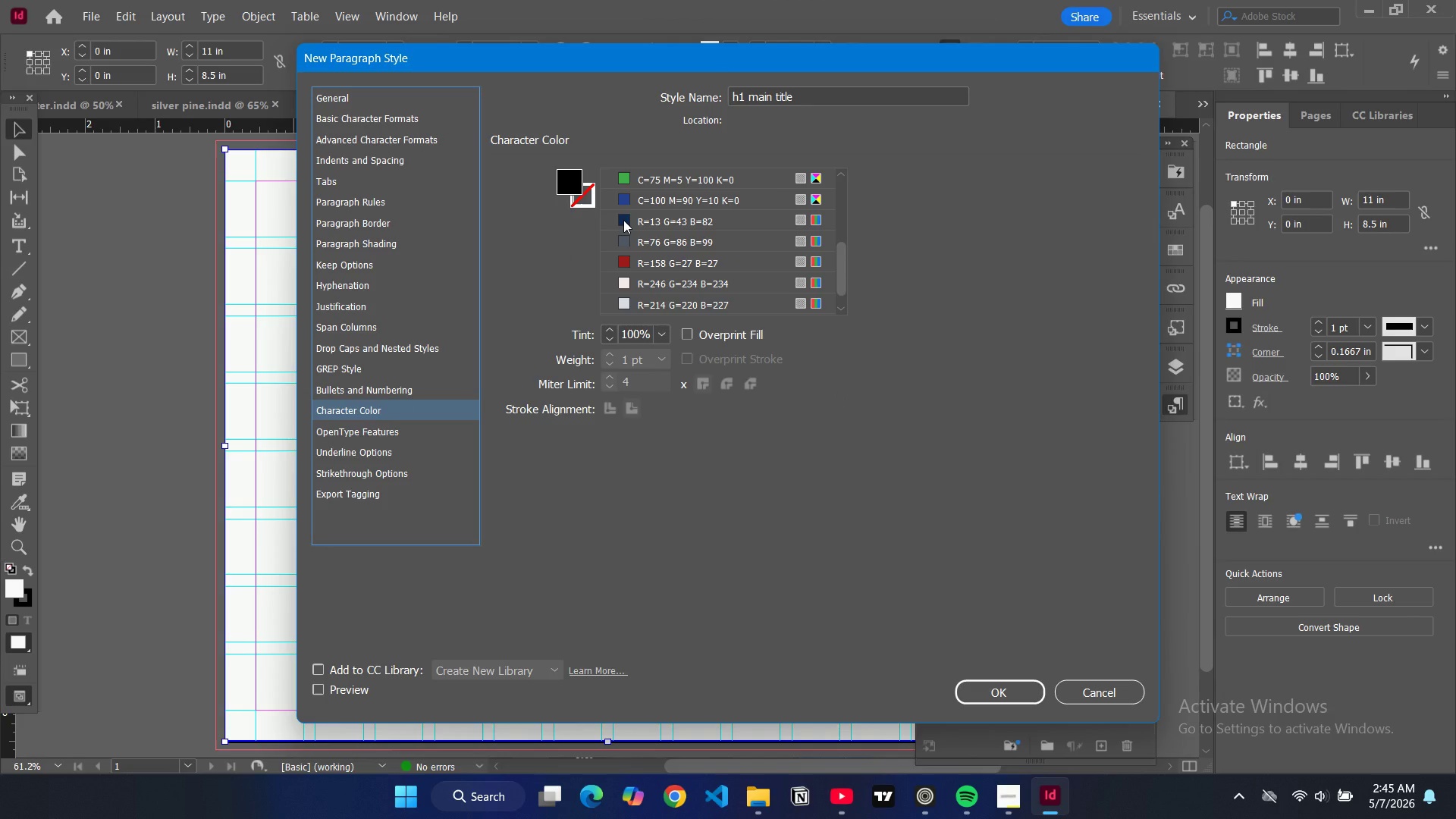 
left_click([623, 220])
 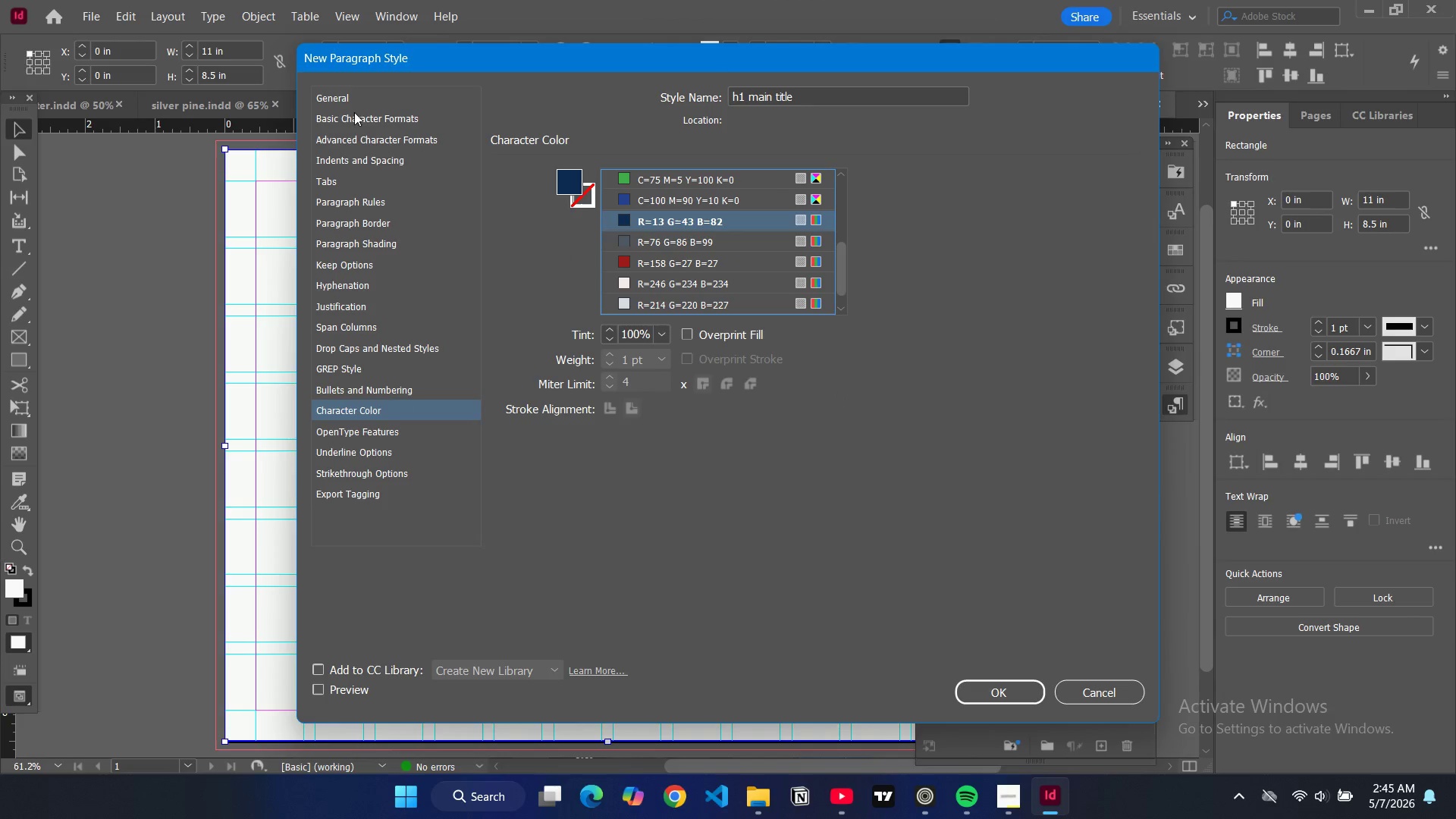 
wait(5.19)
 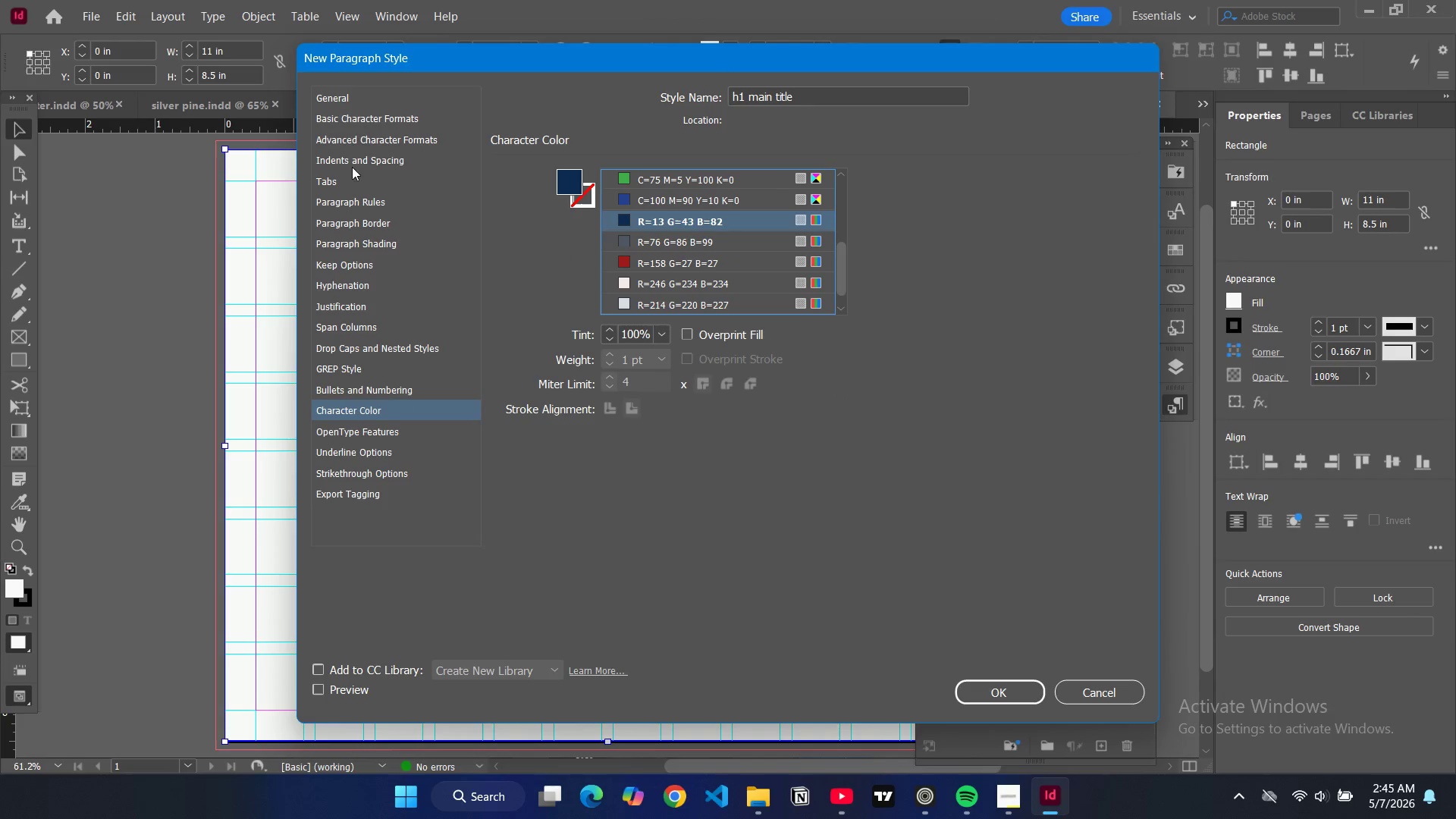 
left_click([350, 121])
 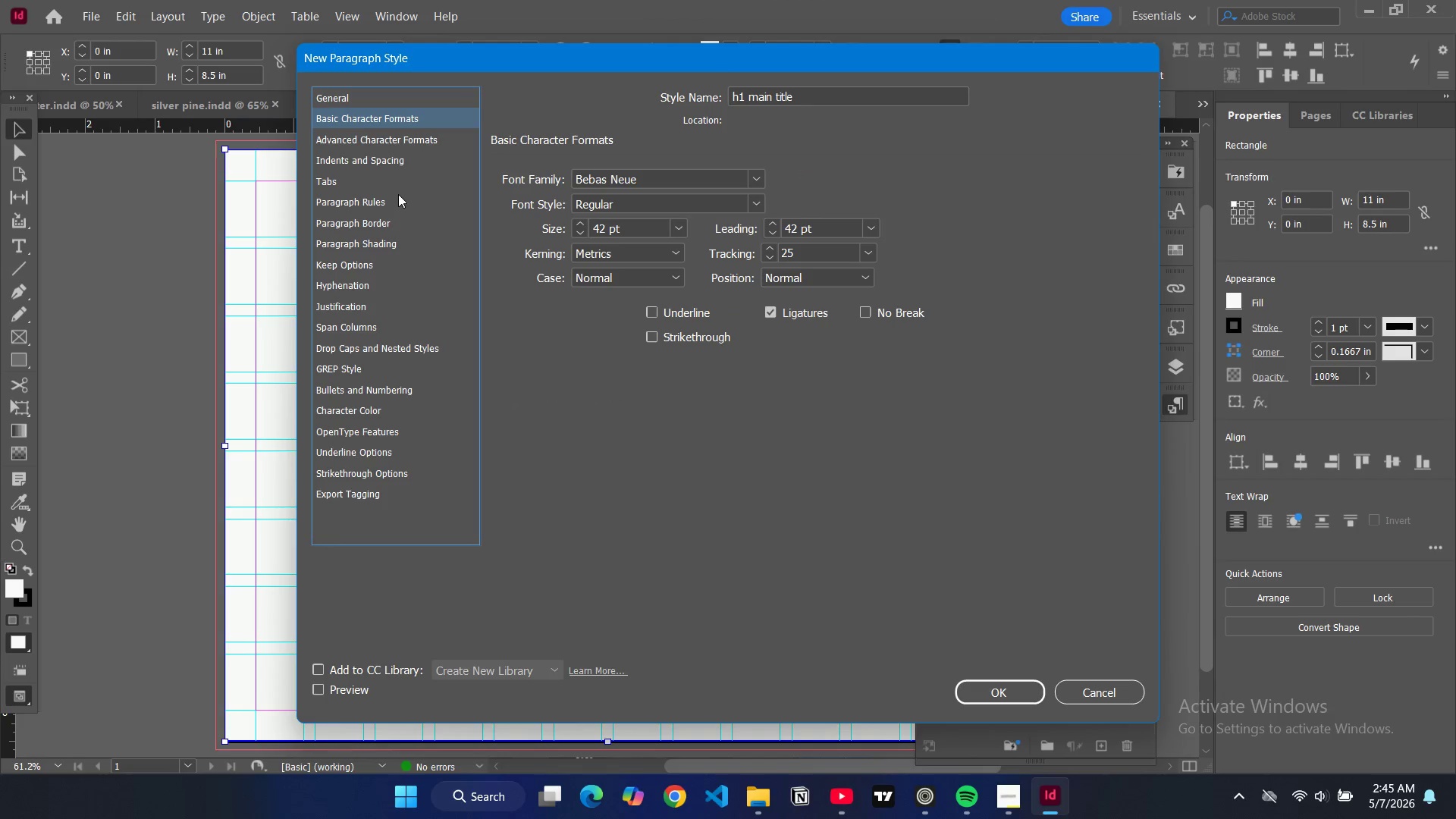 
left_click([388, 151])
 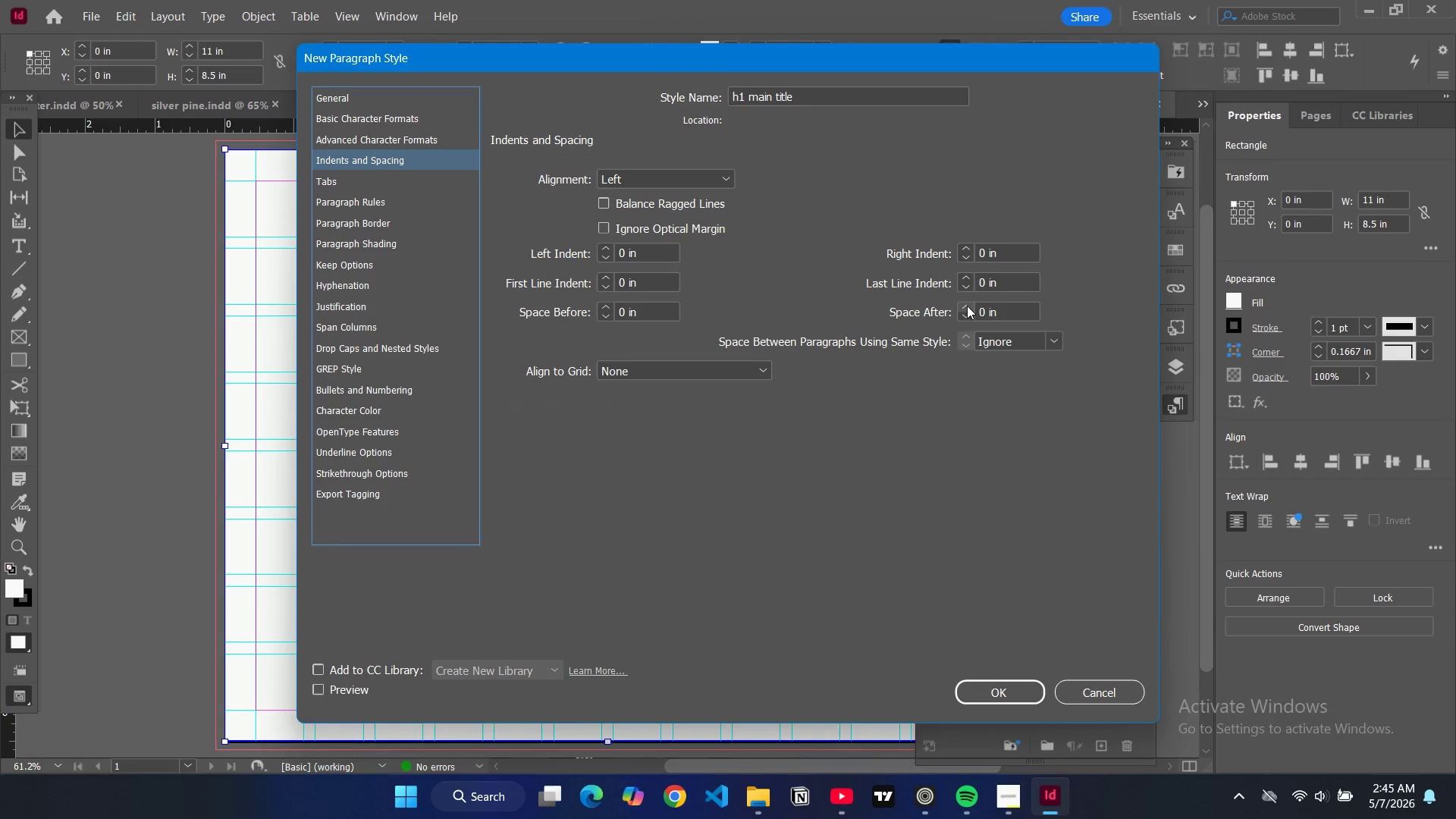 
double_click([967, 306])
 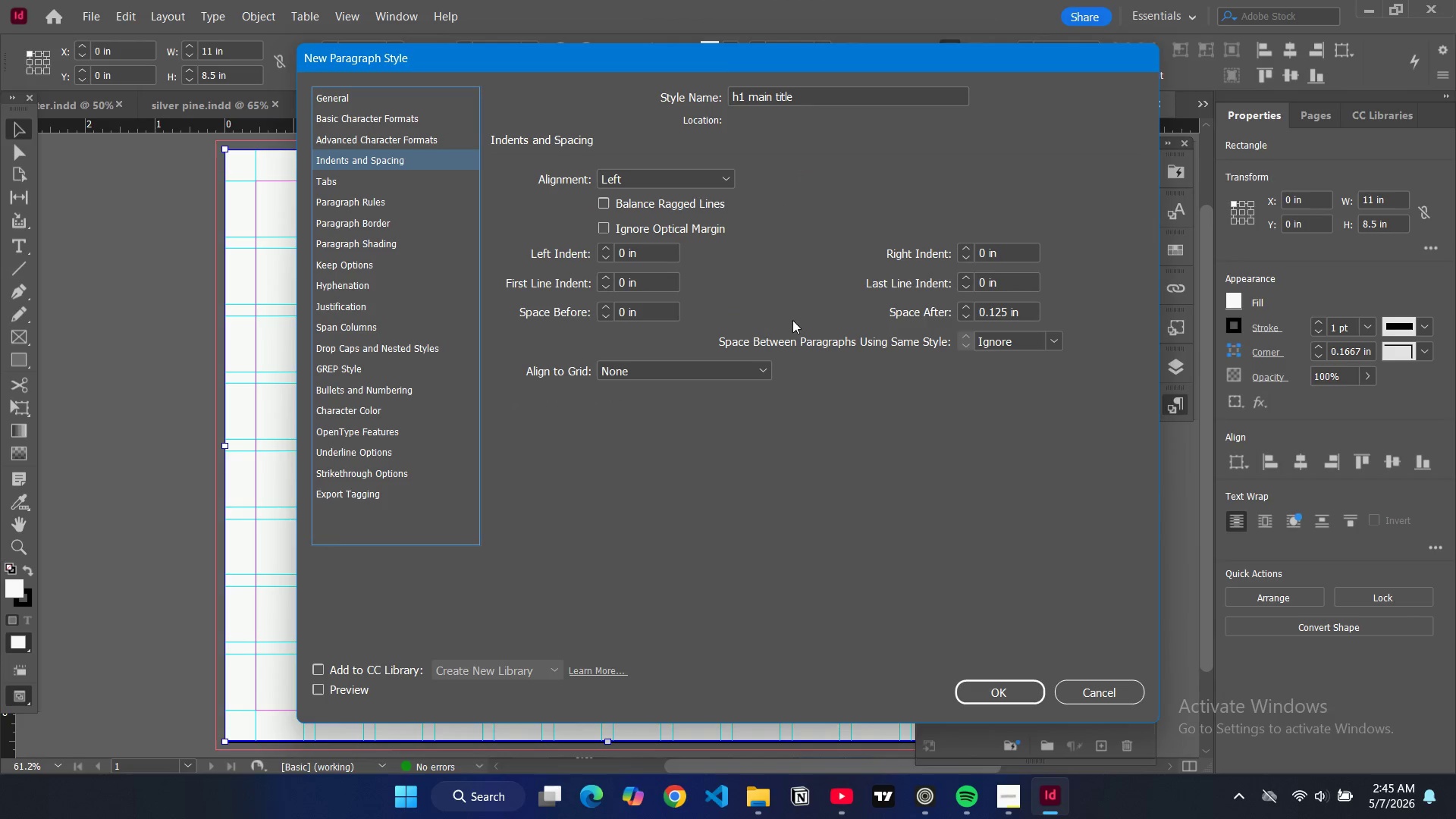 
left_click([957, 315])
 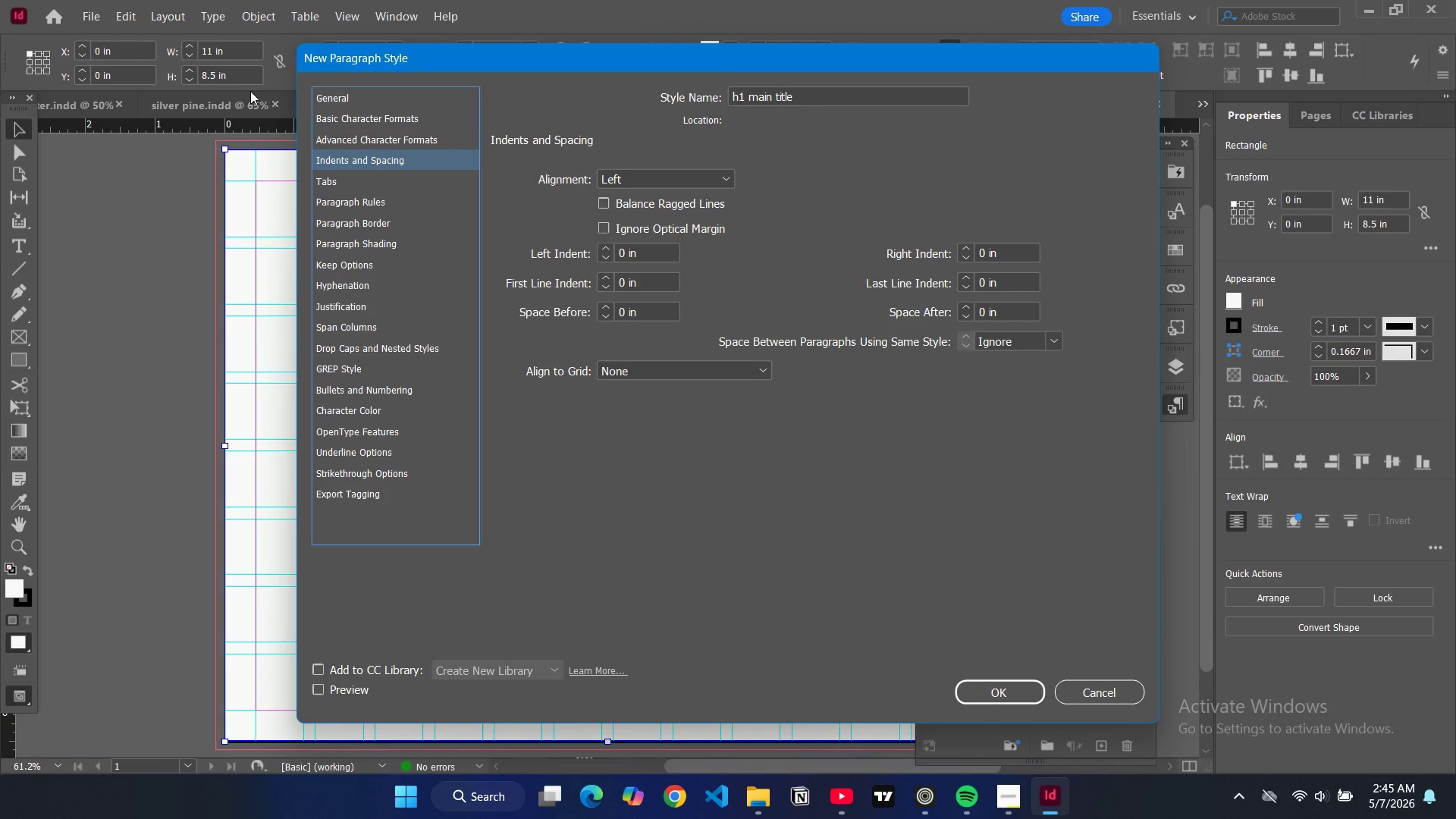 
left_click([347, 121])
 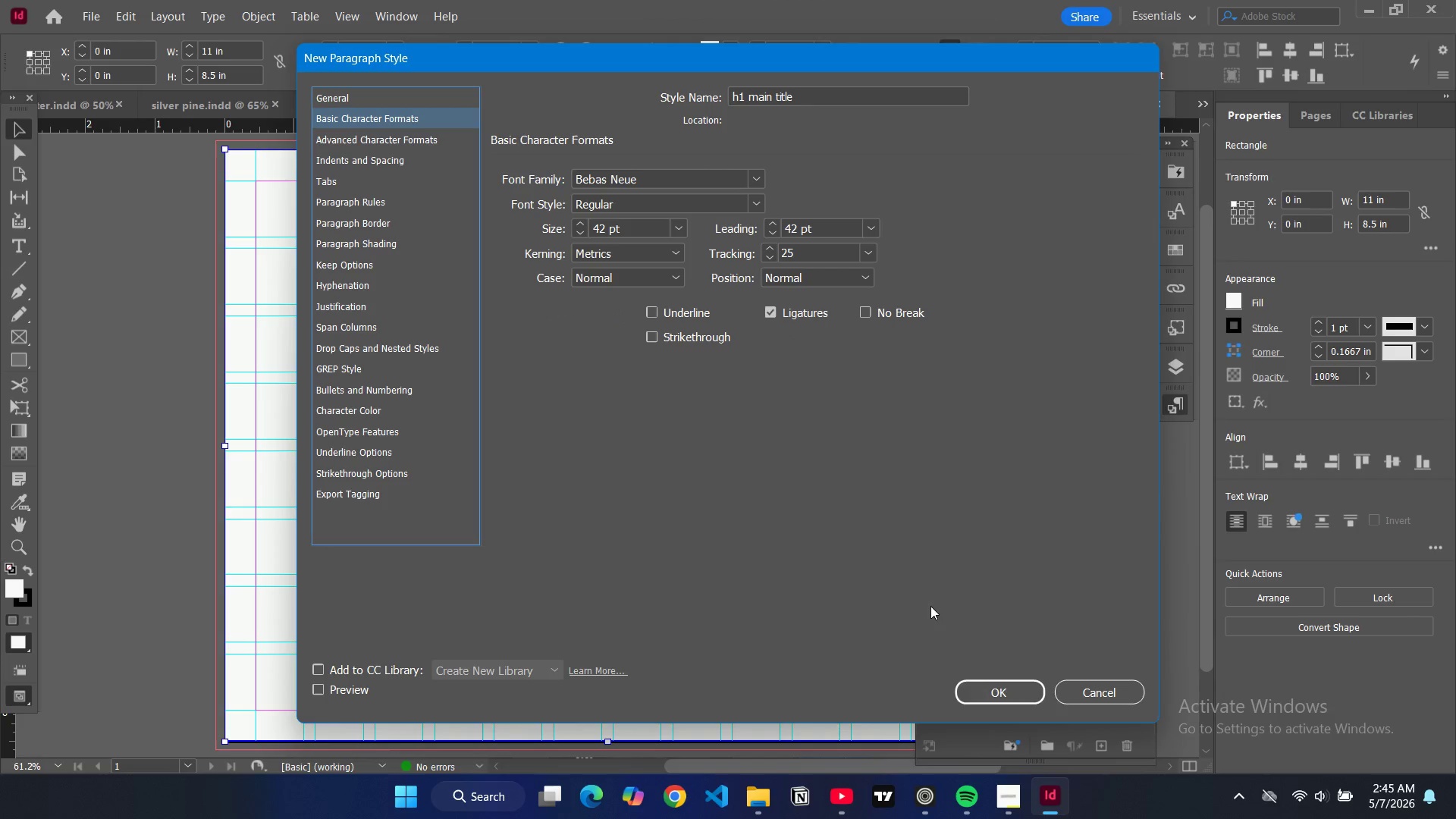 
left_click([985, 683])
 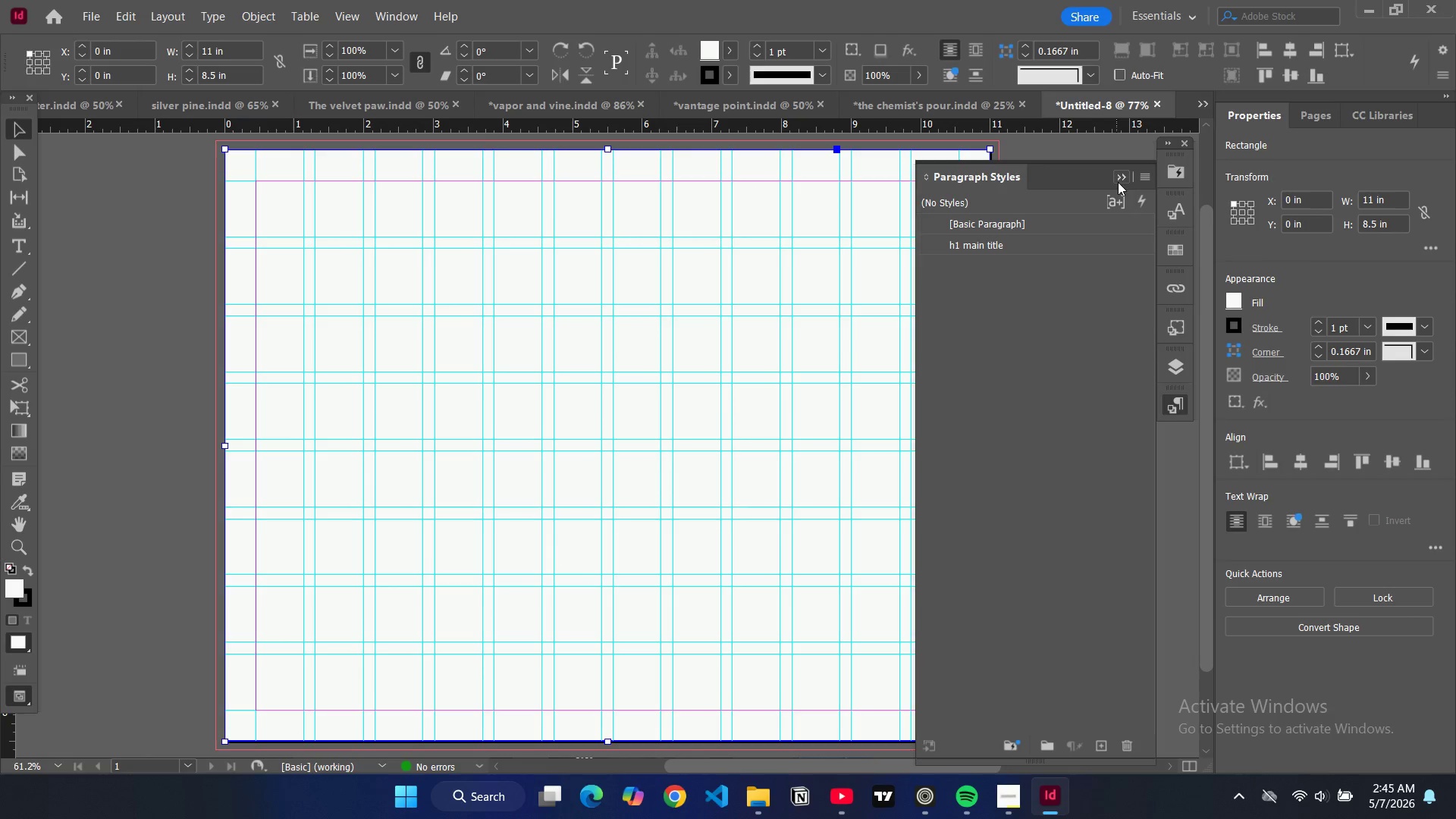 
left_click_drag(start_coordinate=[1146, 176], to_coordinate=[1150, 174])
 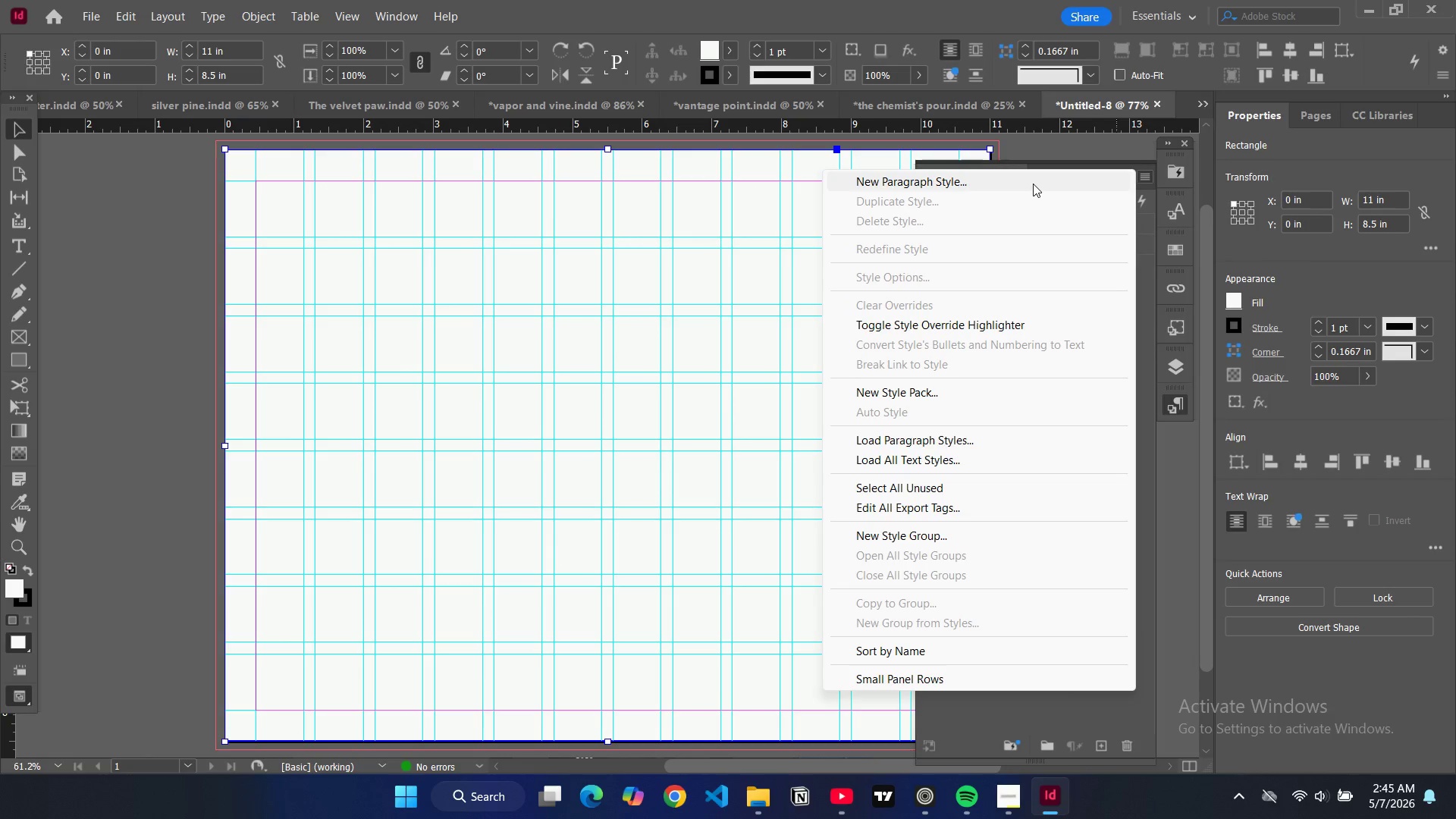 
left_click([1033, 184])
 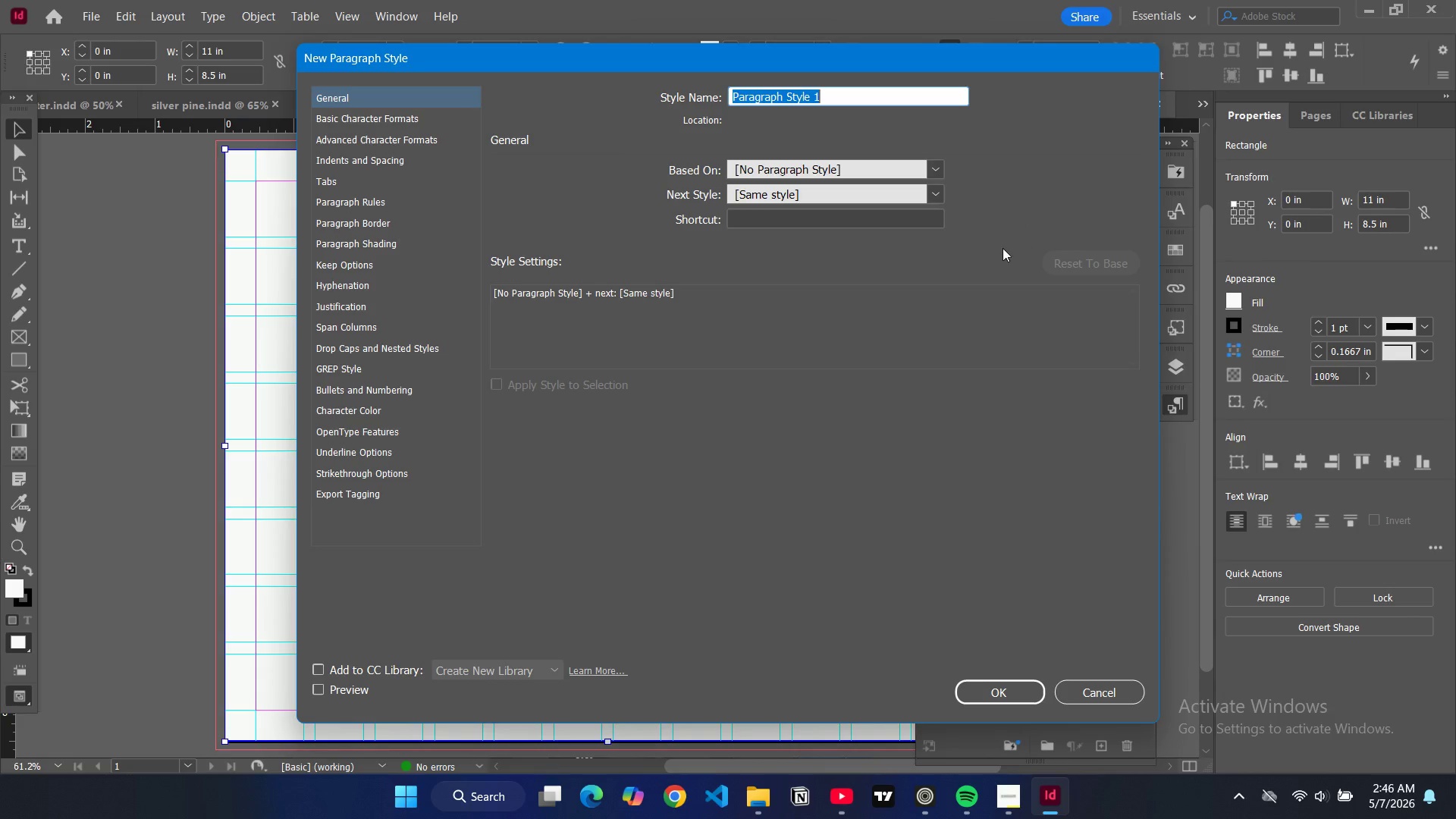 
type(h2 subtitle)
 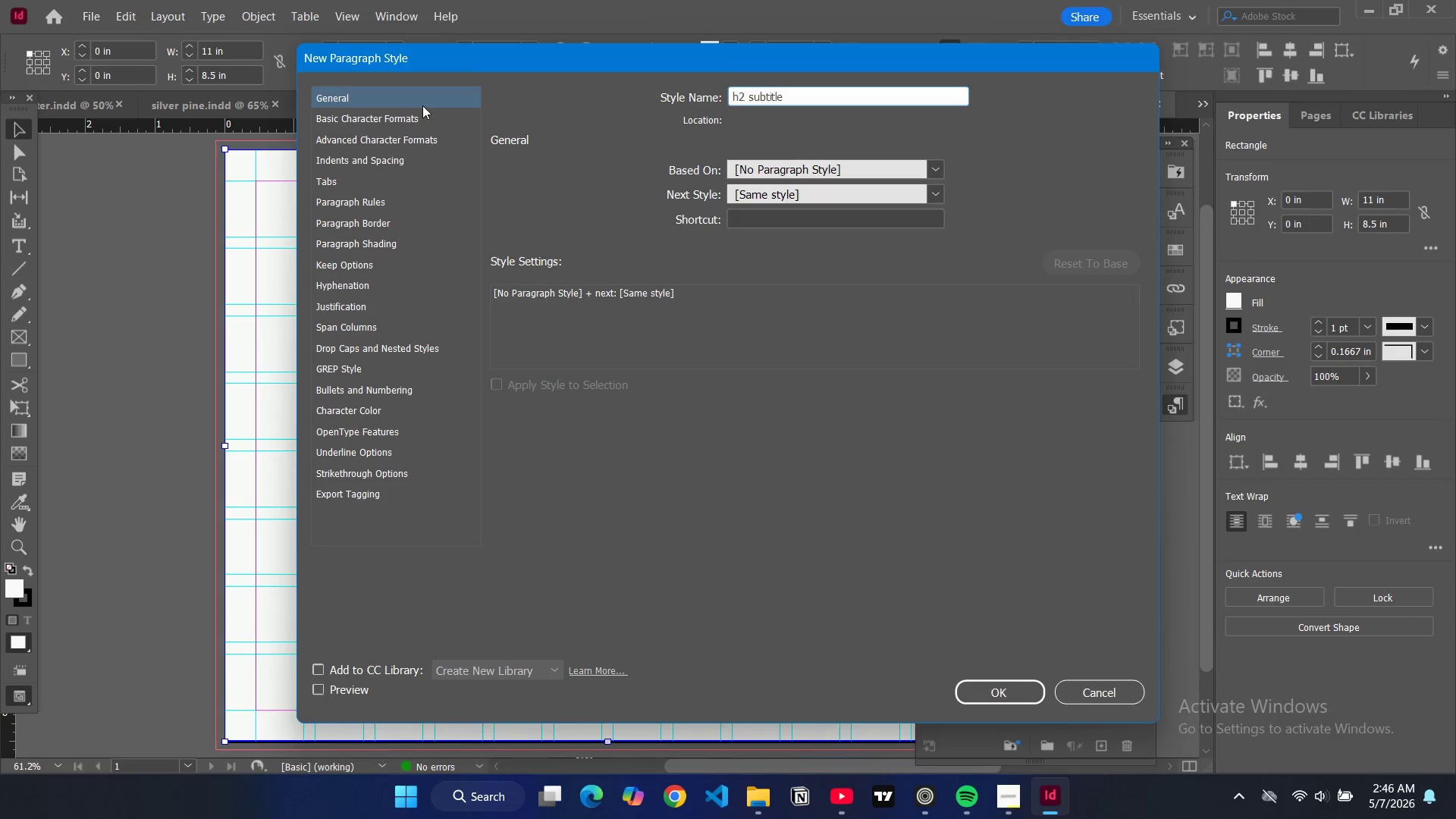 
double_click([425, 117])
 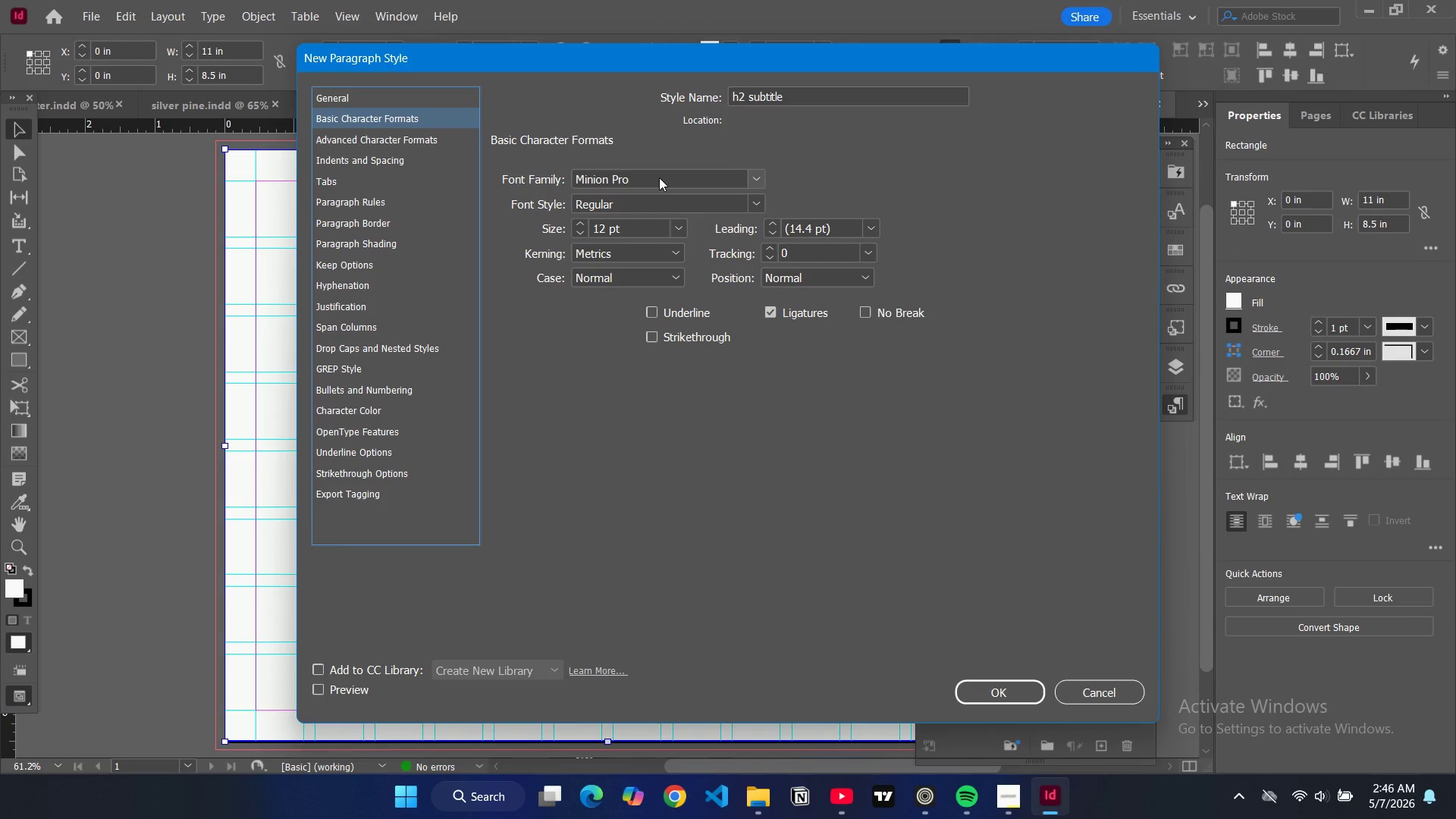 
double_click([645, 179])
 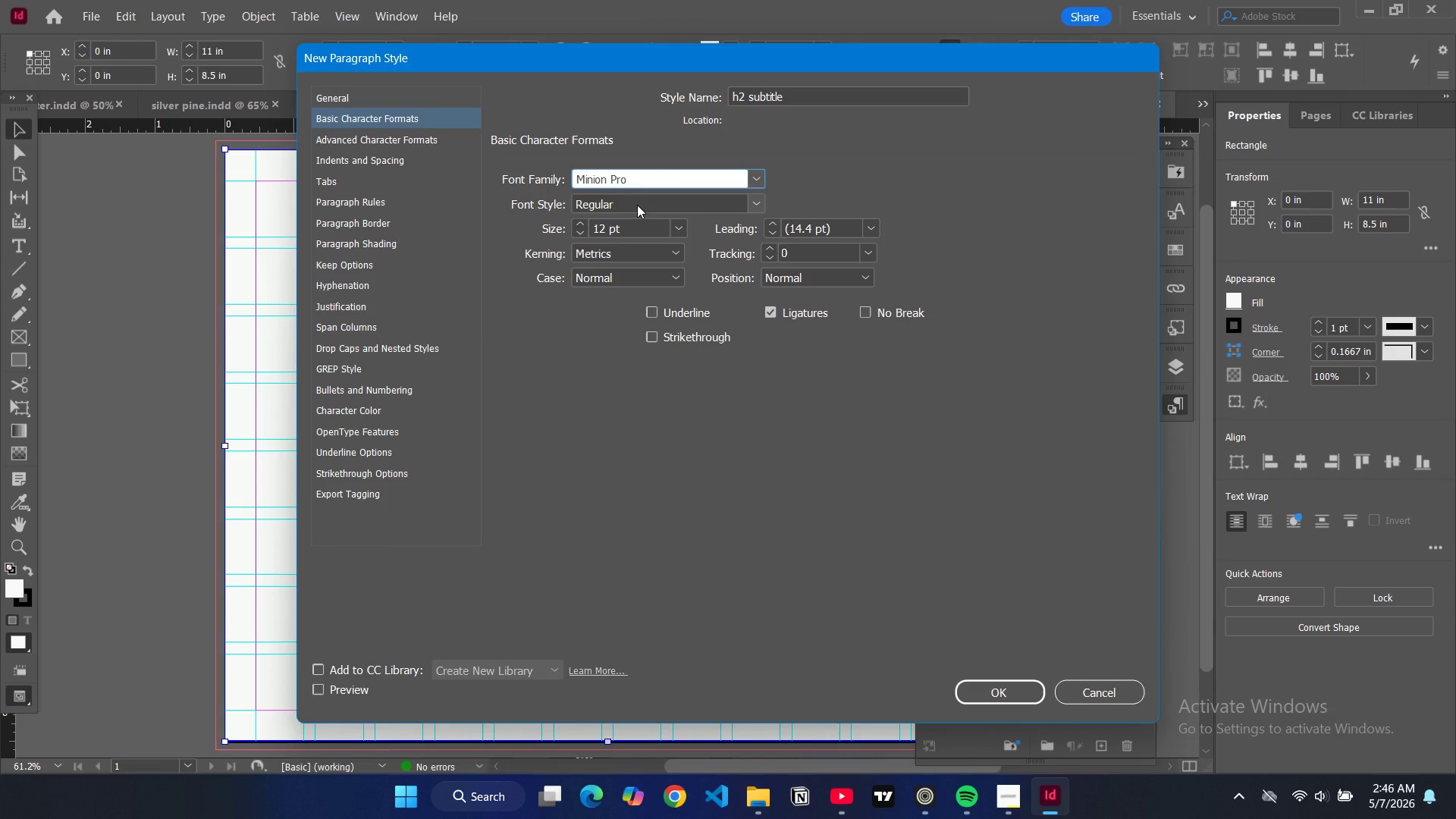 
key(Control+ControlLeft)
 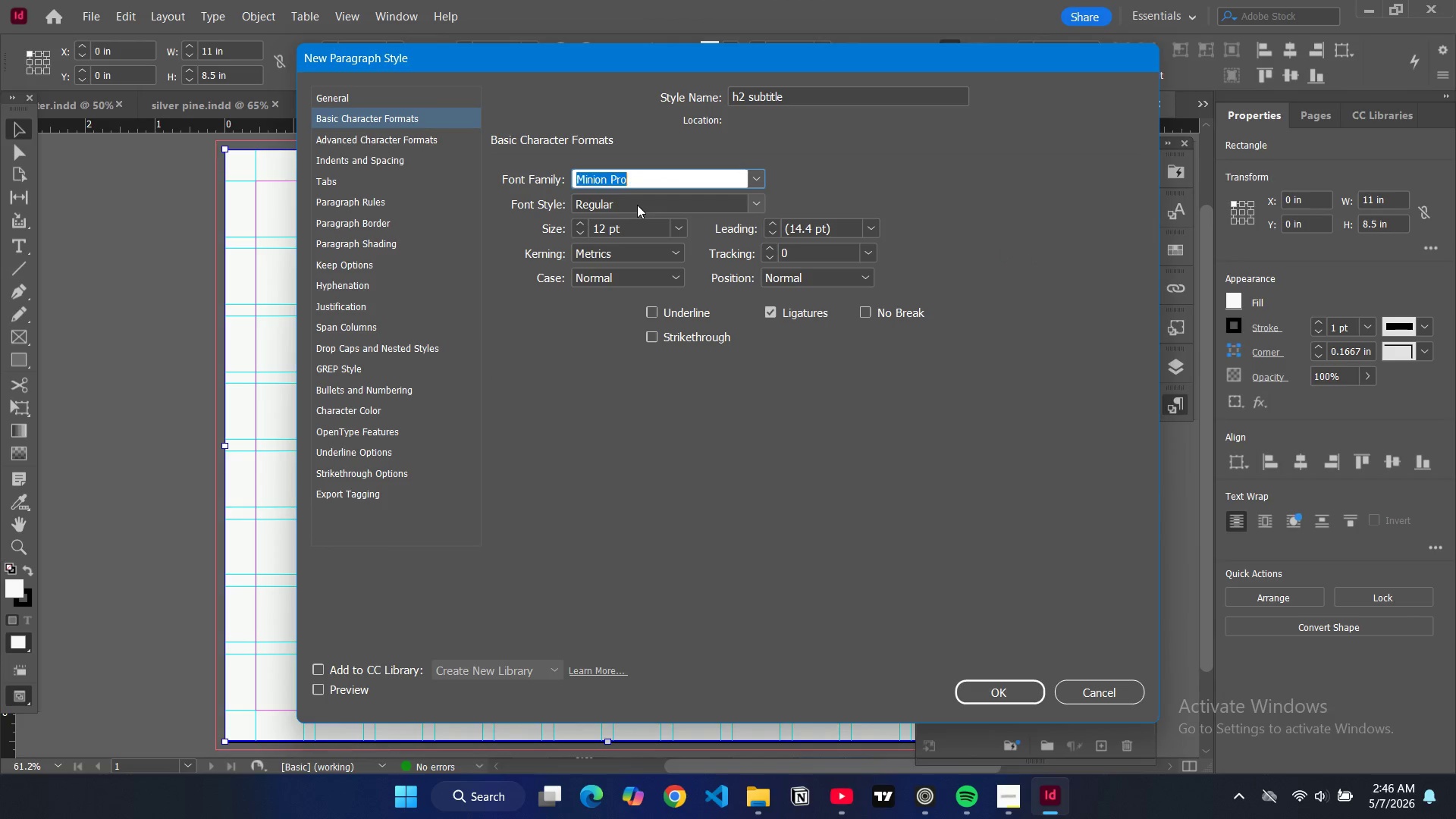 
key(Control+A)
 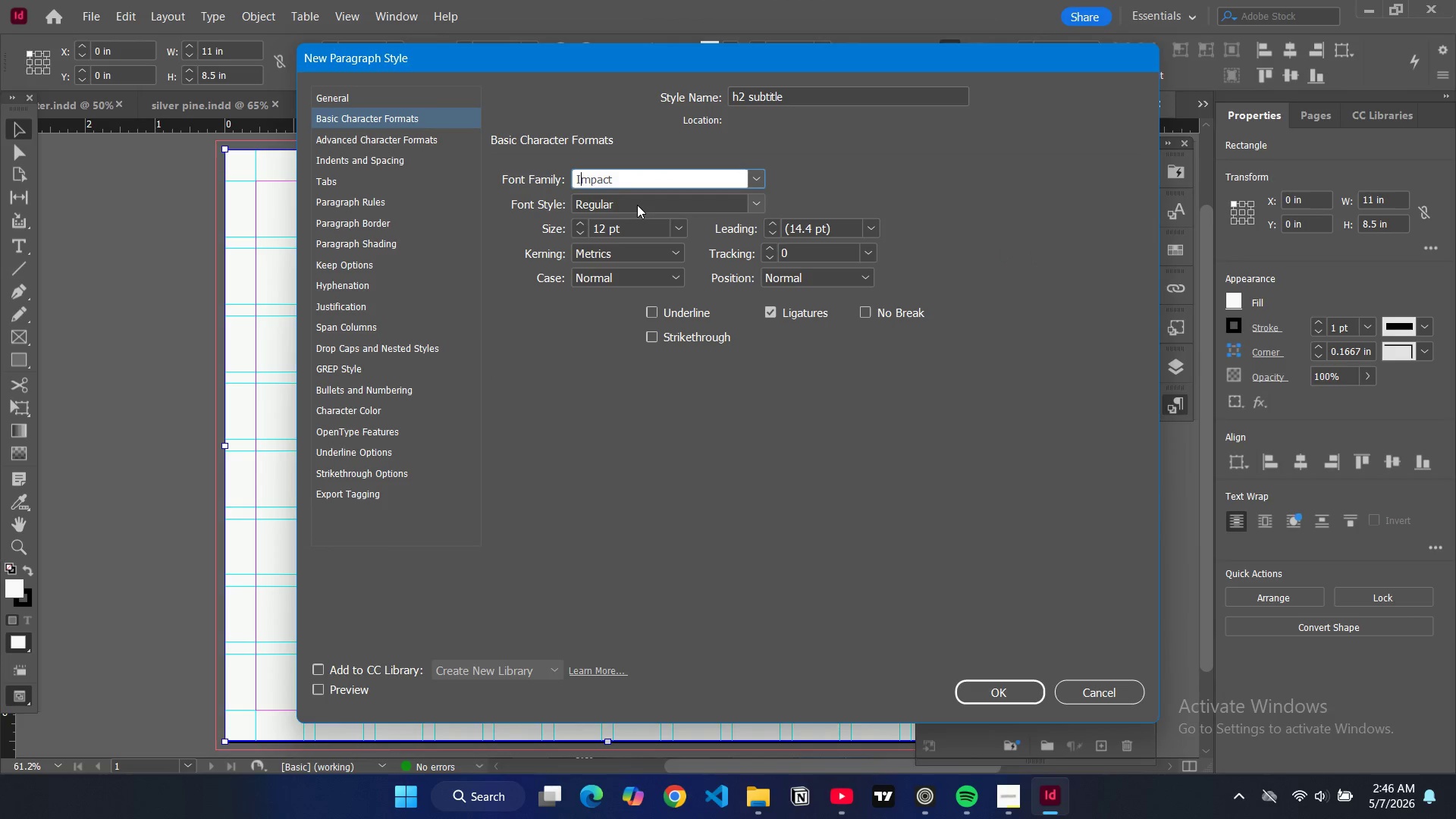 
type(inte)
 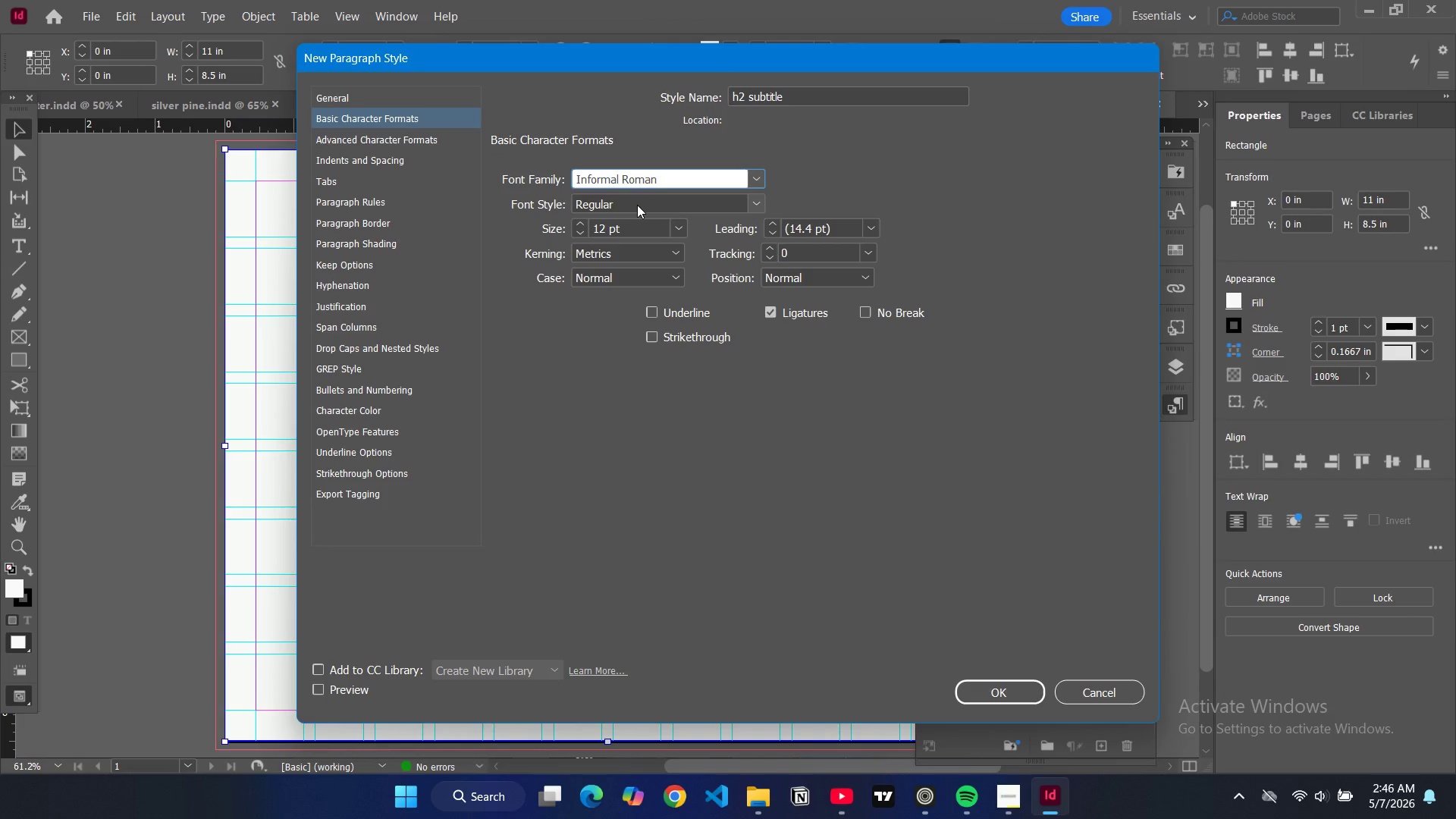 
key(Control+ControlLeft)
 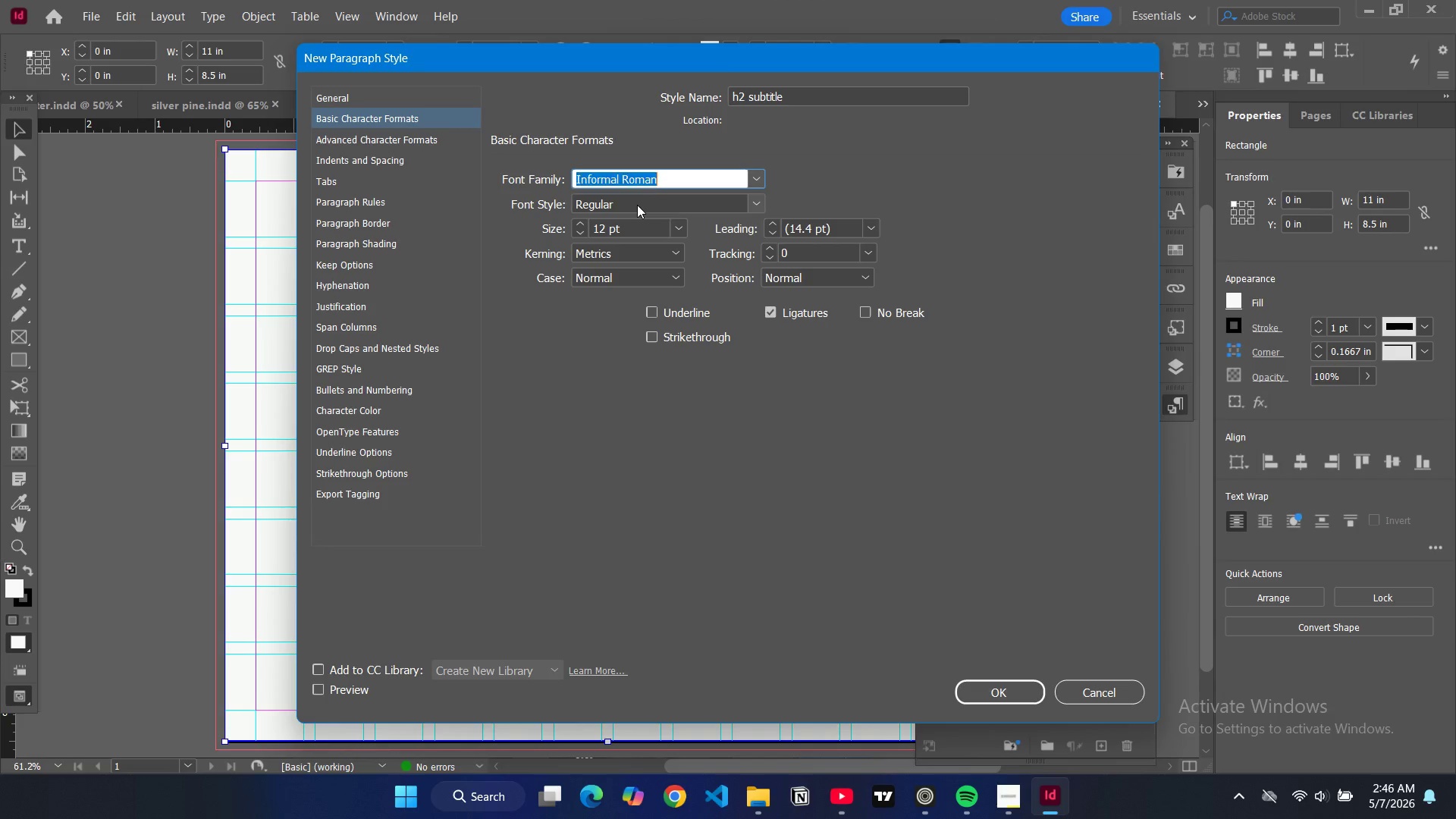 
key(Control+A)
 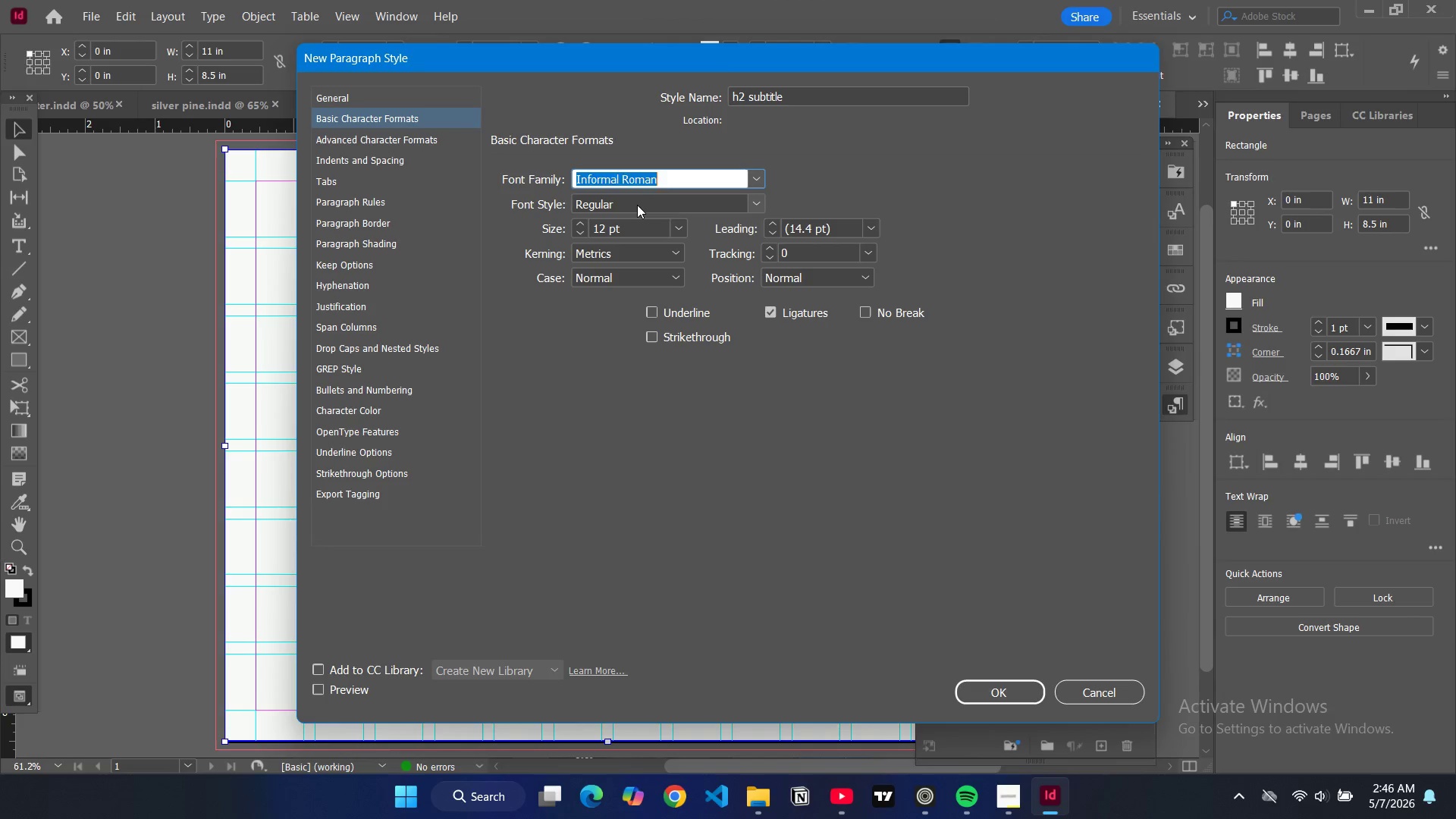 
type(sou)
 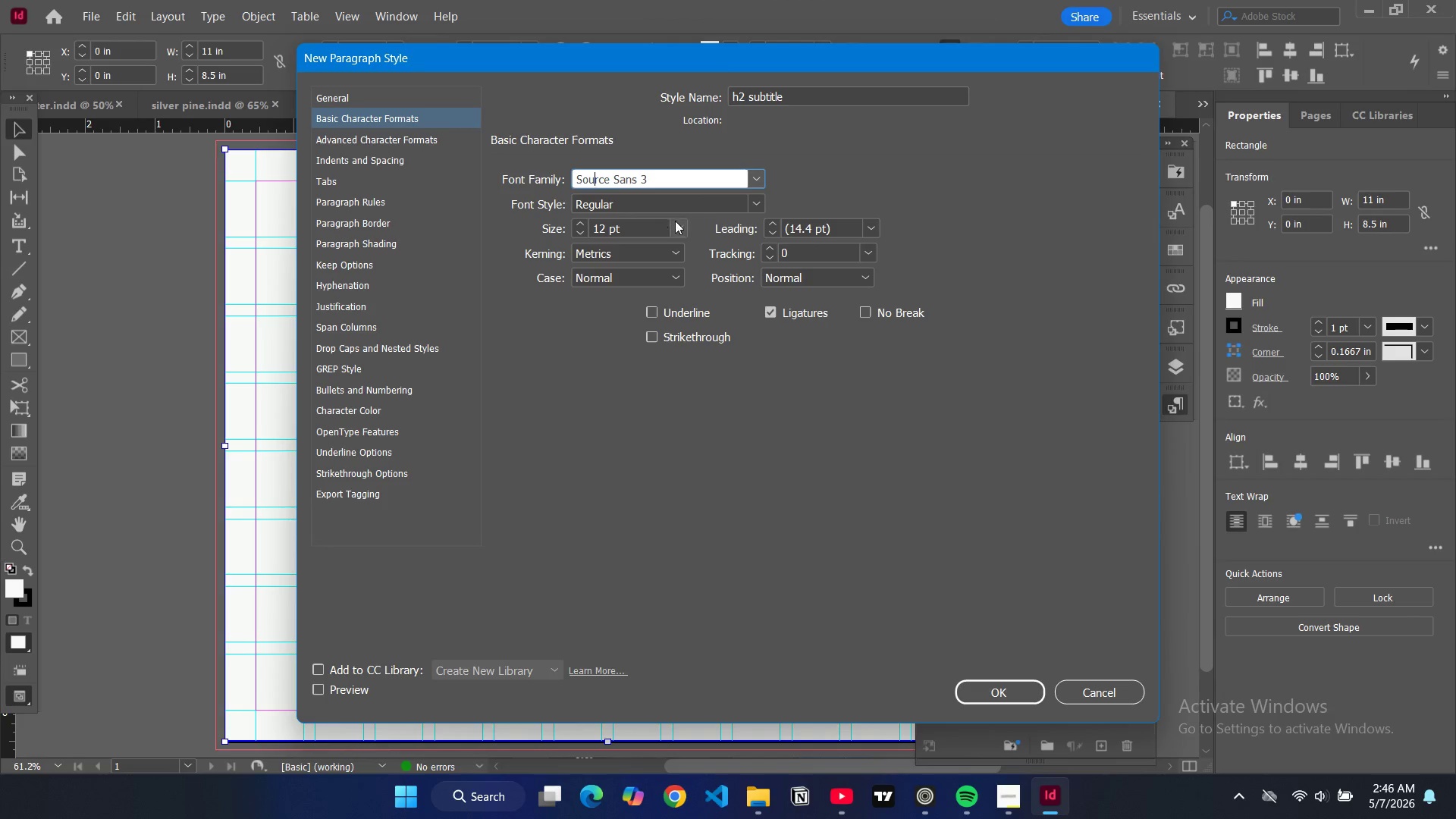 
left_click([755, 208])
 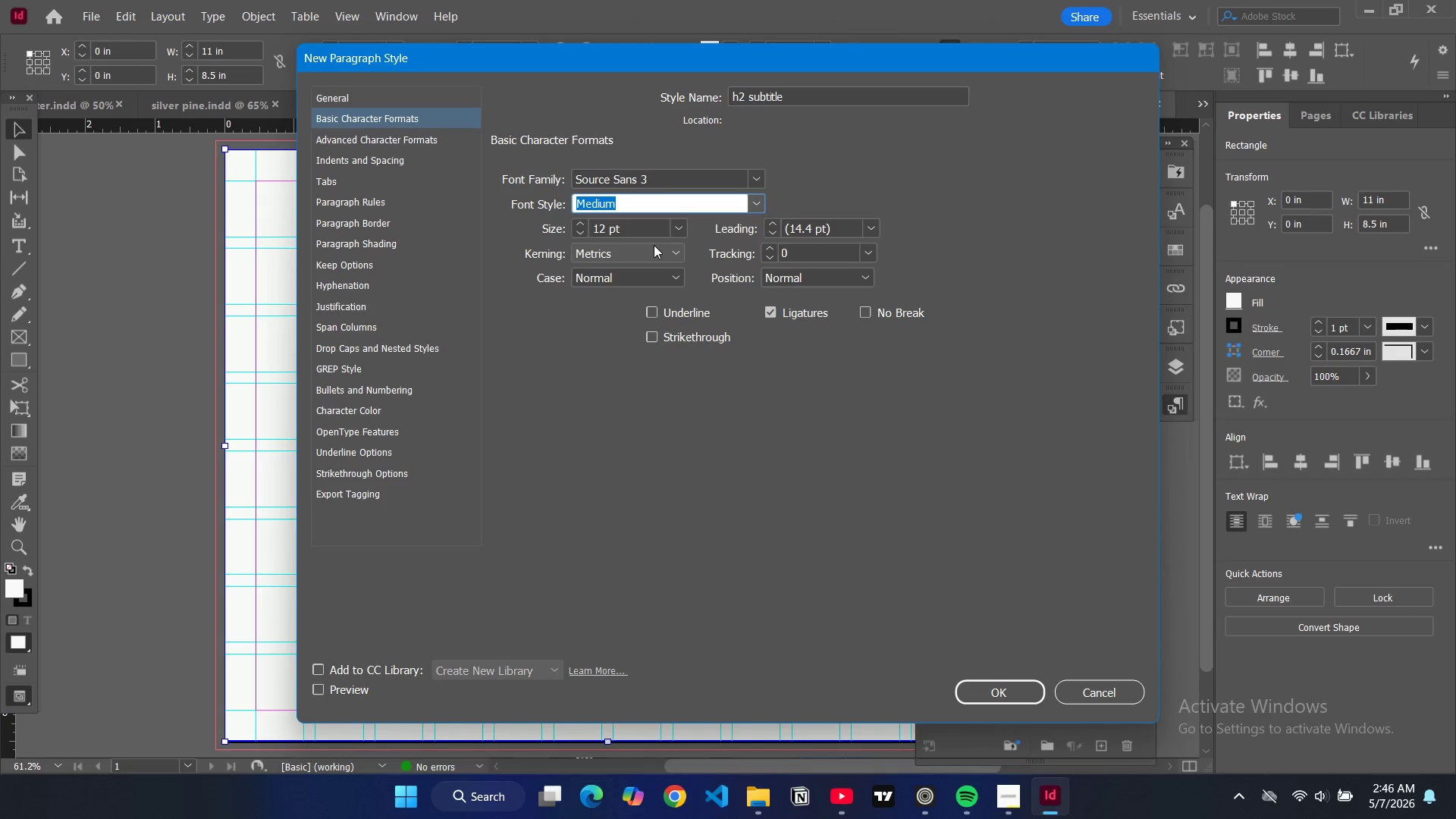 
left_click([682, 226])
 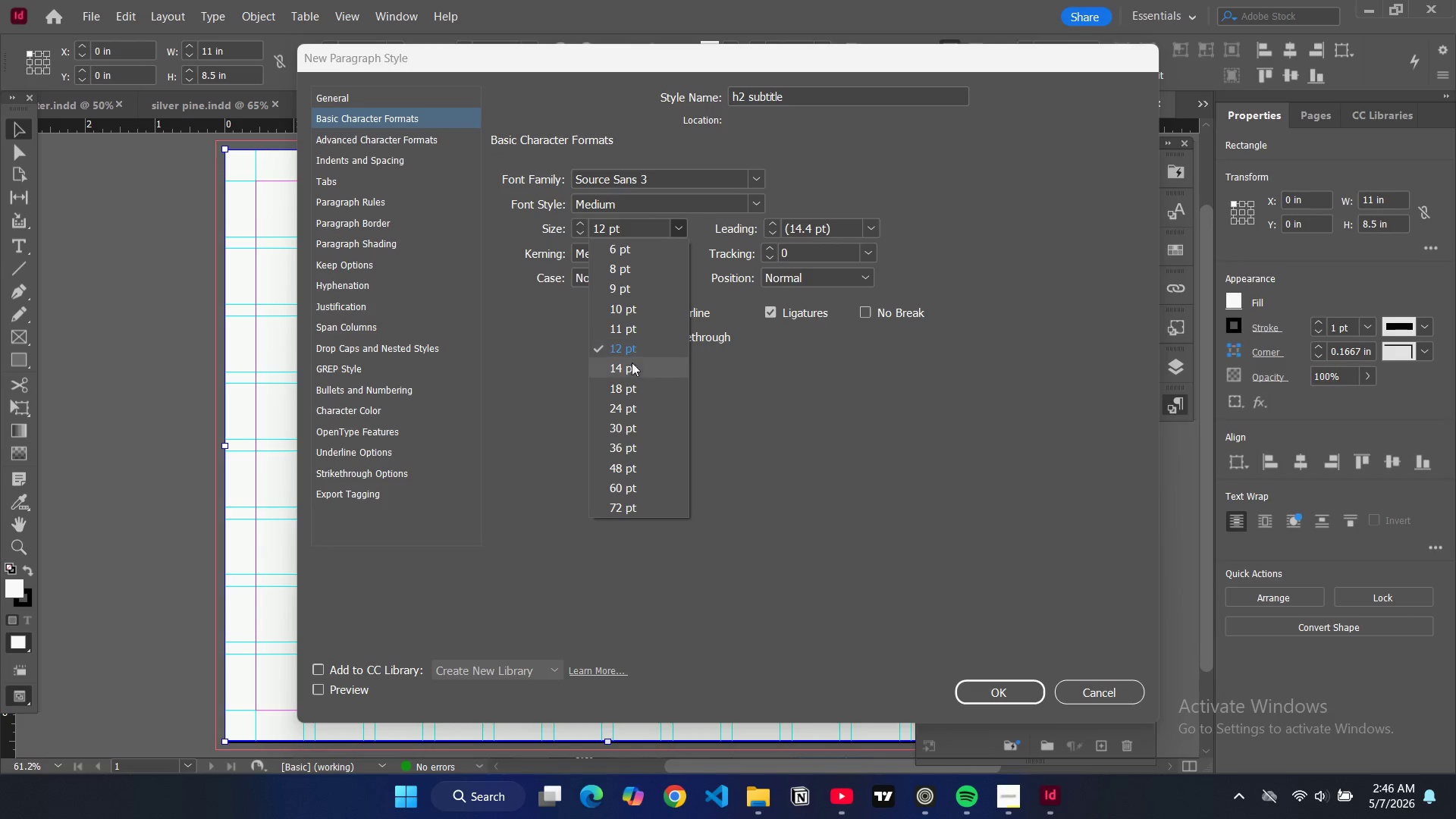 
left_click([629, 368])
 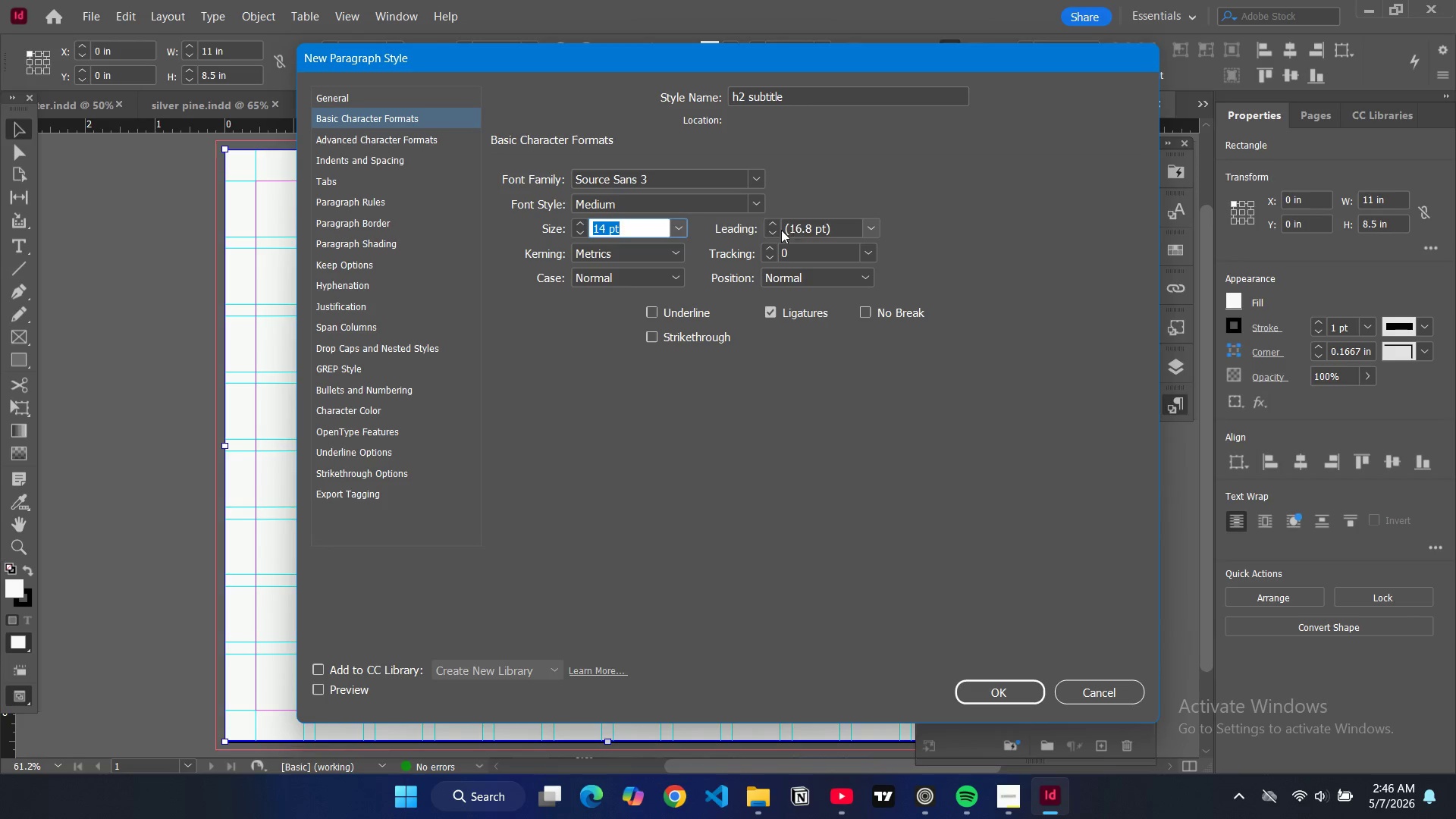 
double_click([774, 220])
 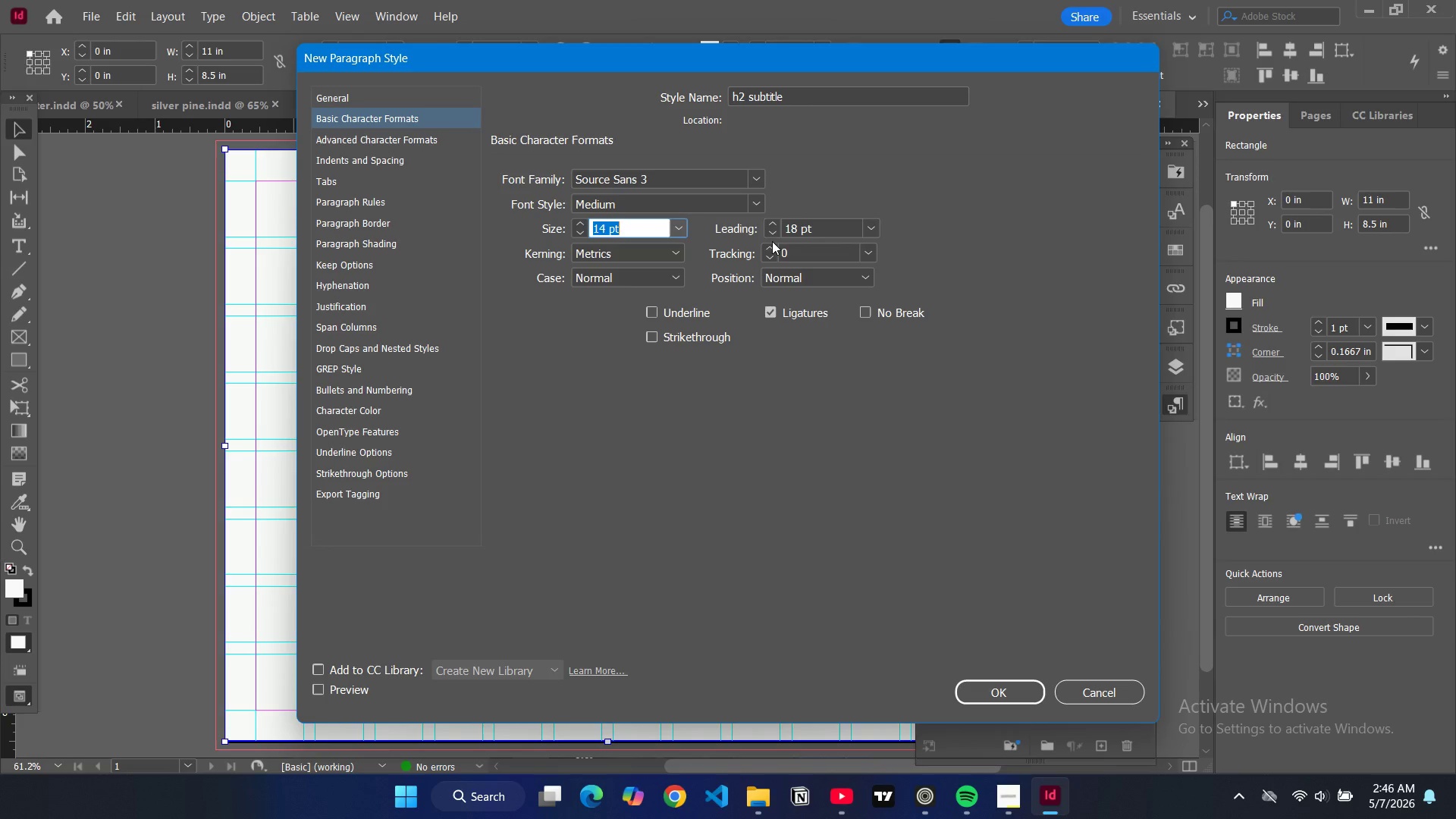 
double_click([770, 247])
 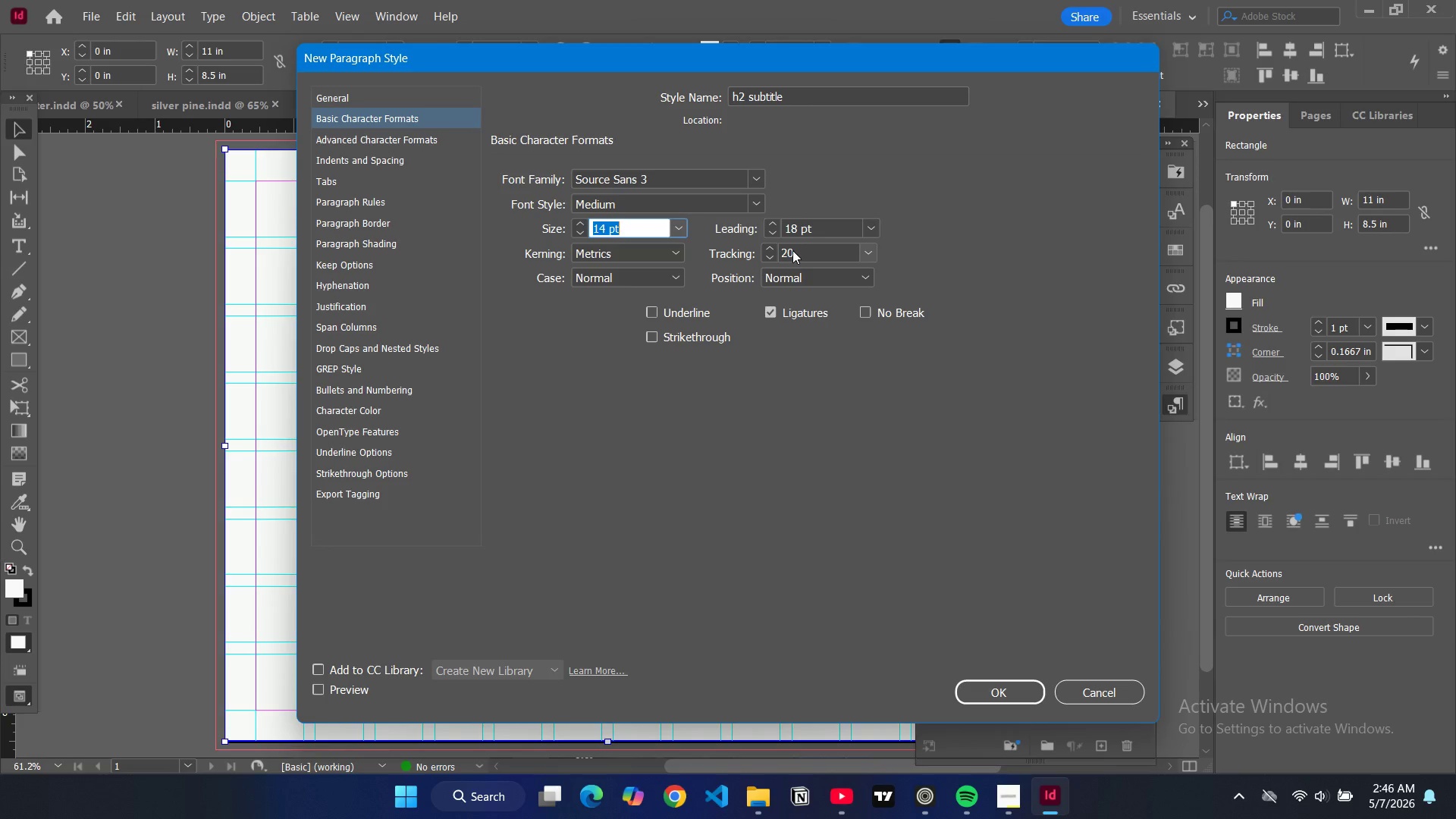 
double_click([797, 250])
 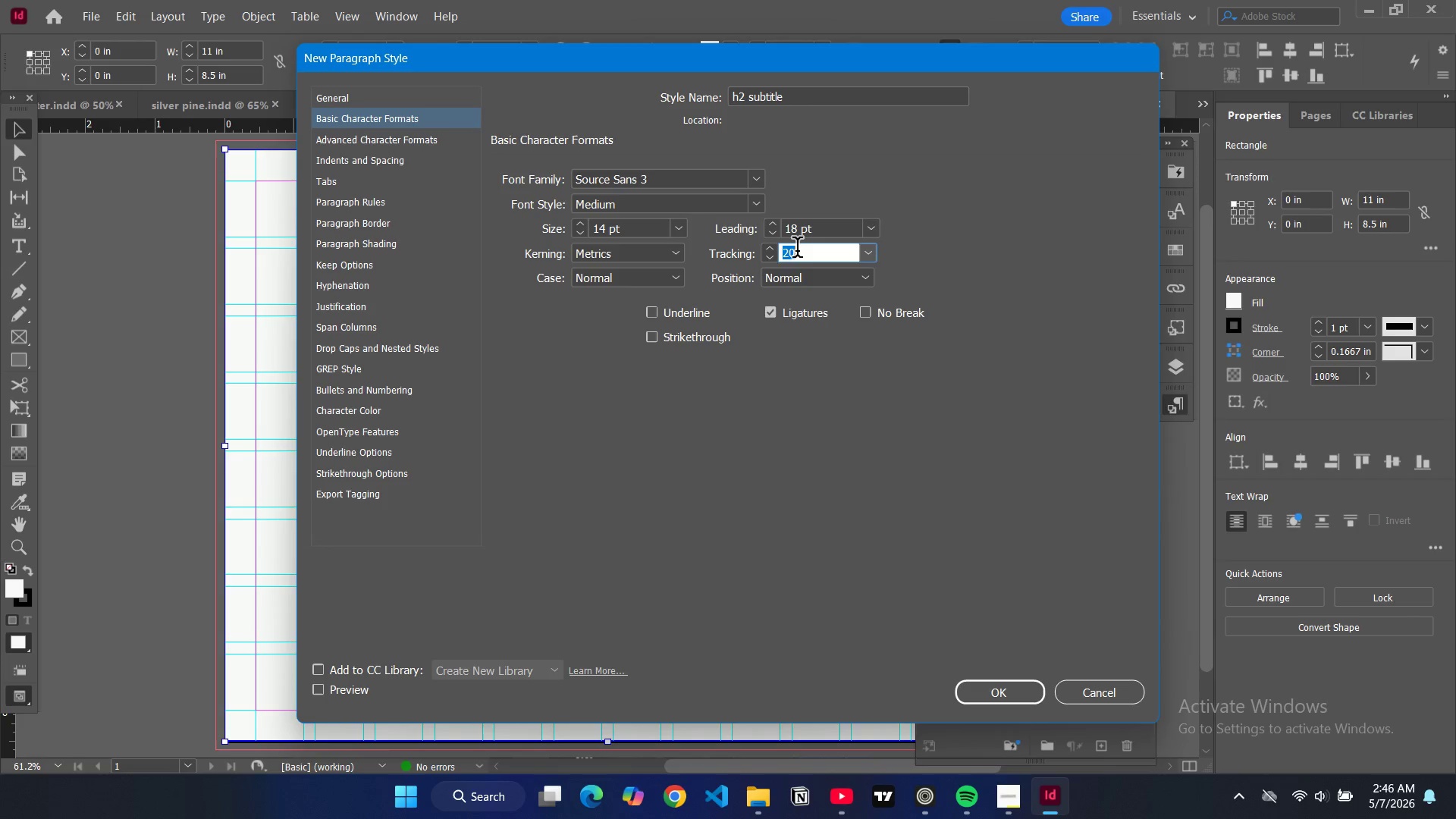 
triple_click([797, 250])
 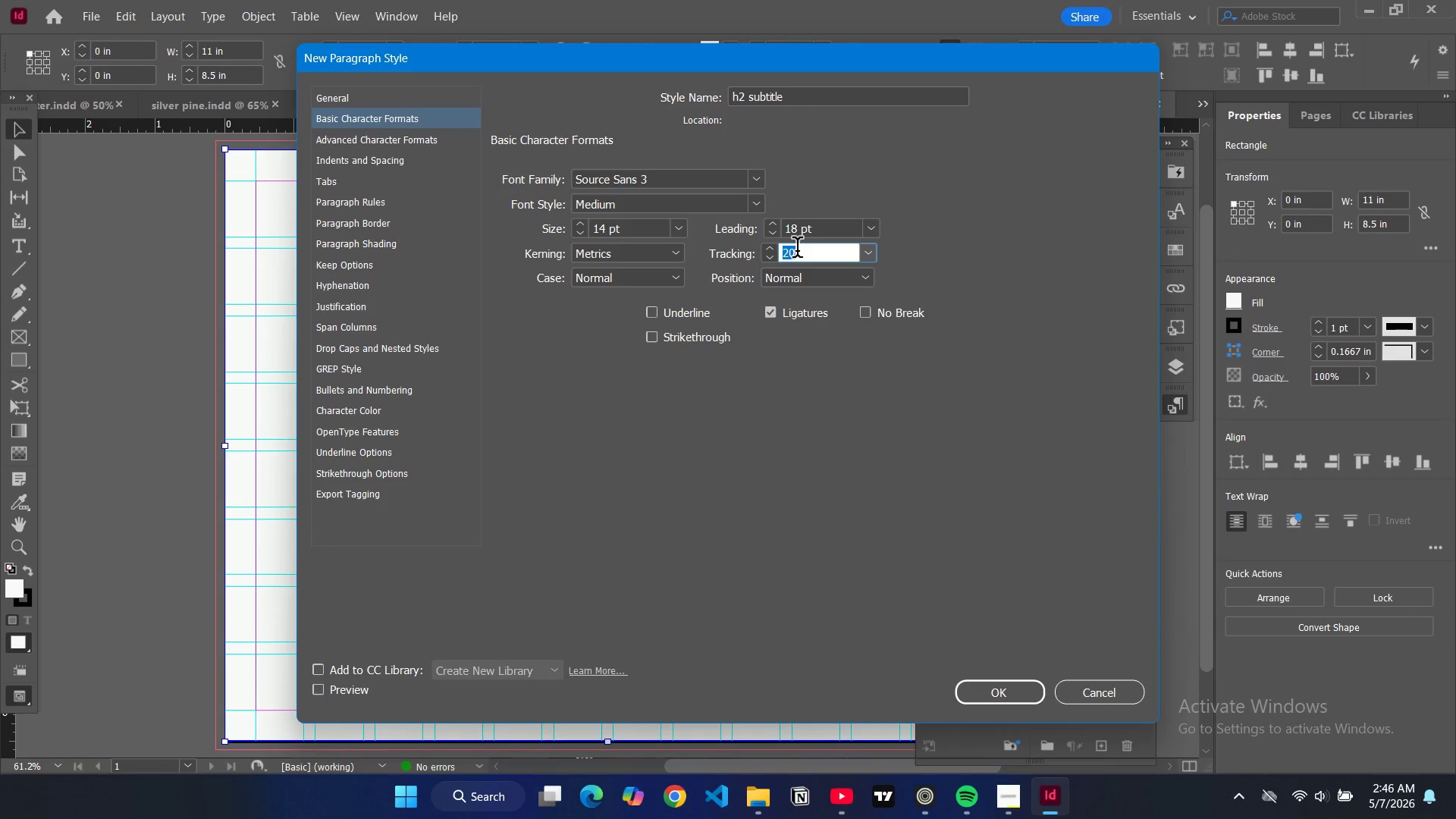 
type(15)
 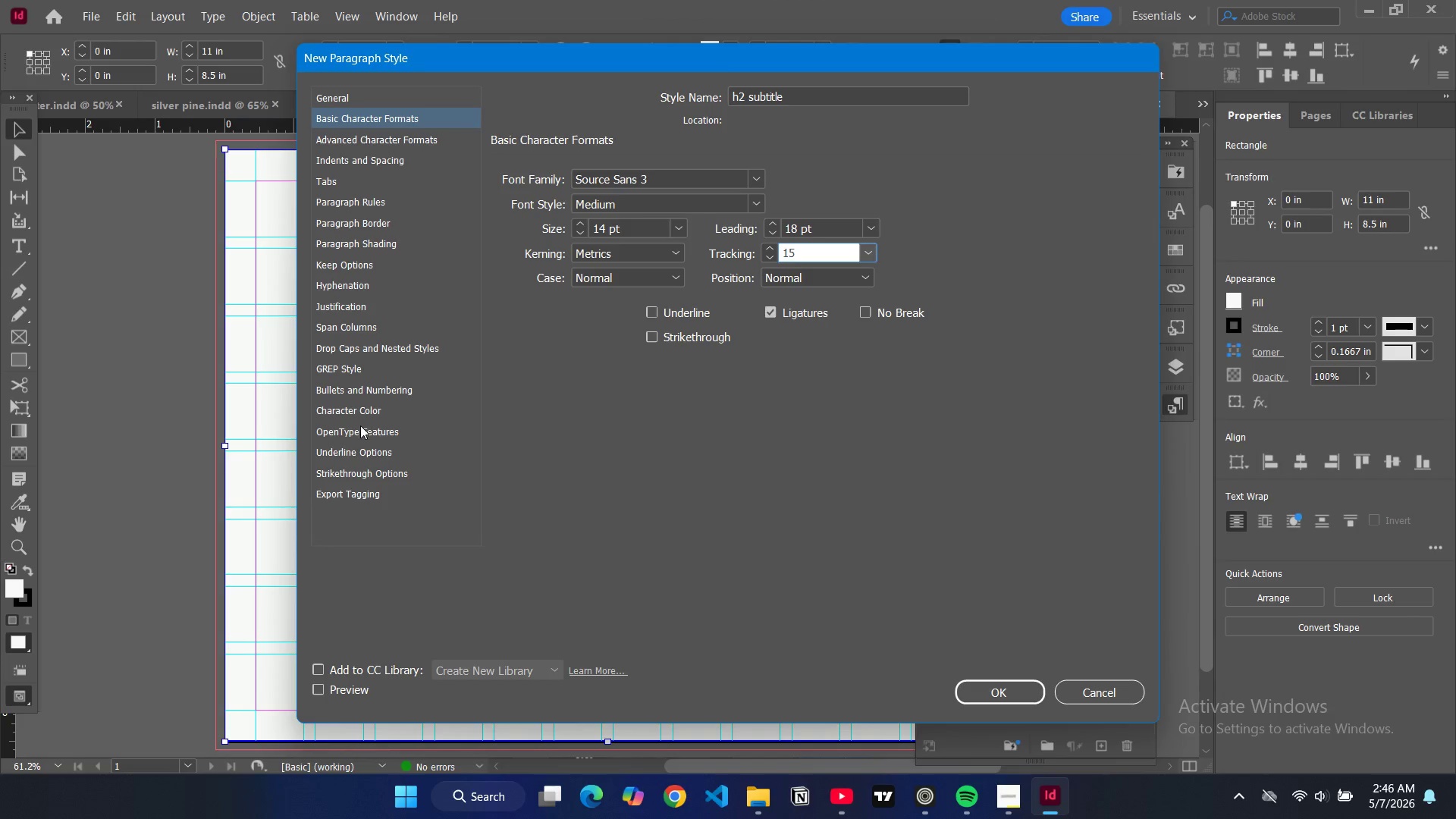 
left_click([359, 405])
 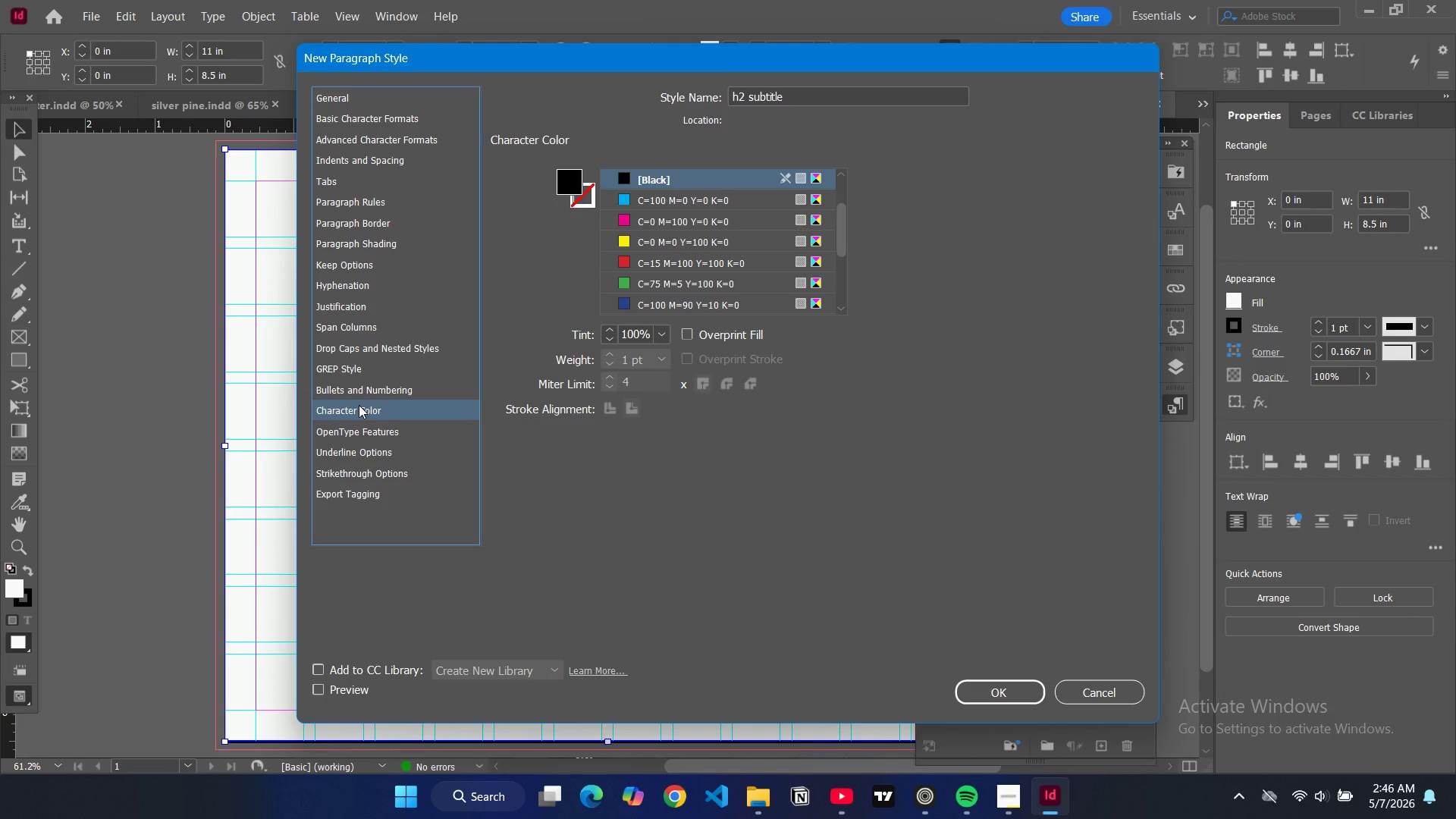 
wait(12.06)
 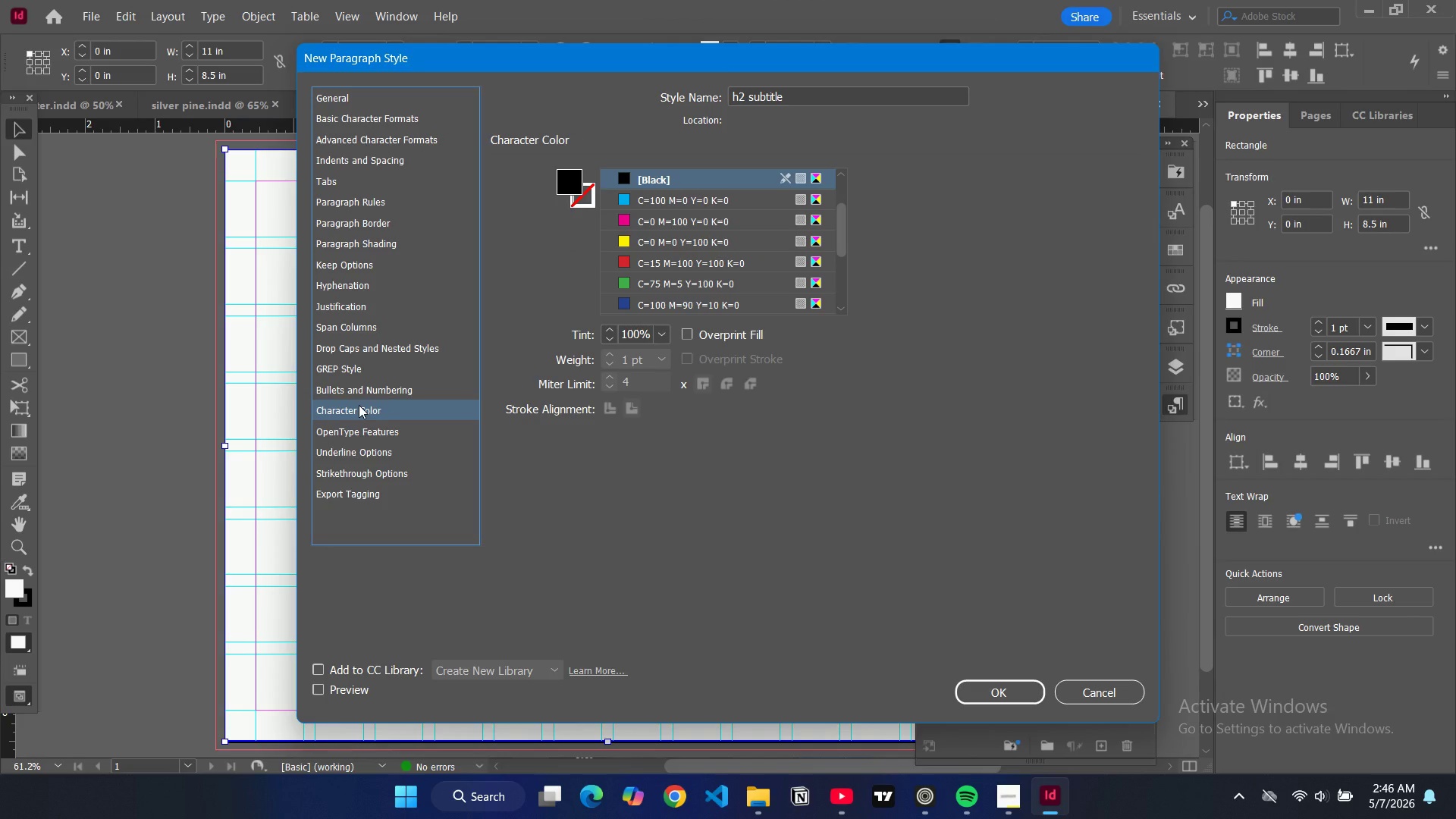 
scroll: coordinate [644, 272], scroll_direction: down, amount: 4.0
 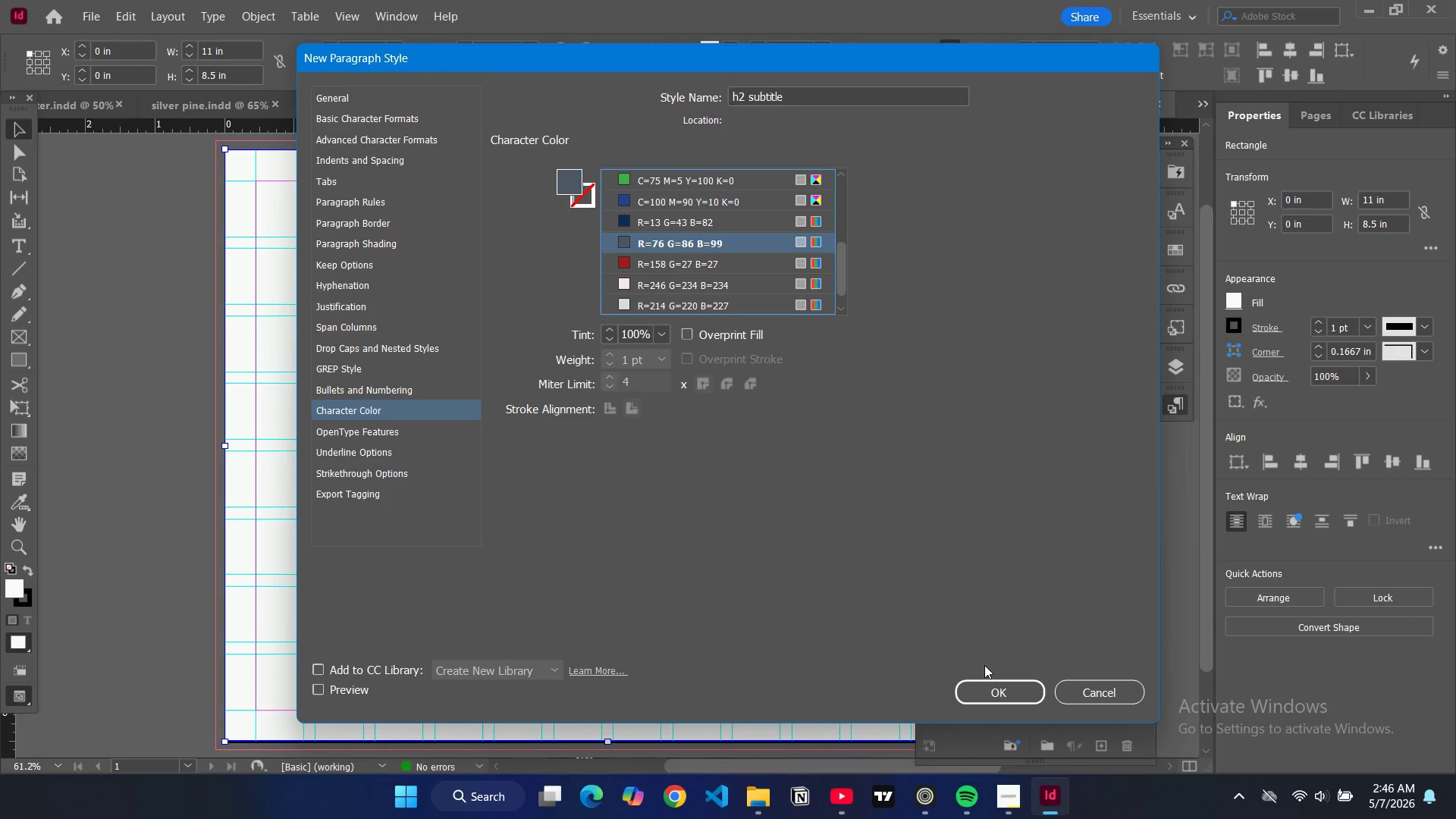 
left_click([986, 693])
 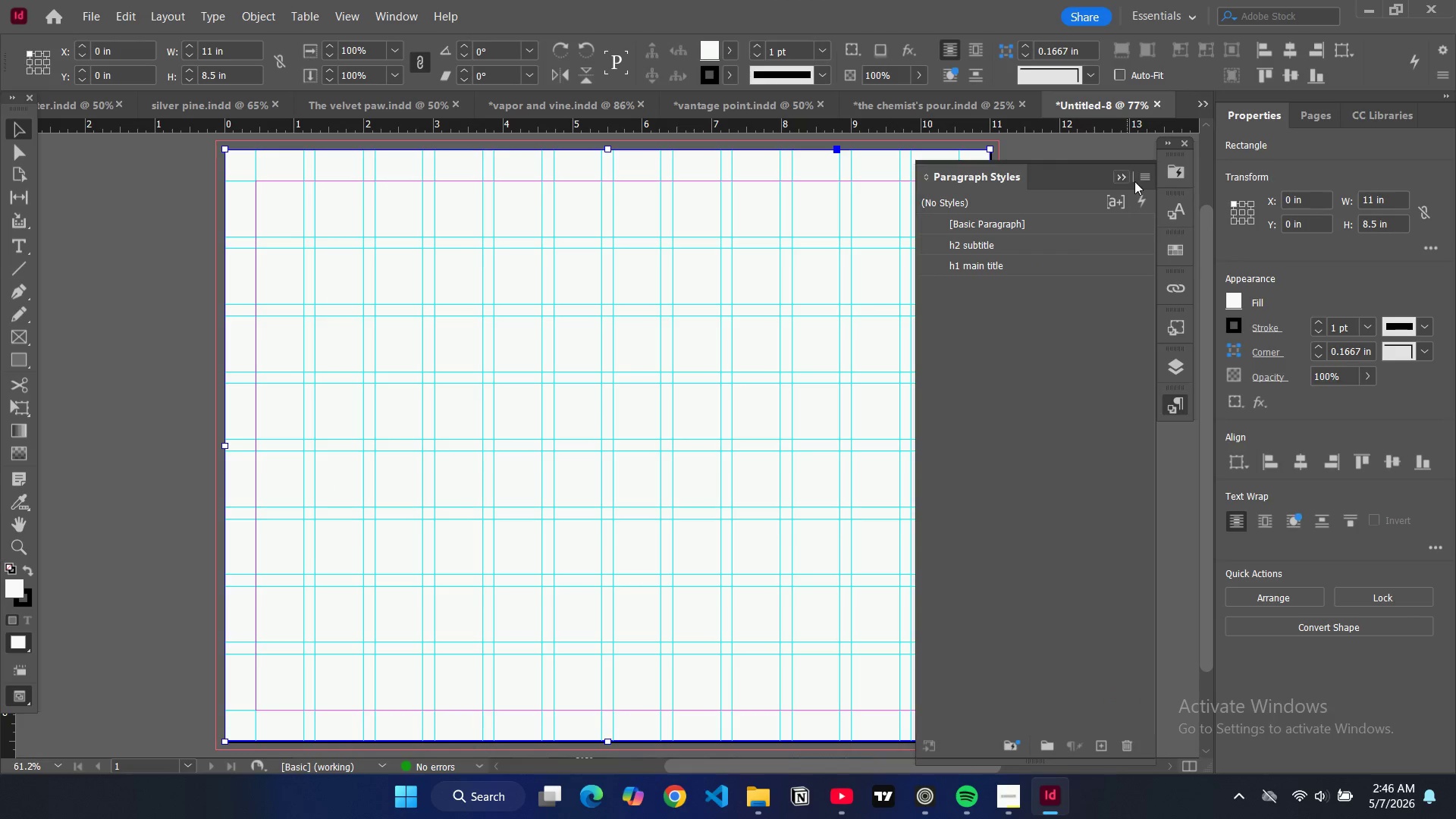 
left_click([1147, 176])
 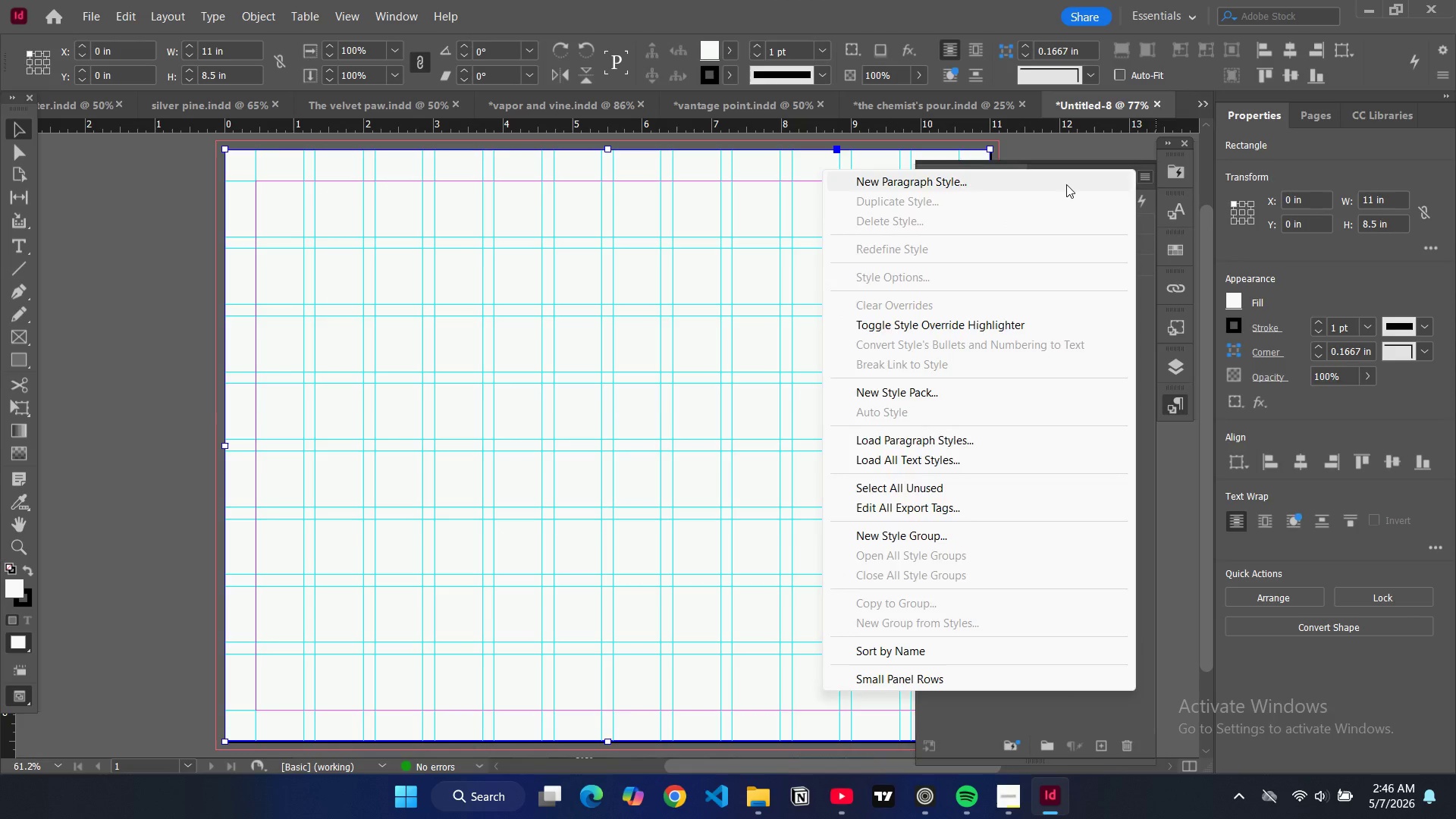 
left_click([1066, 184])
 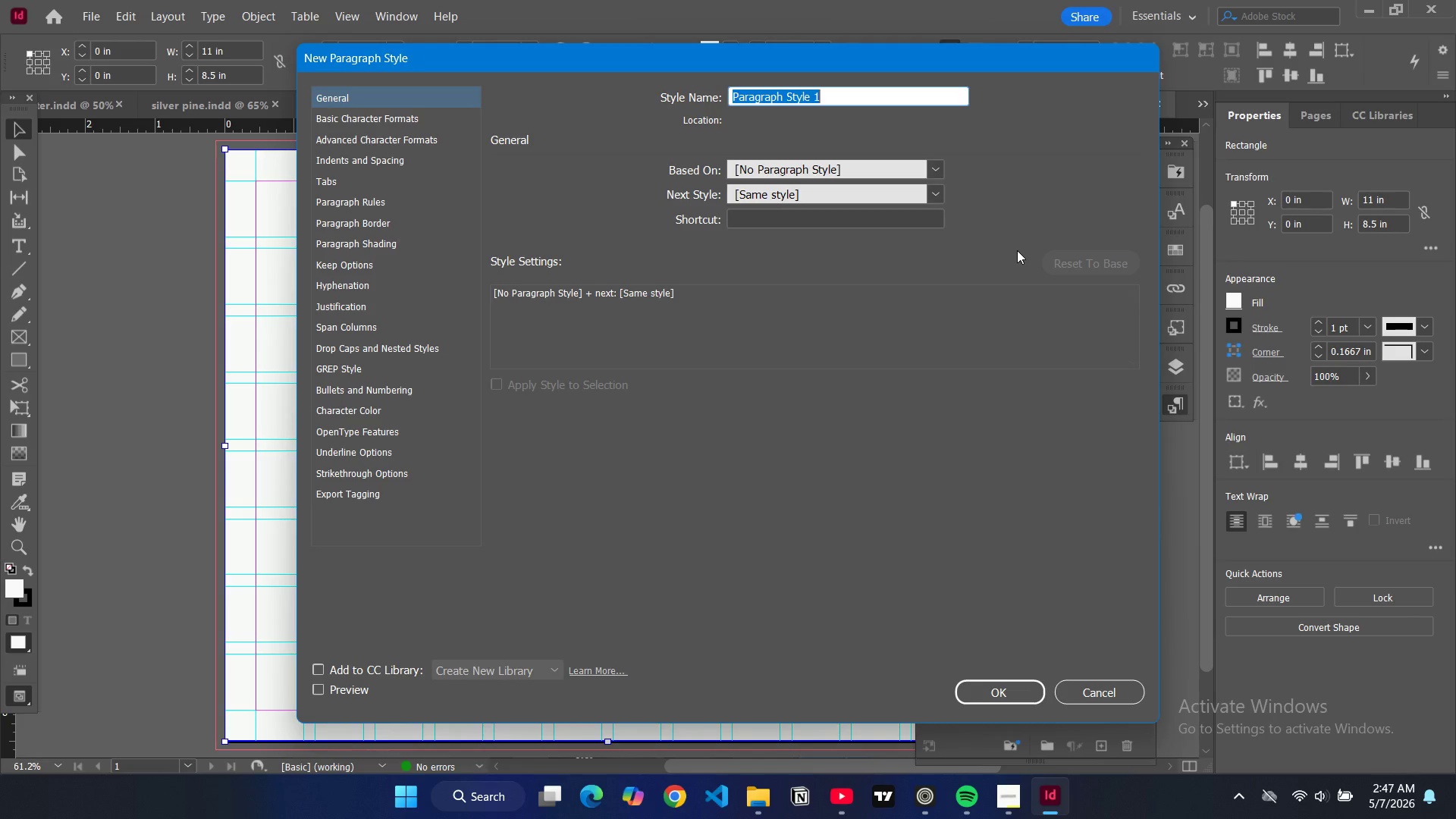 
wait(13.95)
 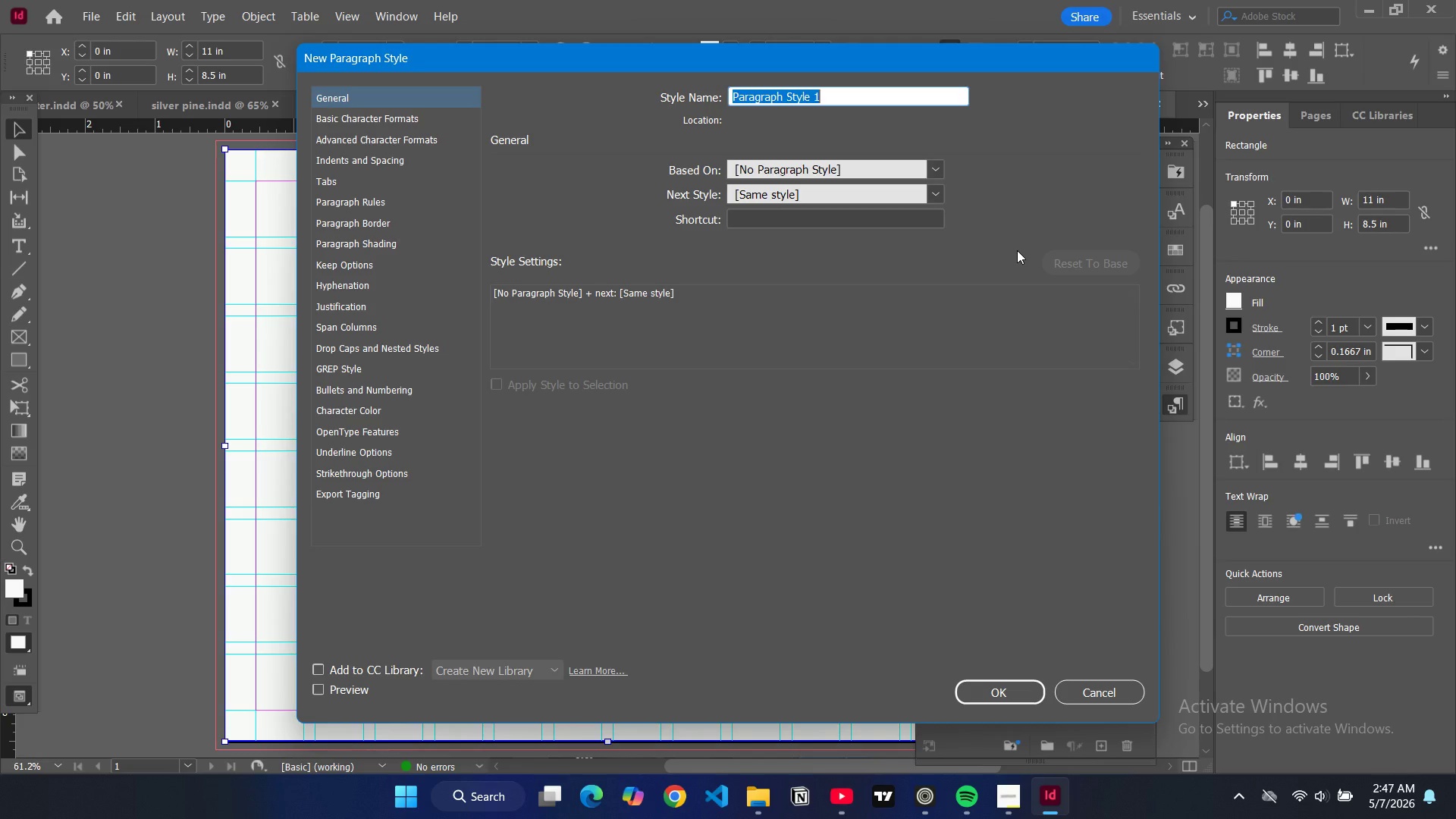 
type(hea)
key(Backspace)
key(Backspace)
key(Backspace)
type(secr)
key(Backspace)
type(tion header)
 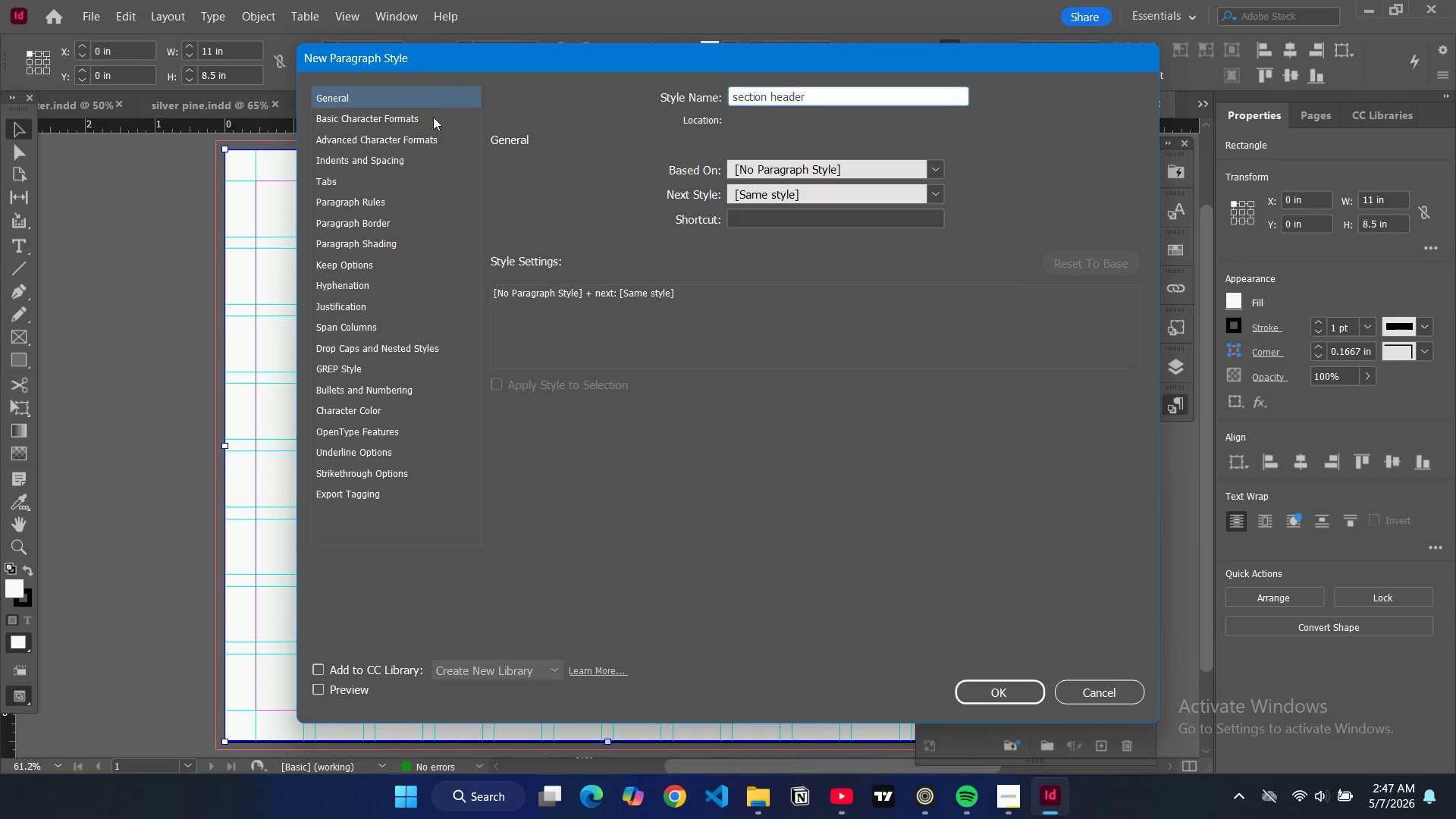 
left_click([427, 120])
 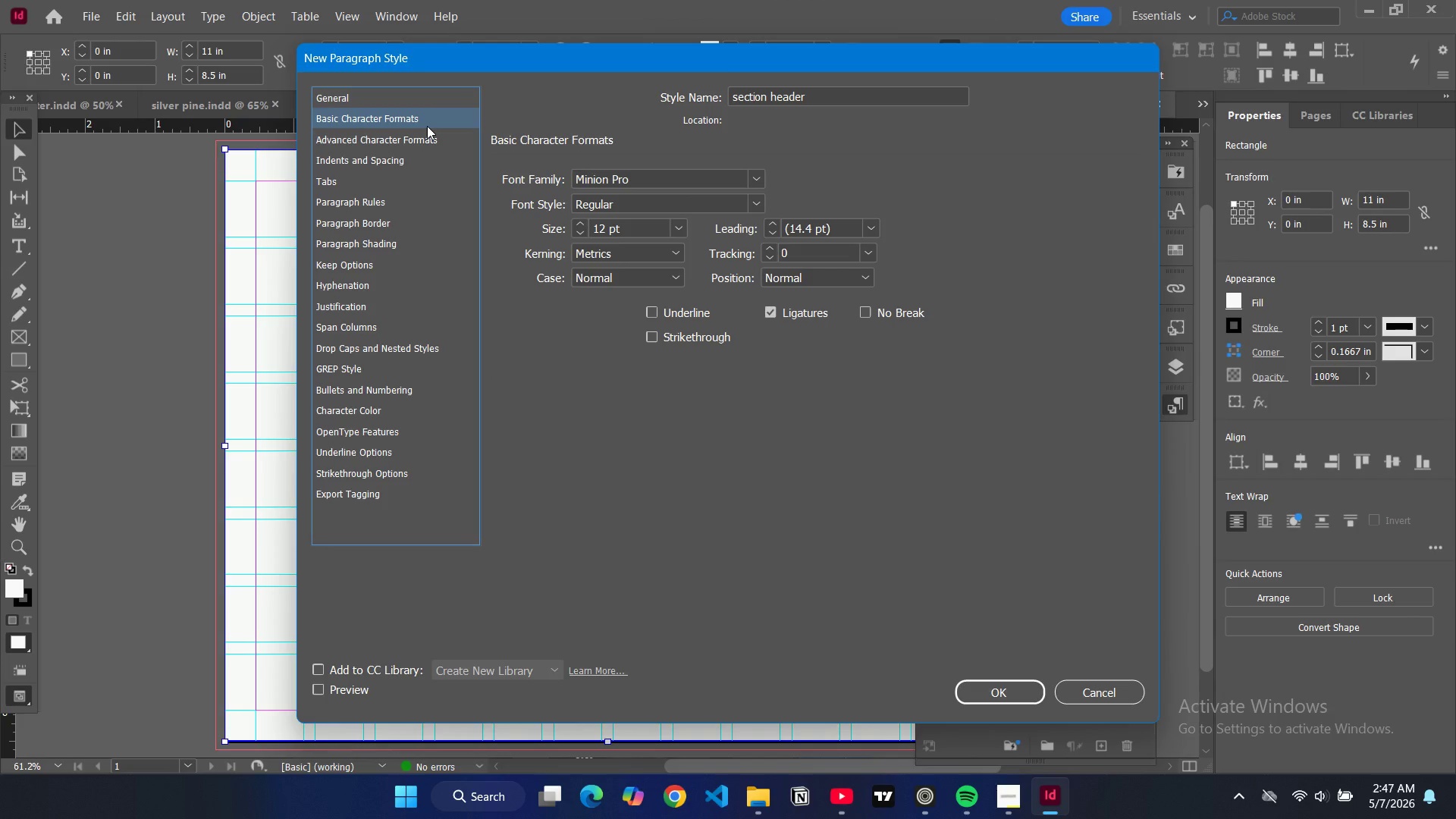 
wait(8.66)
 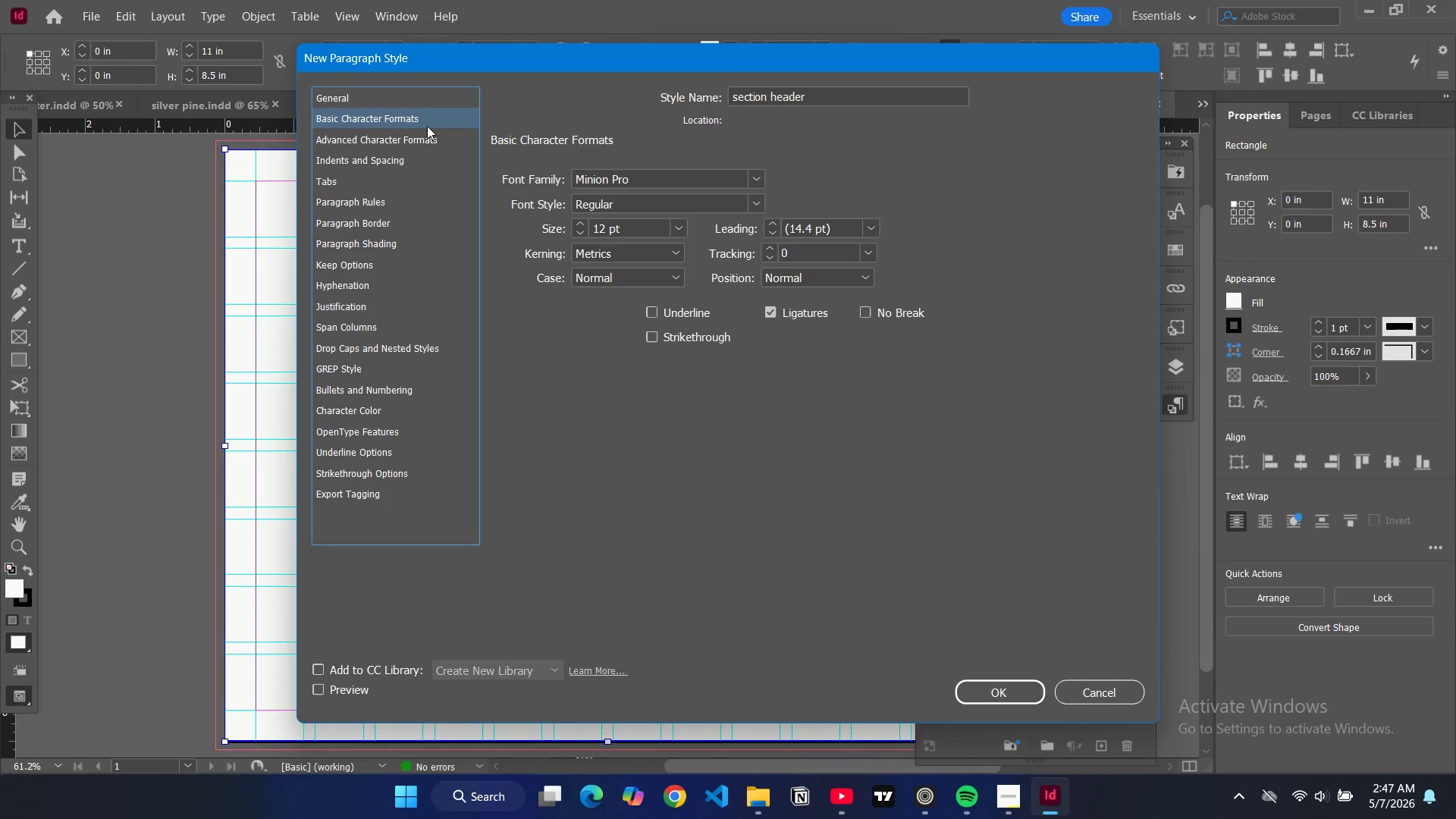 
double_click([614, 174])
 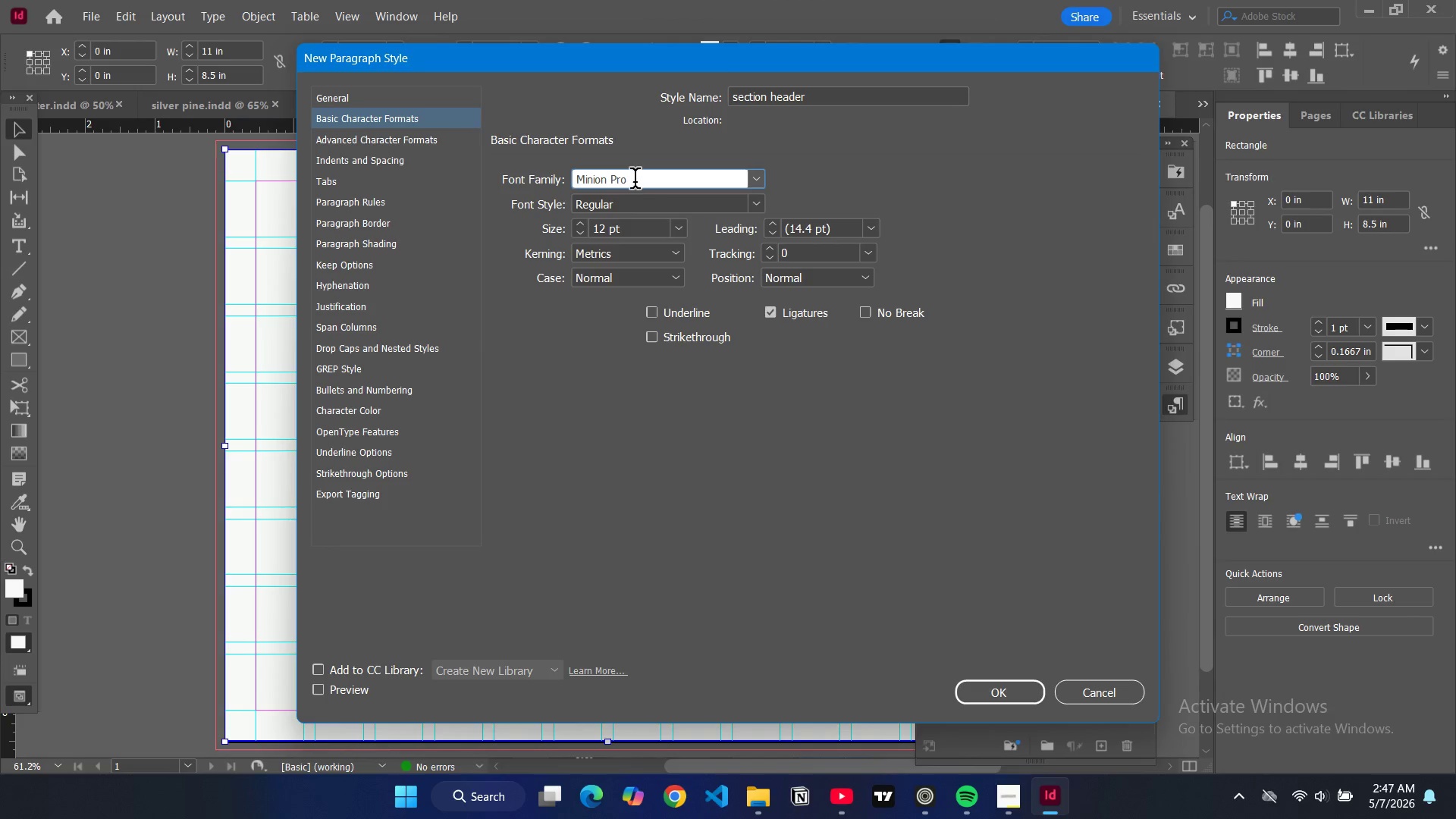 
left_click([635, 179])
 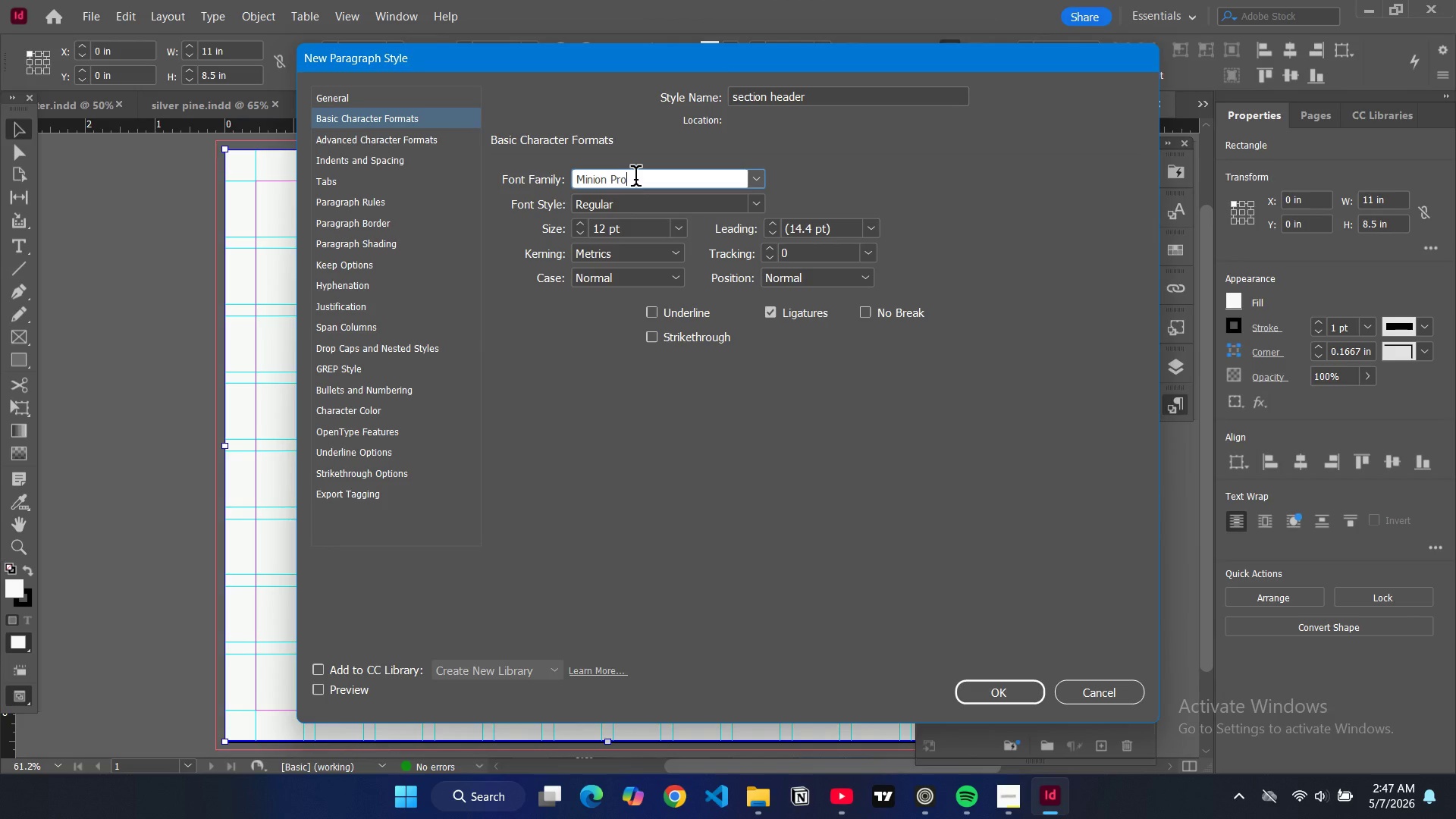 
key(Control+A)
 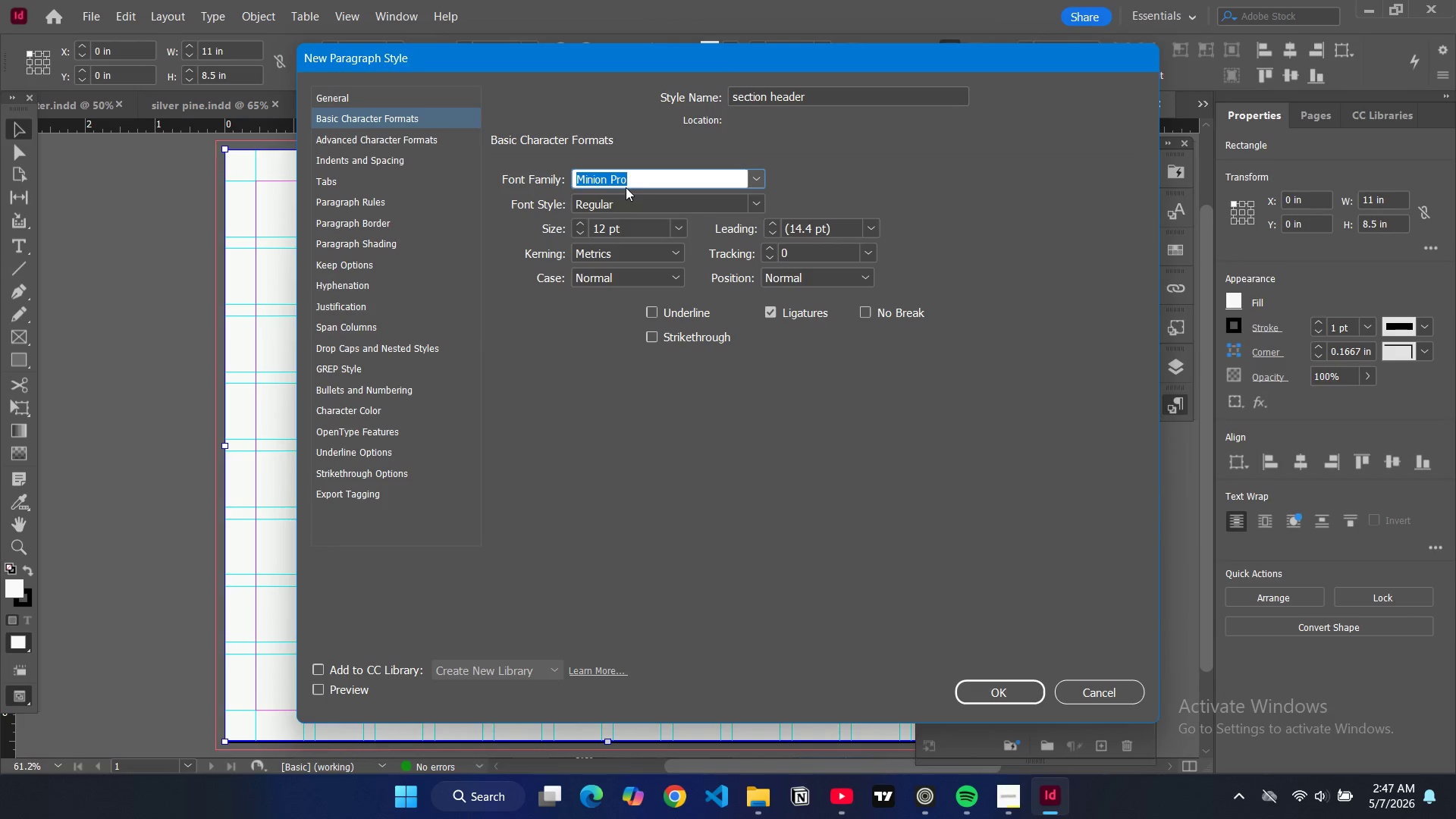 
type(sou)
 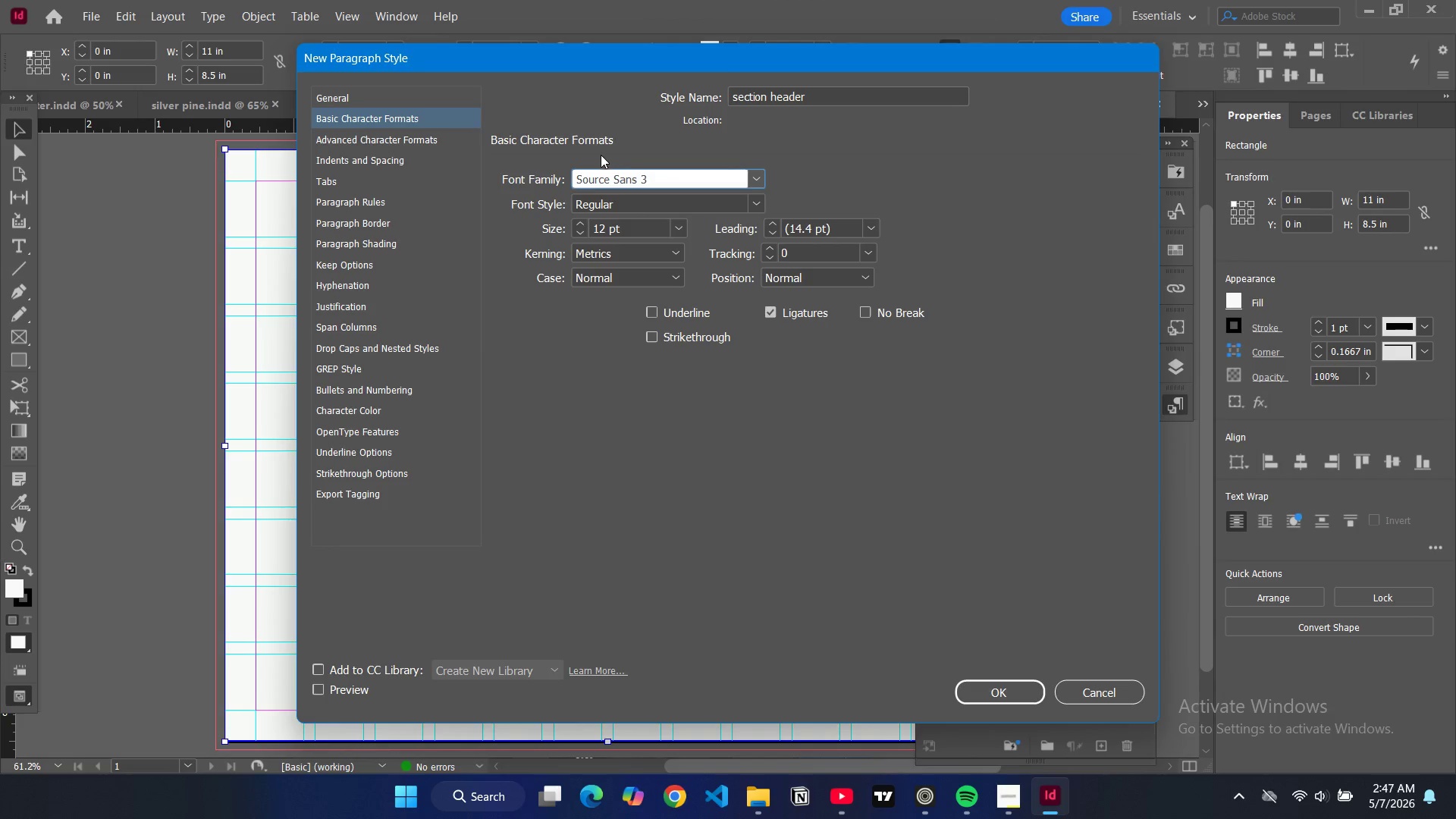 
left_click([635, 180])
 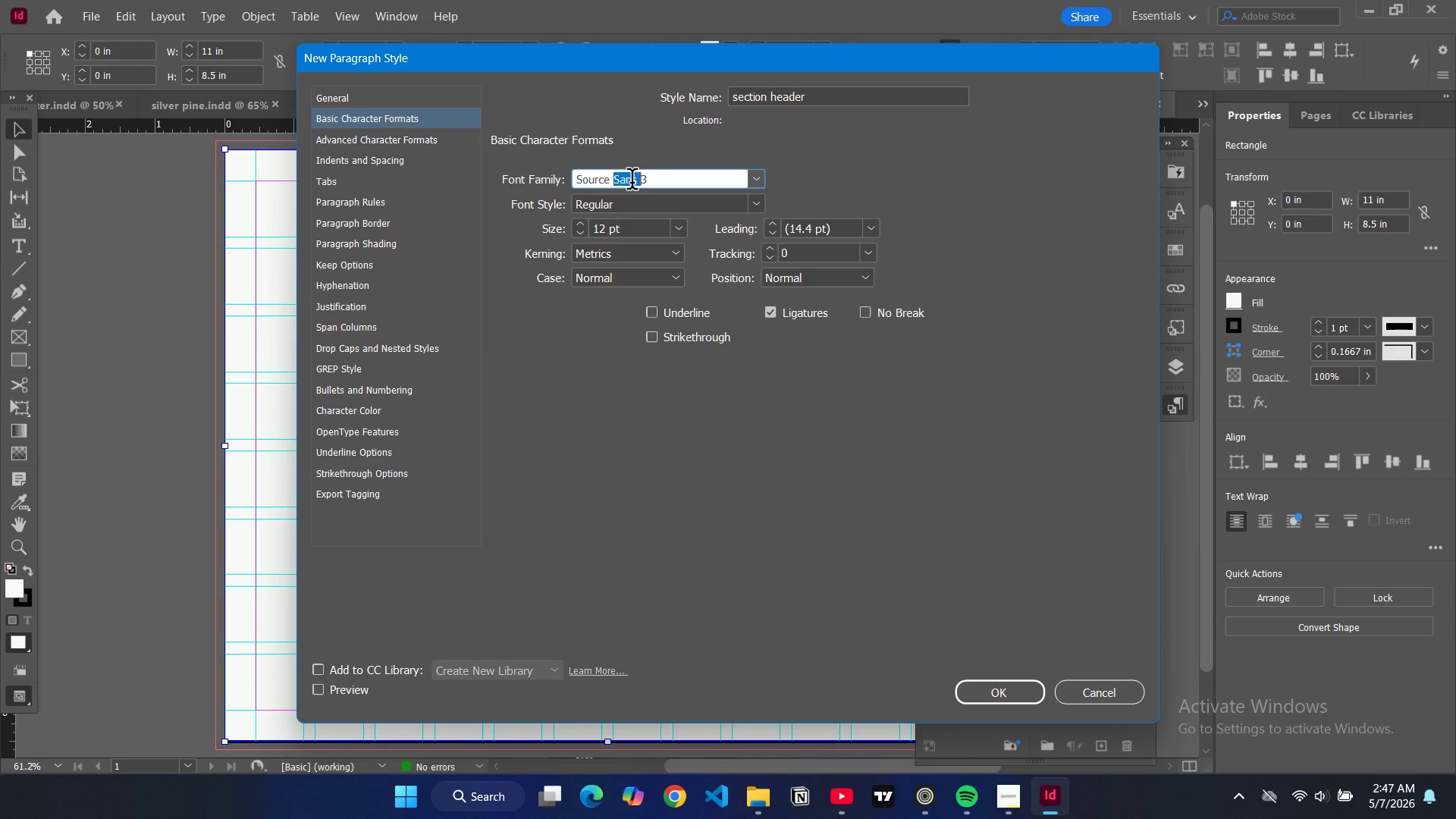 
key(Control+A)
 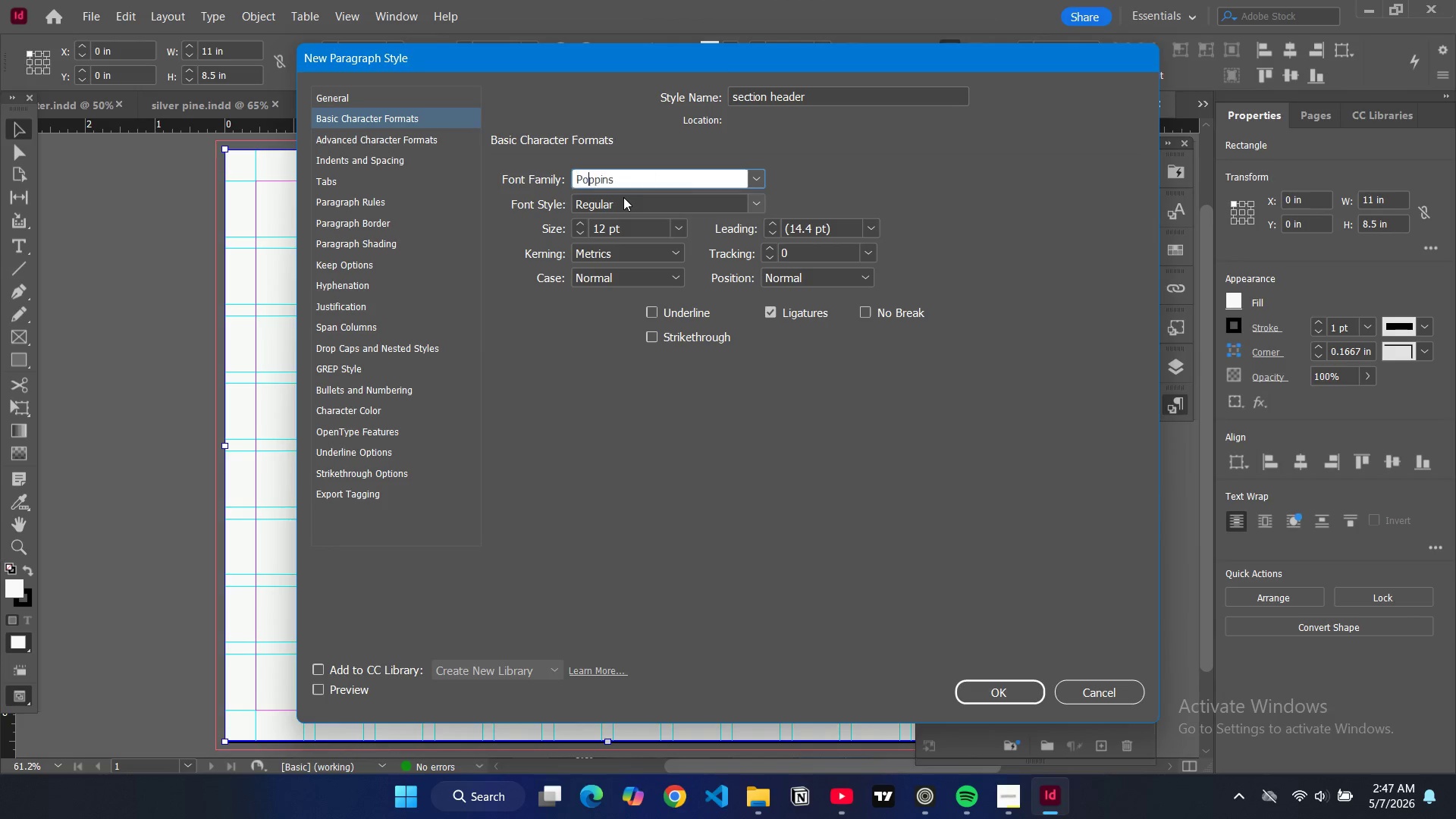 
type(pop)
 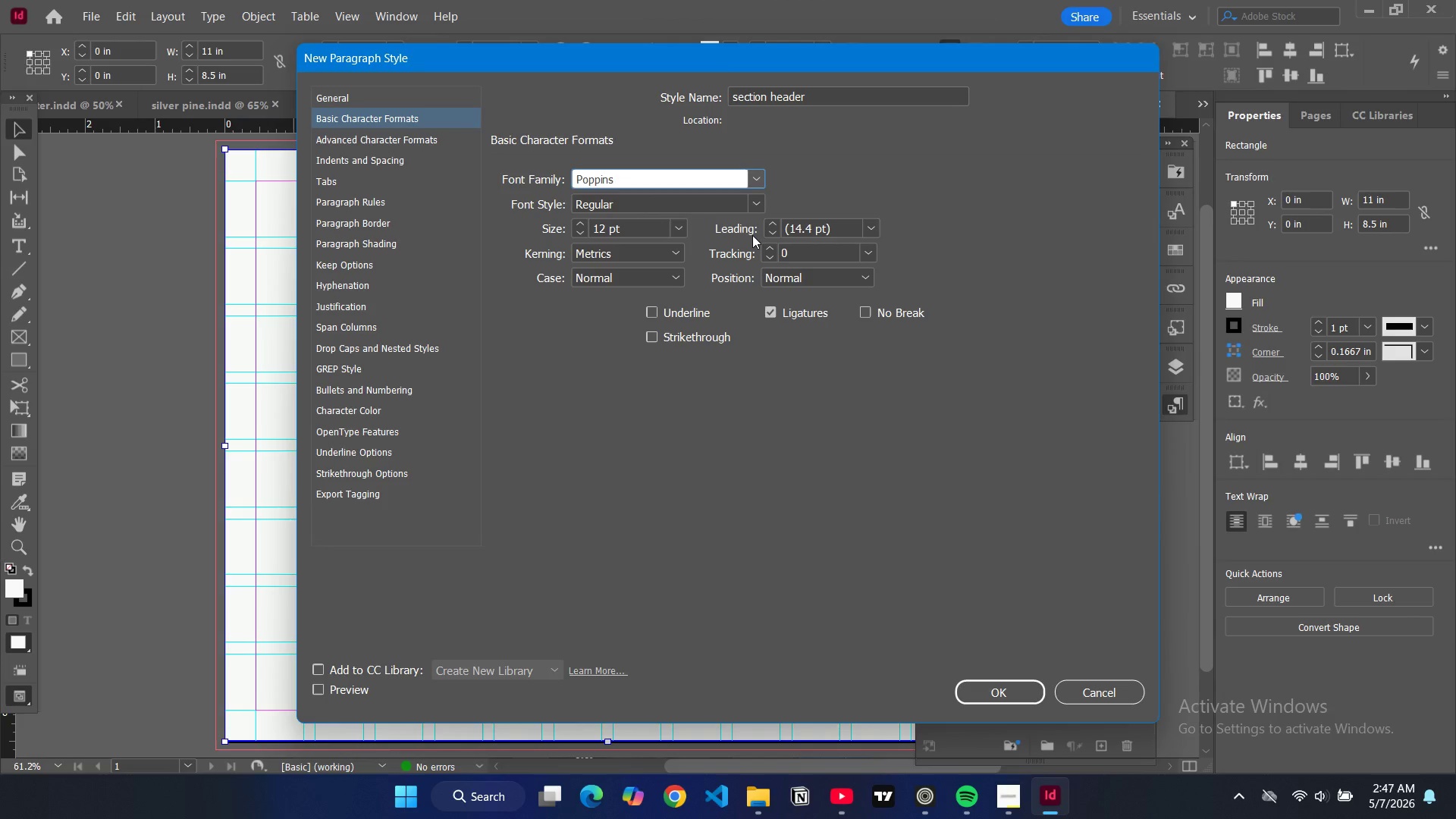 
double_click([748, 206])
 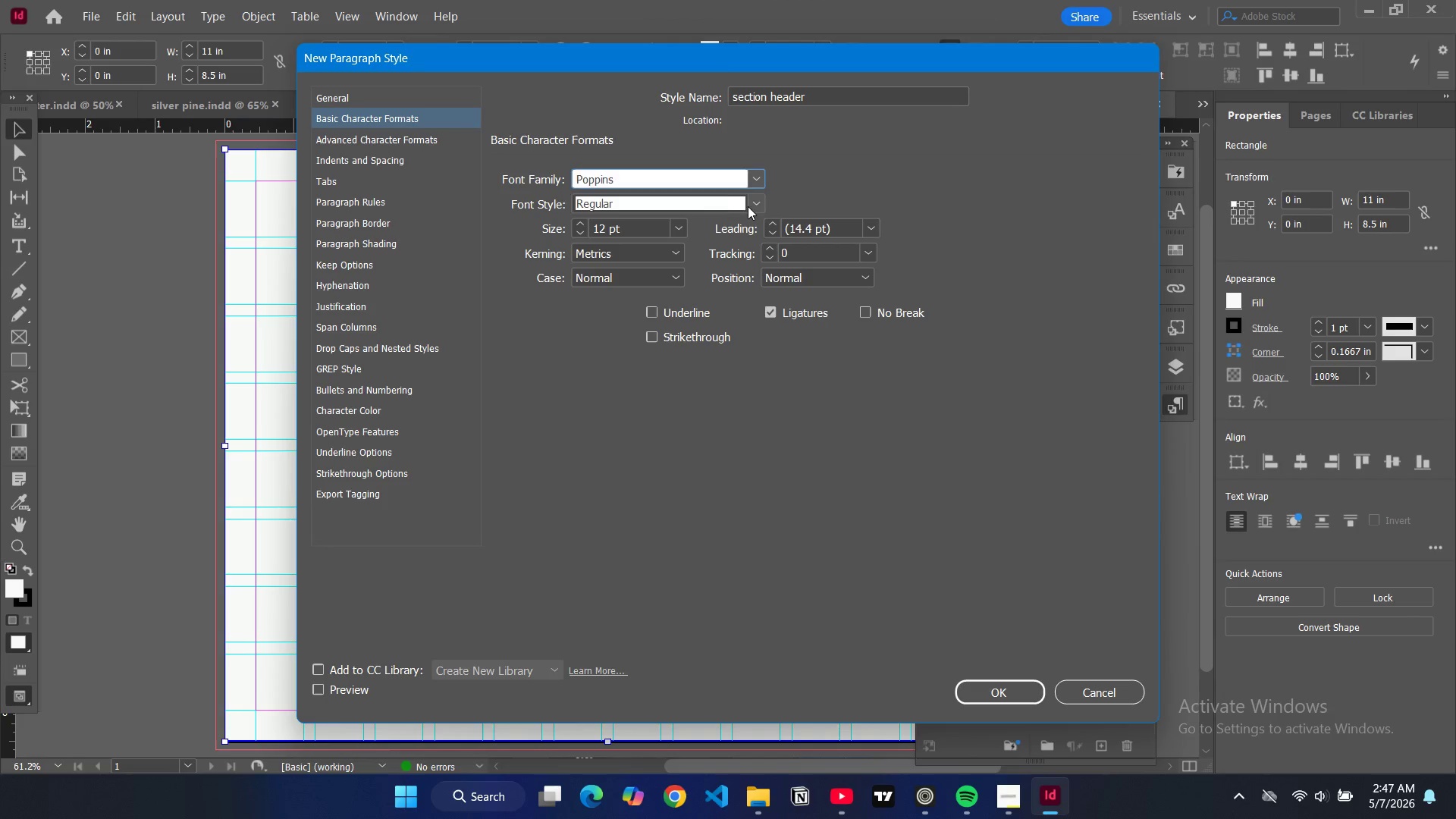 
left_click_drag(start_coordinate=[748, 206], to_coordinate=[756, 208])
 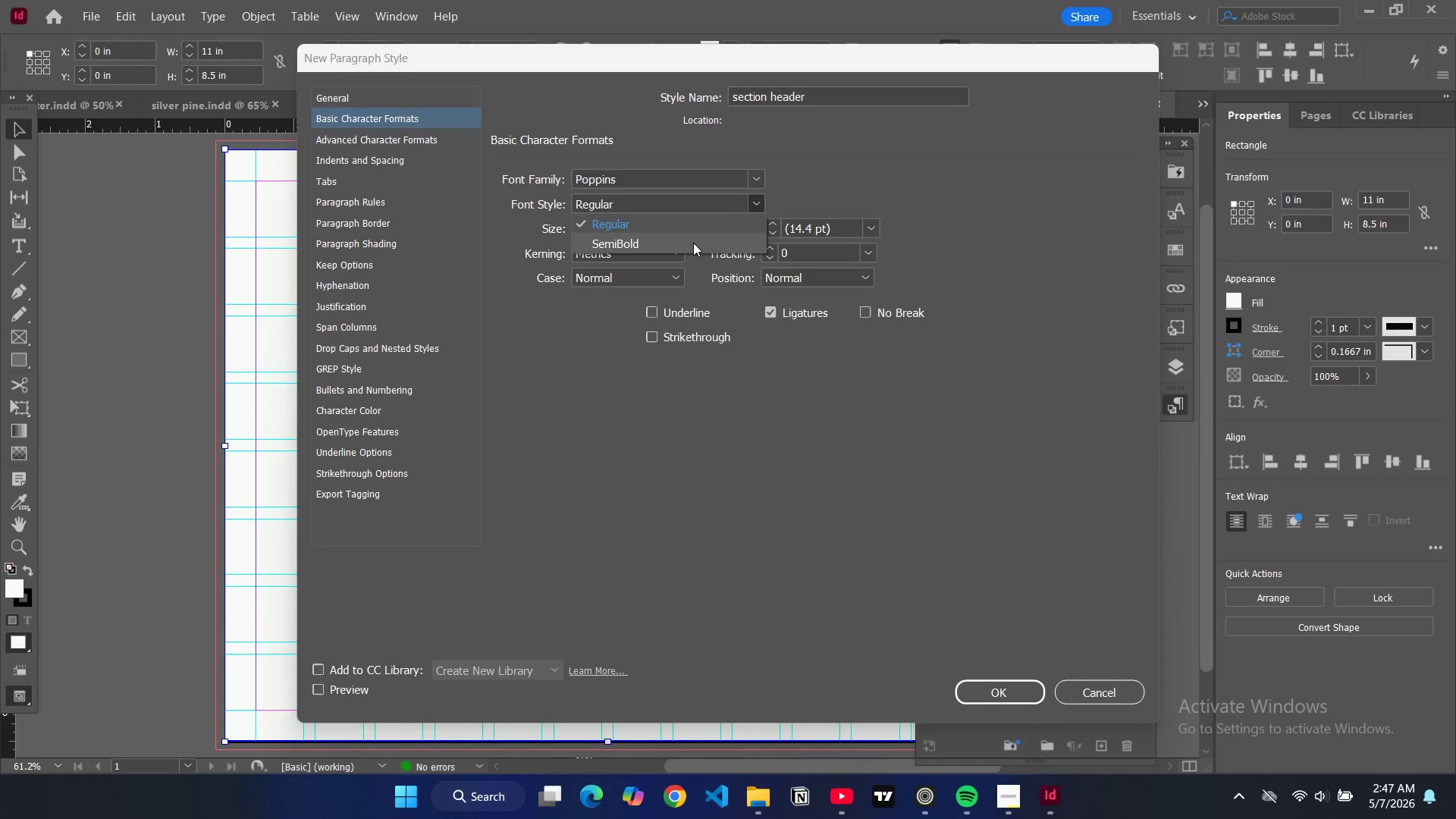 
left_click([756, 208])
 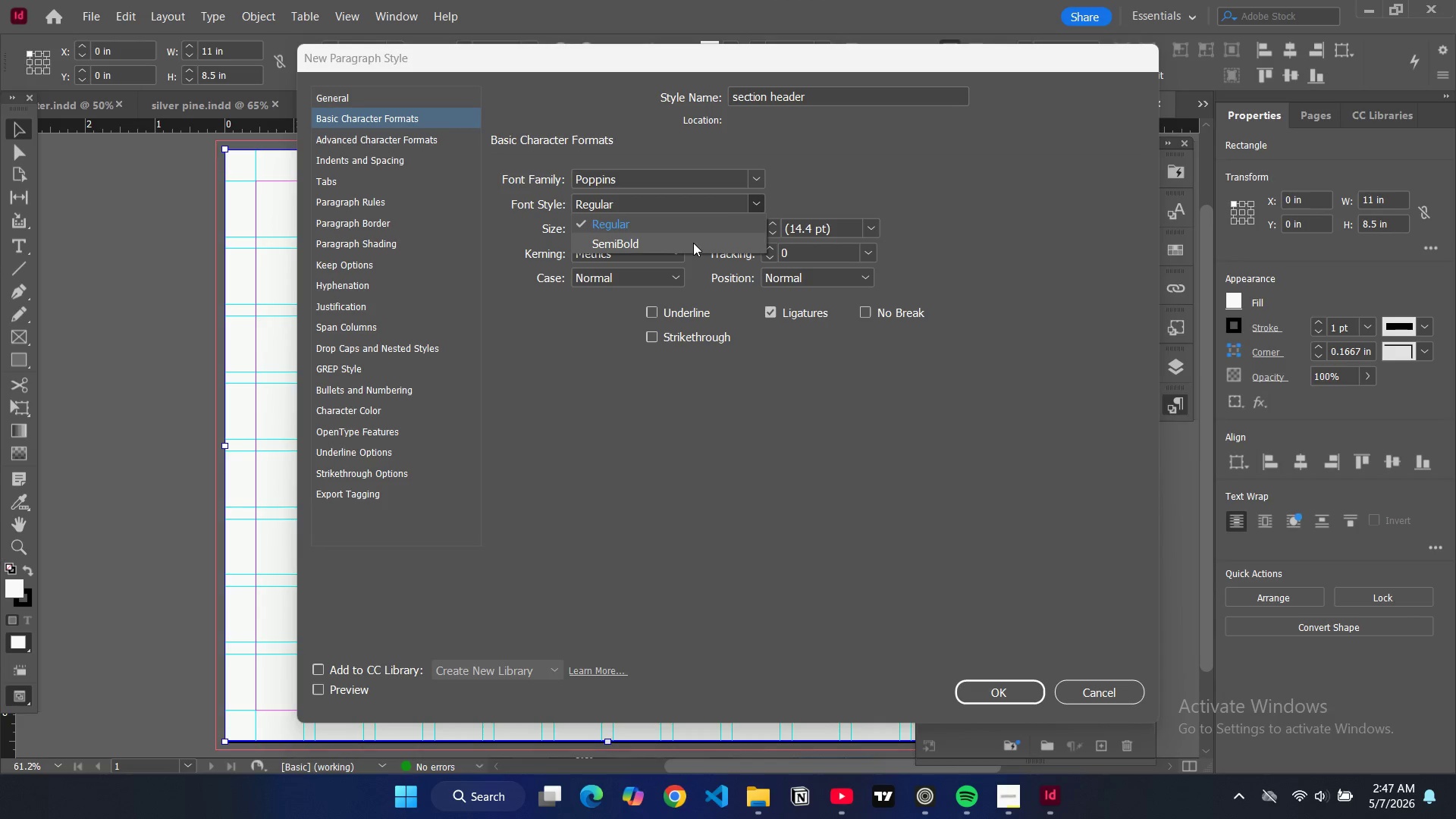 
left_click([693, 243])
 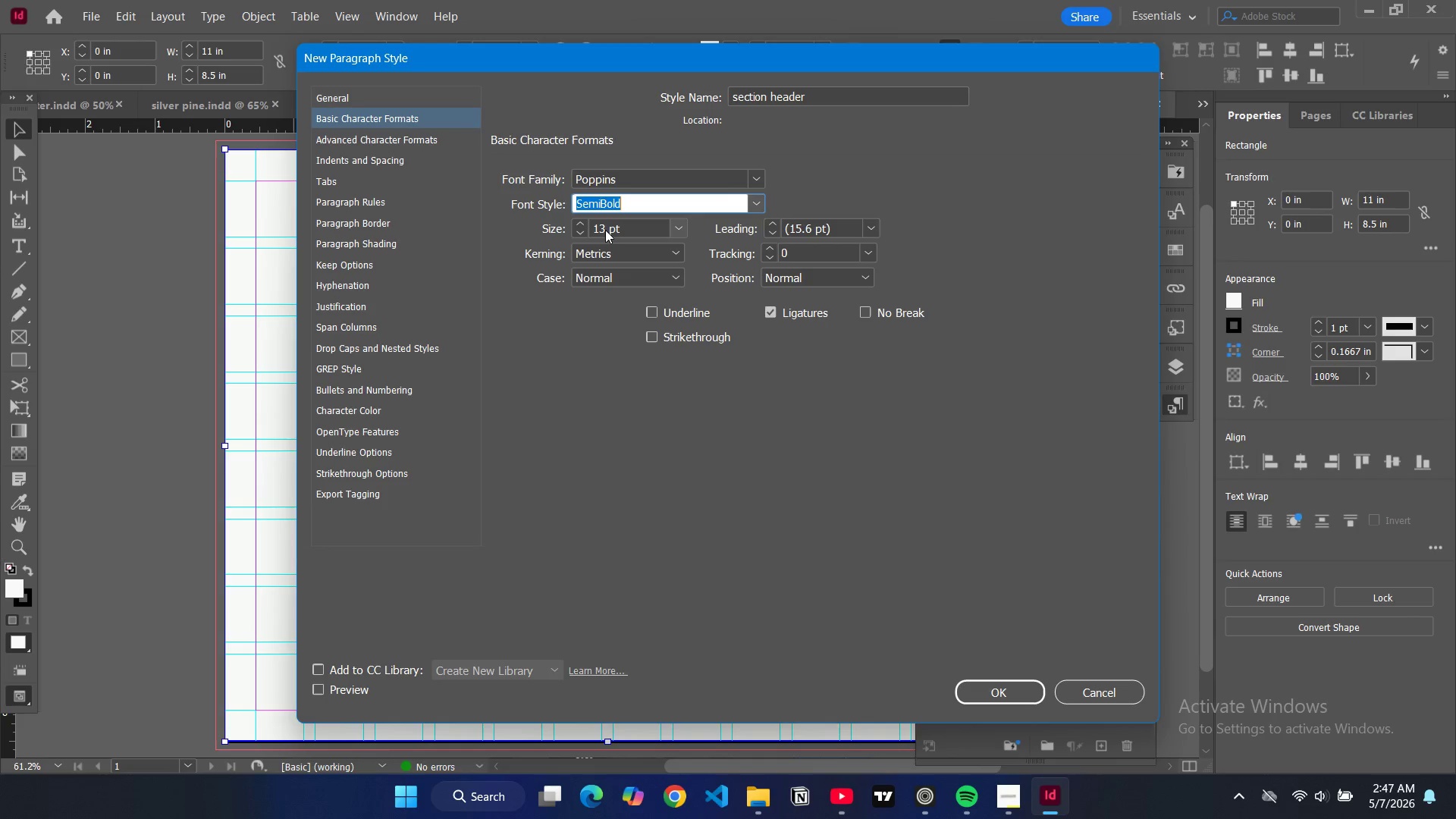 
wait(11.08)
 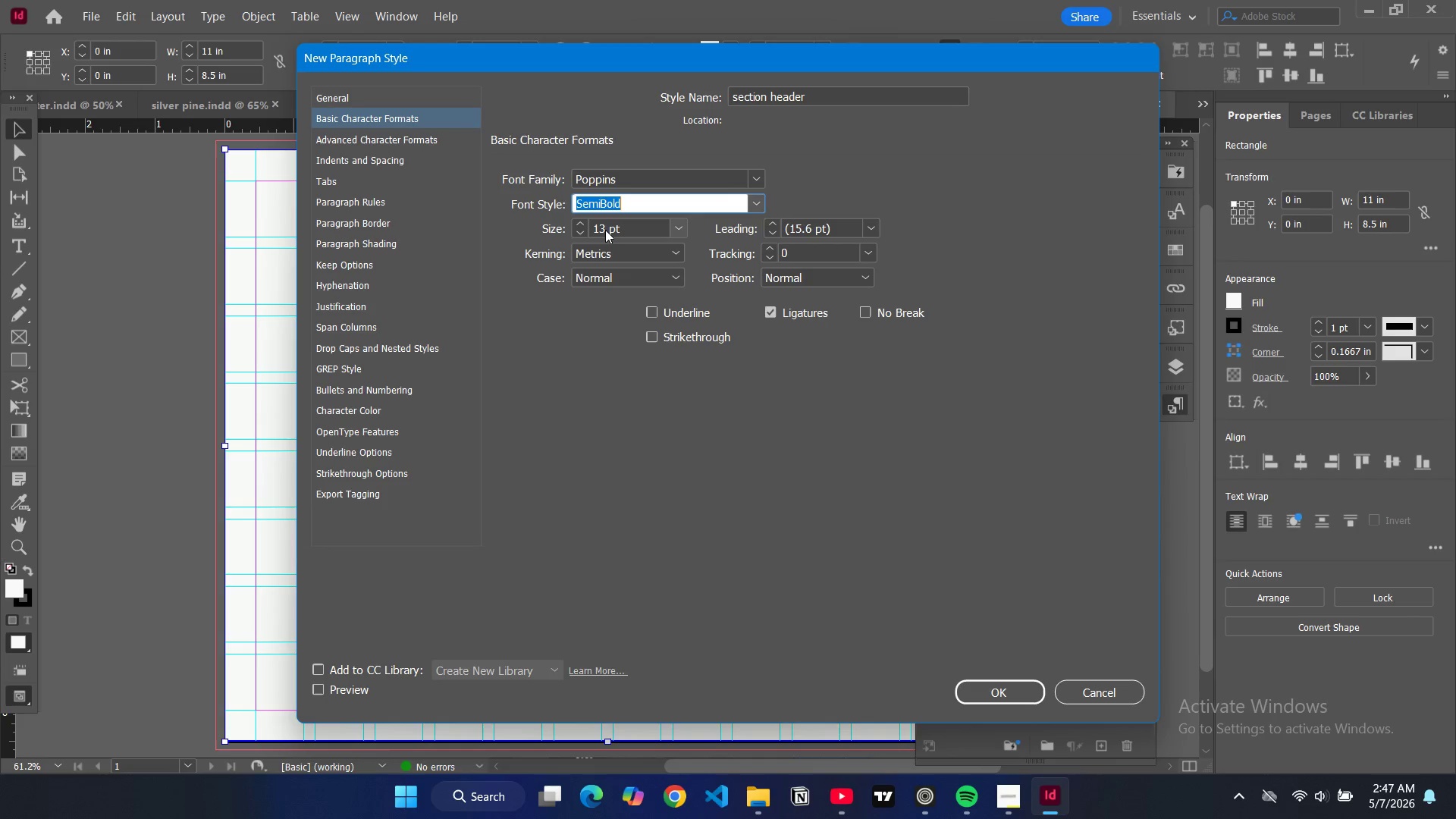 
left_click([661, 279])
 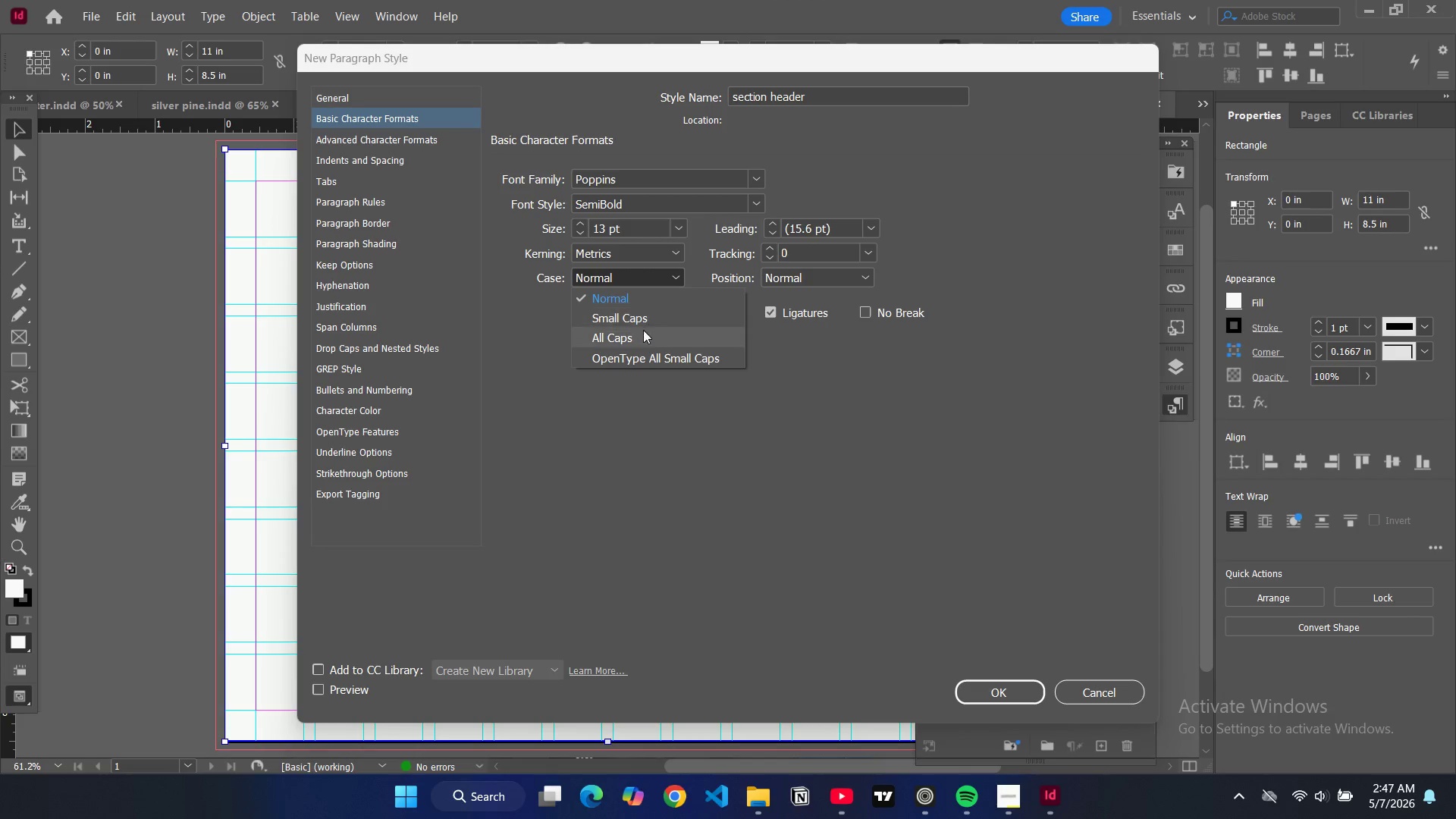 
left_click([641, 337])
 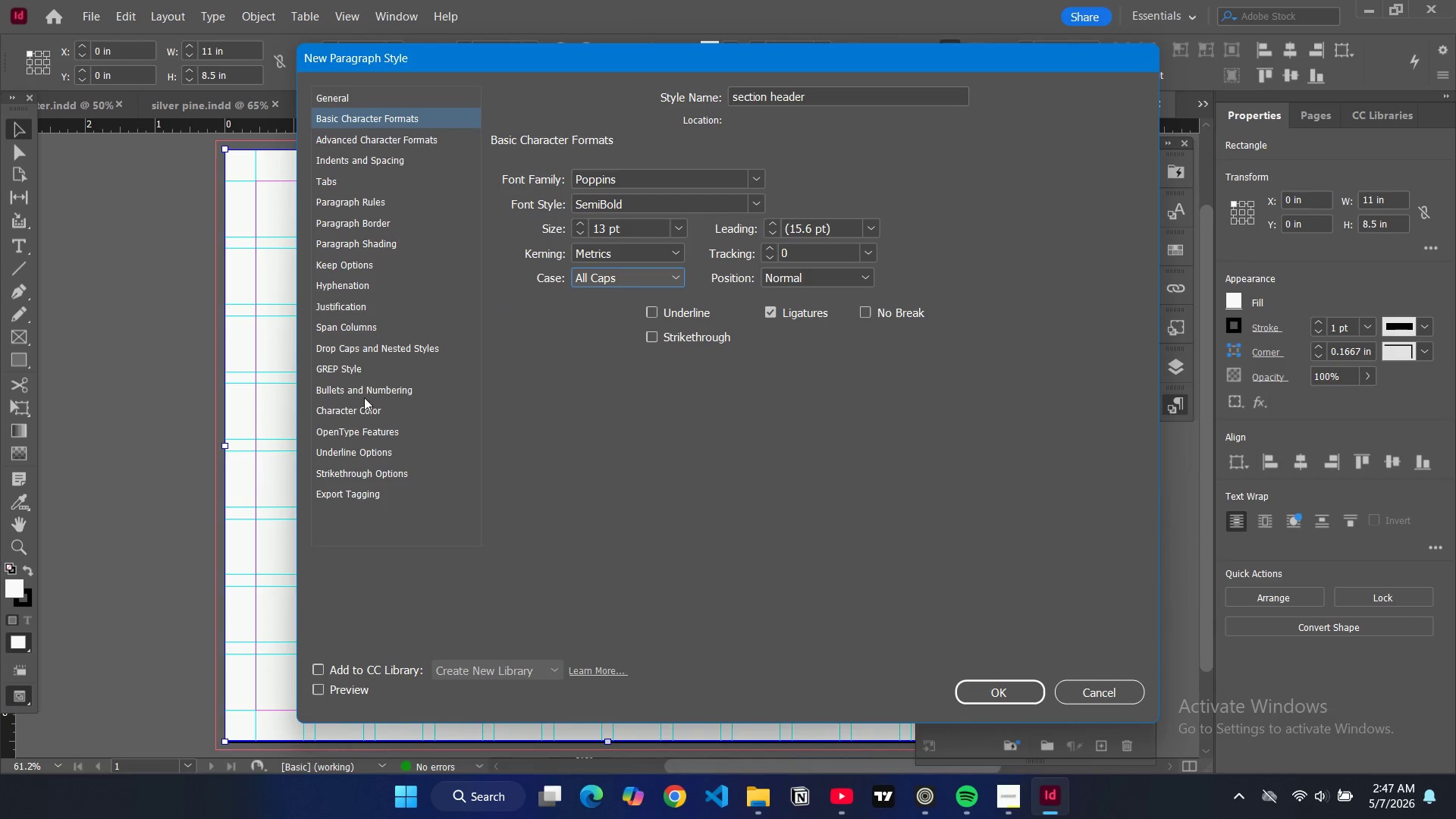 
wait(6.08)
 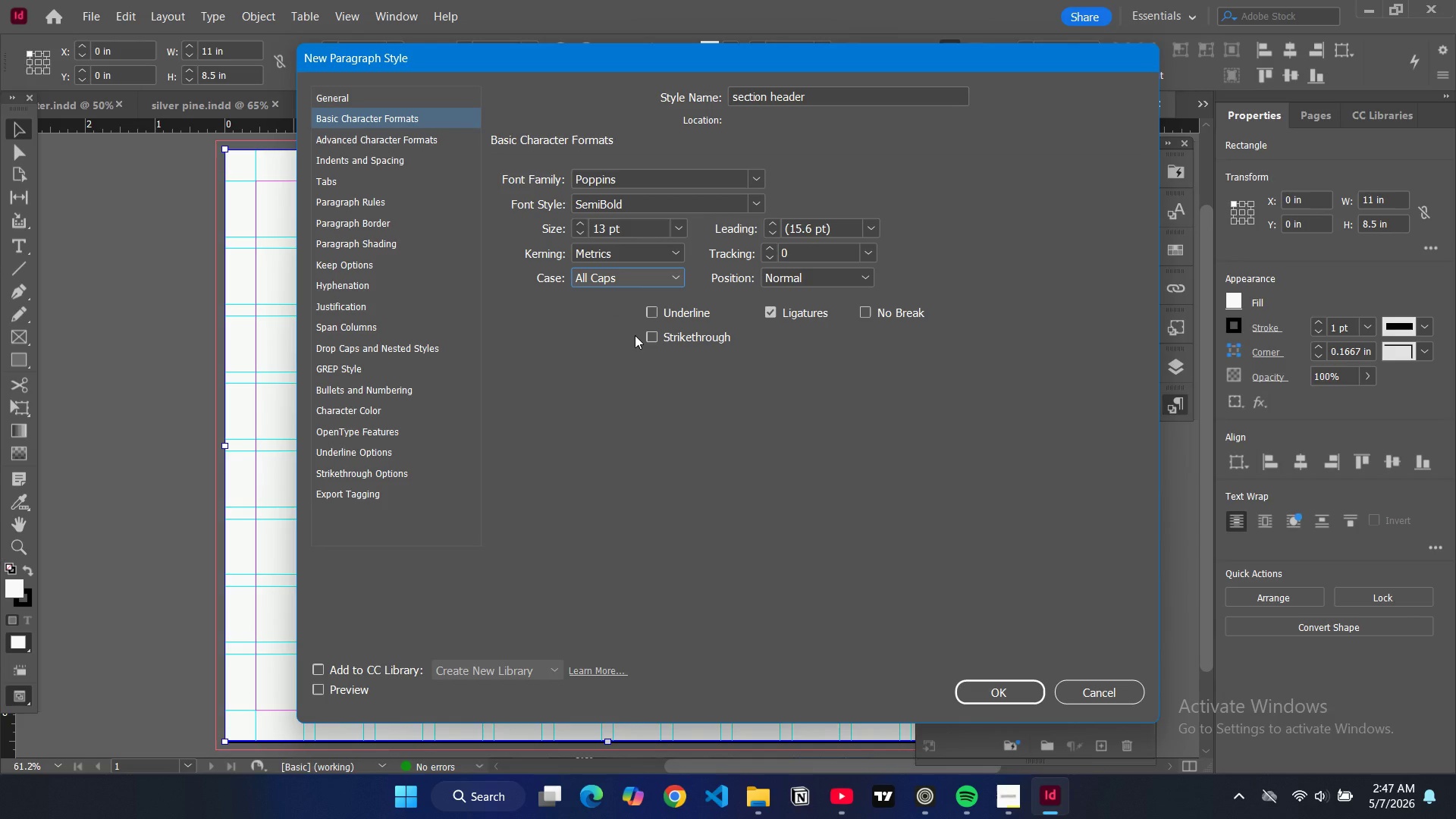 
scroll: coordinate [651, 281], scroll_direction: down, amount: 8.0
 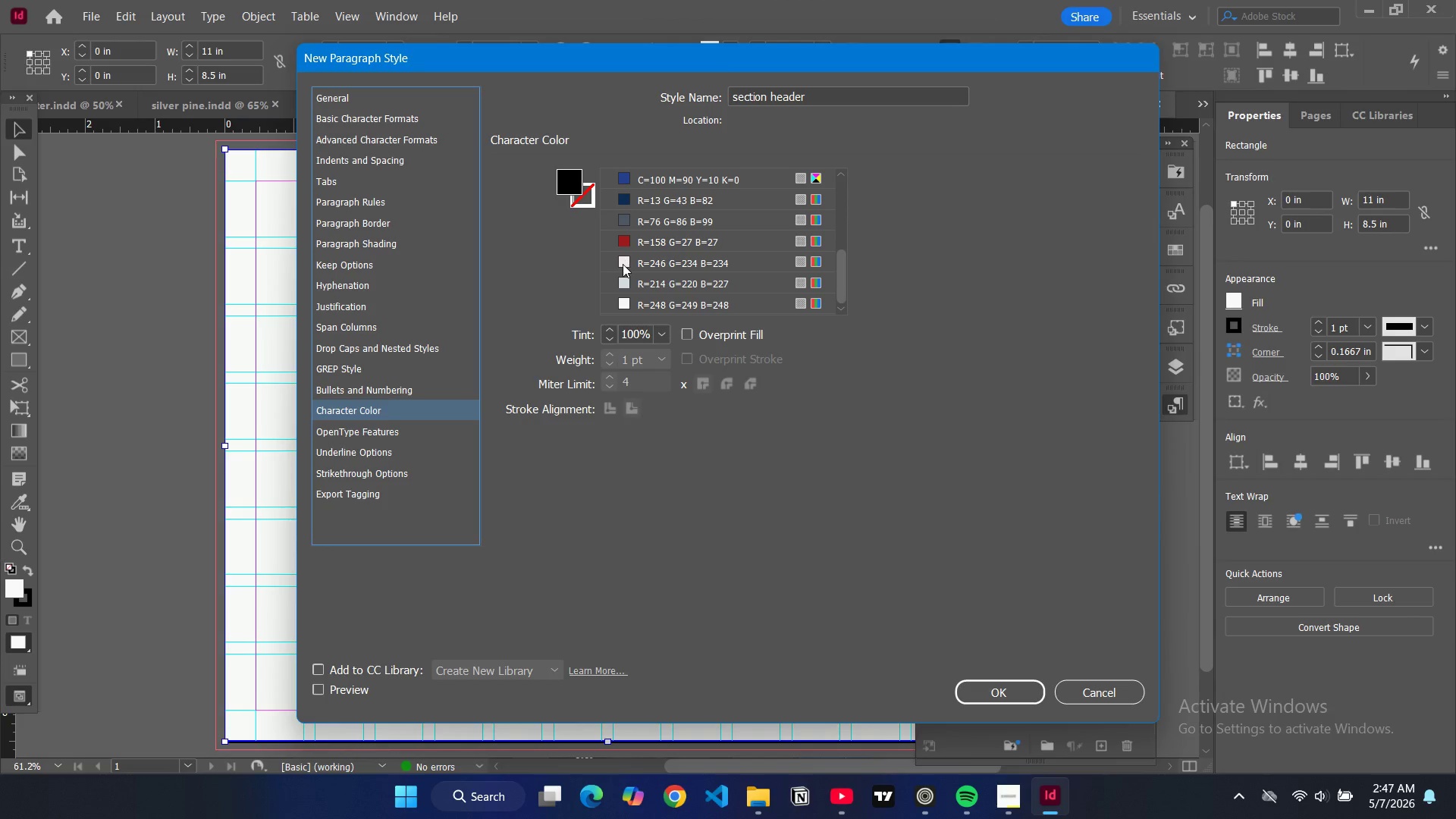 
left_click([624, 262])
 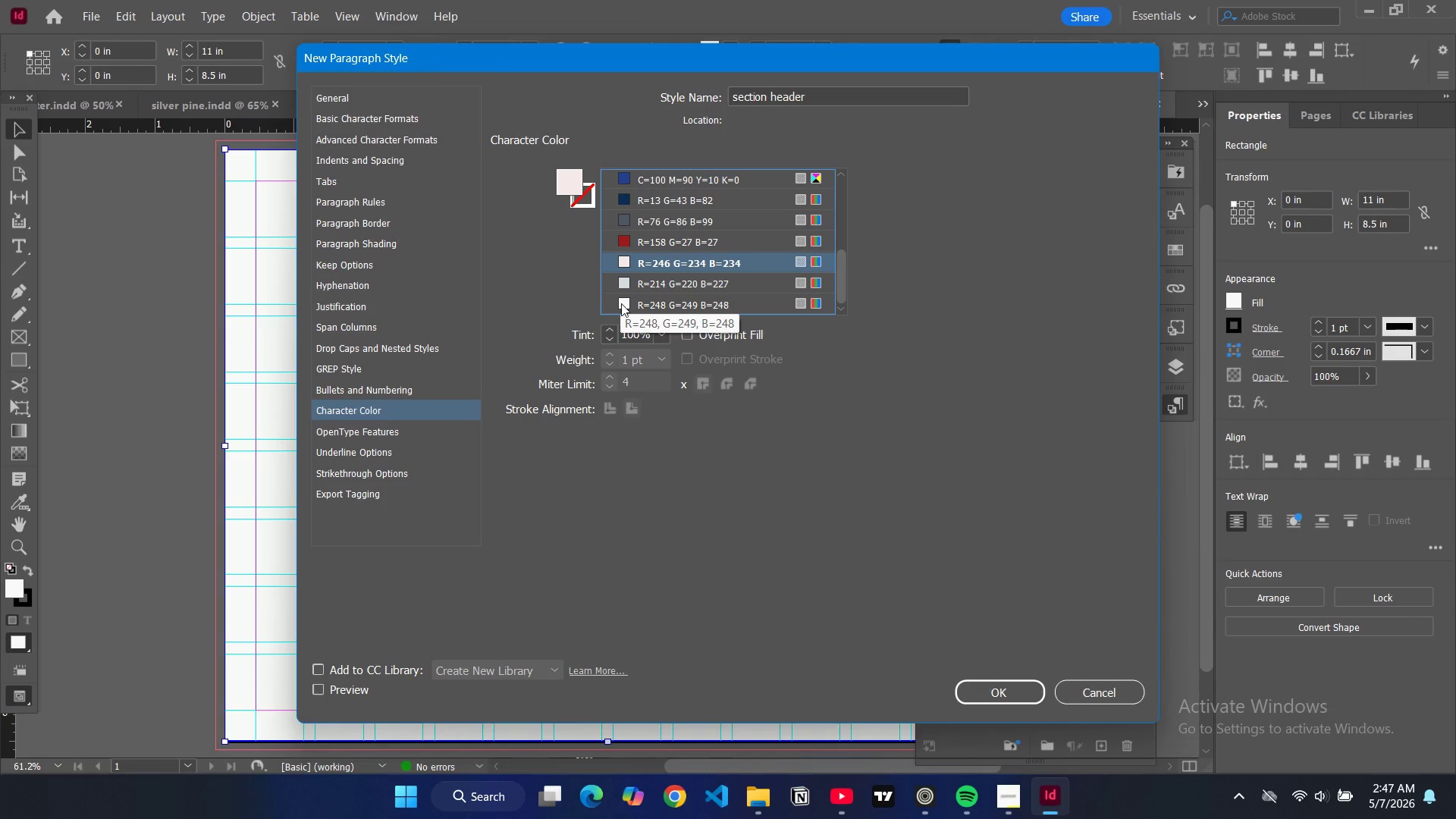 
scroll: coordinate [623, 264], scroll_direction: down, amount: 2.0
 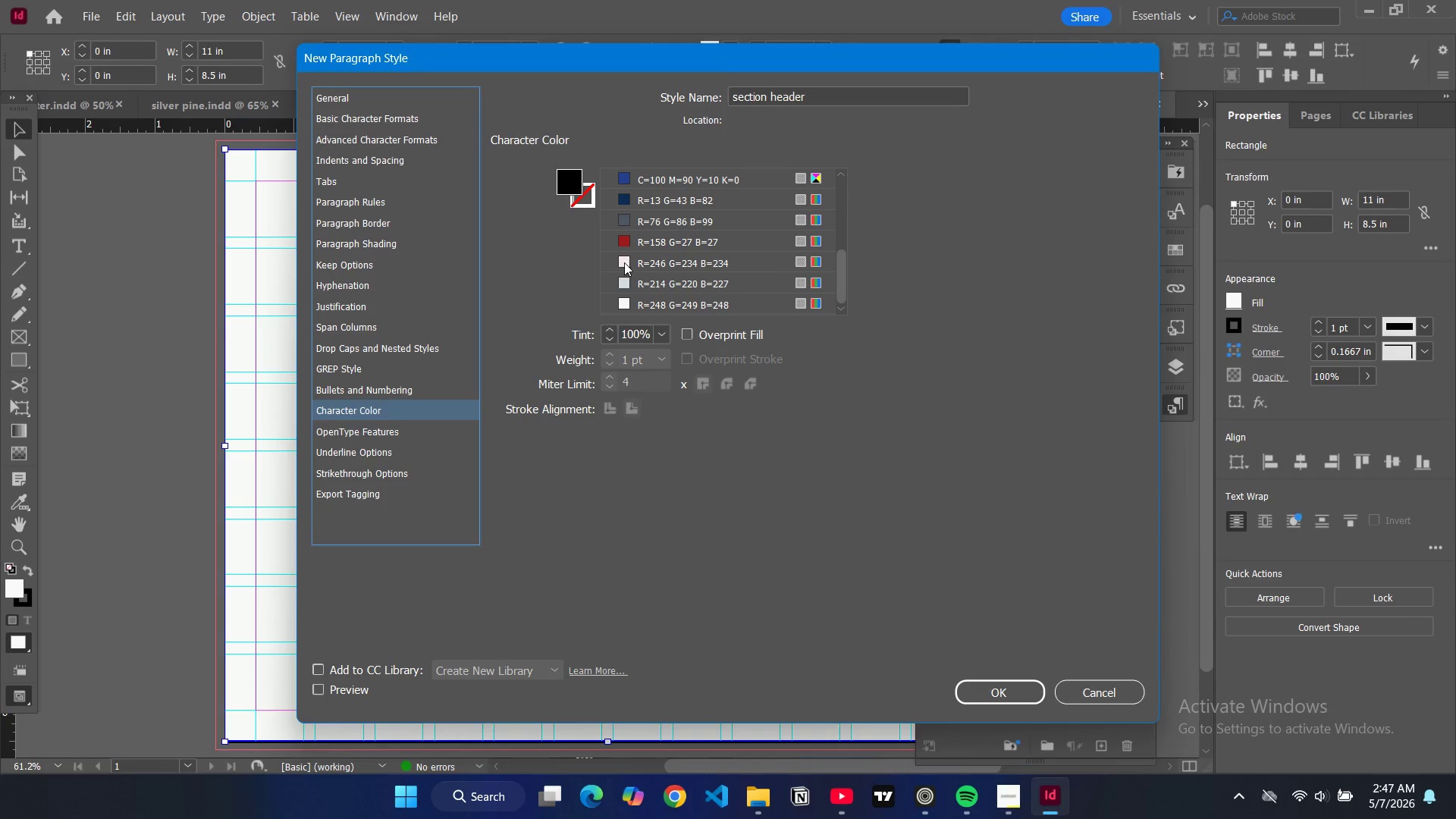 
left_click([625, 304])
 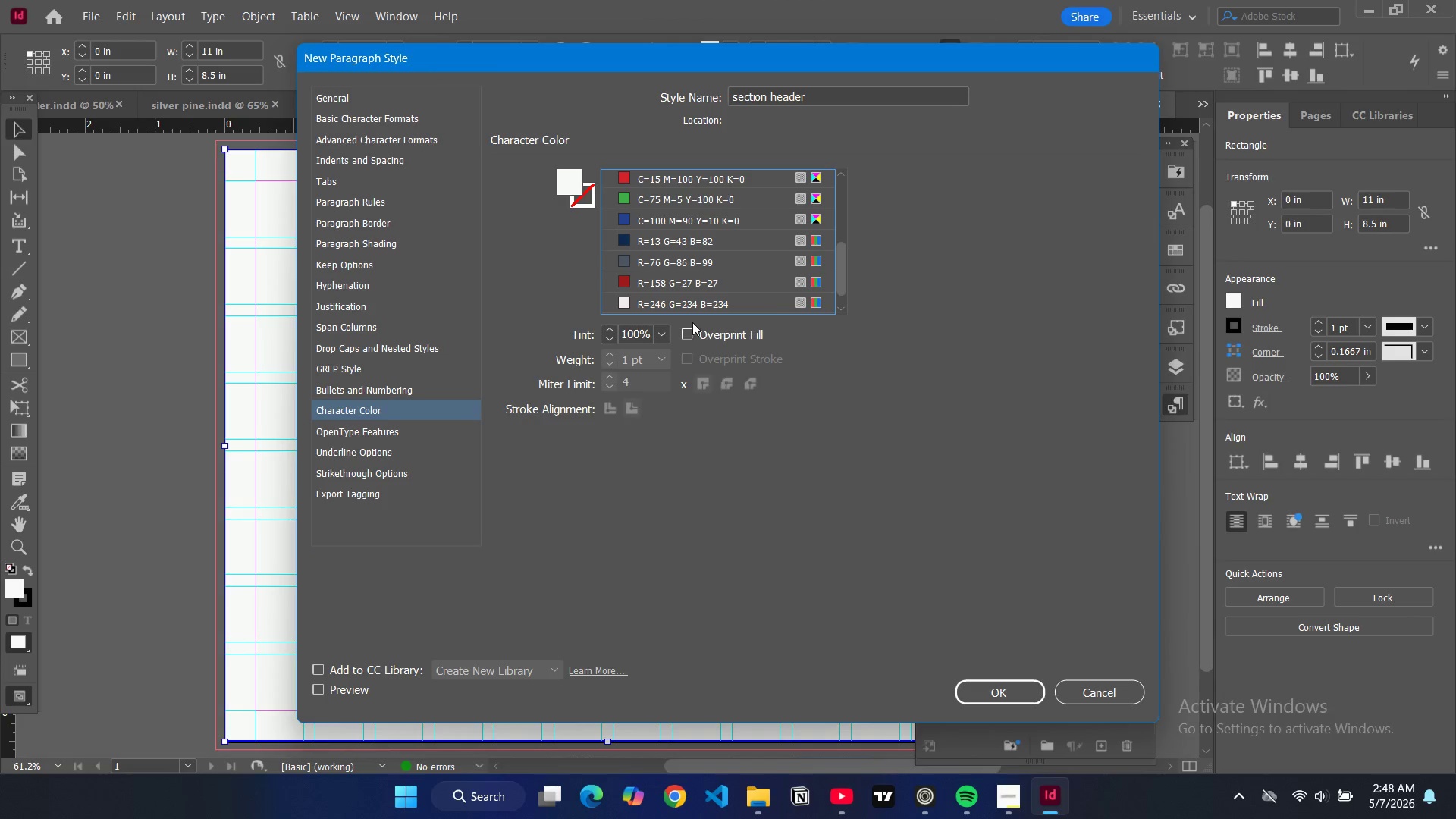 
scroll: coordinate [688, 315], scroll_direction: down, amount: 3.0
 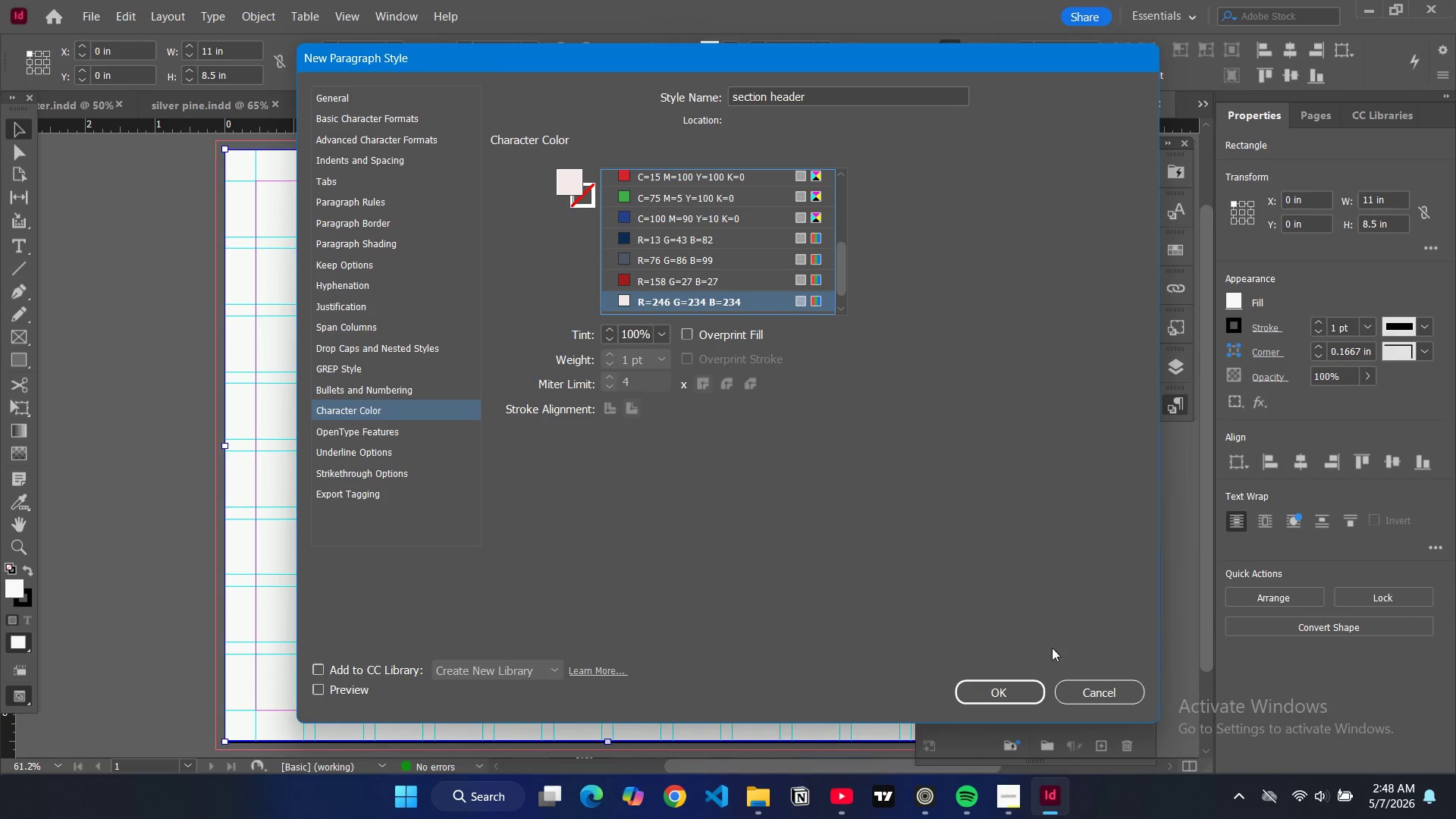 
left_click([977, 692])
 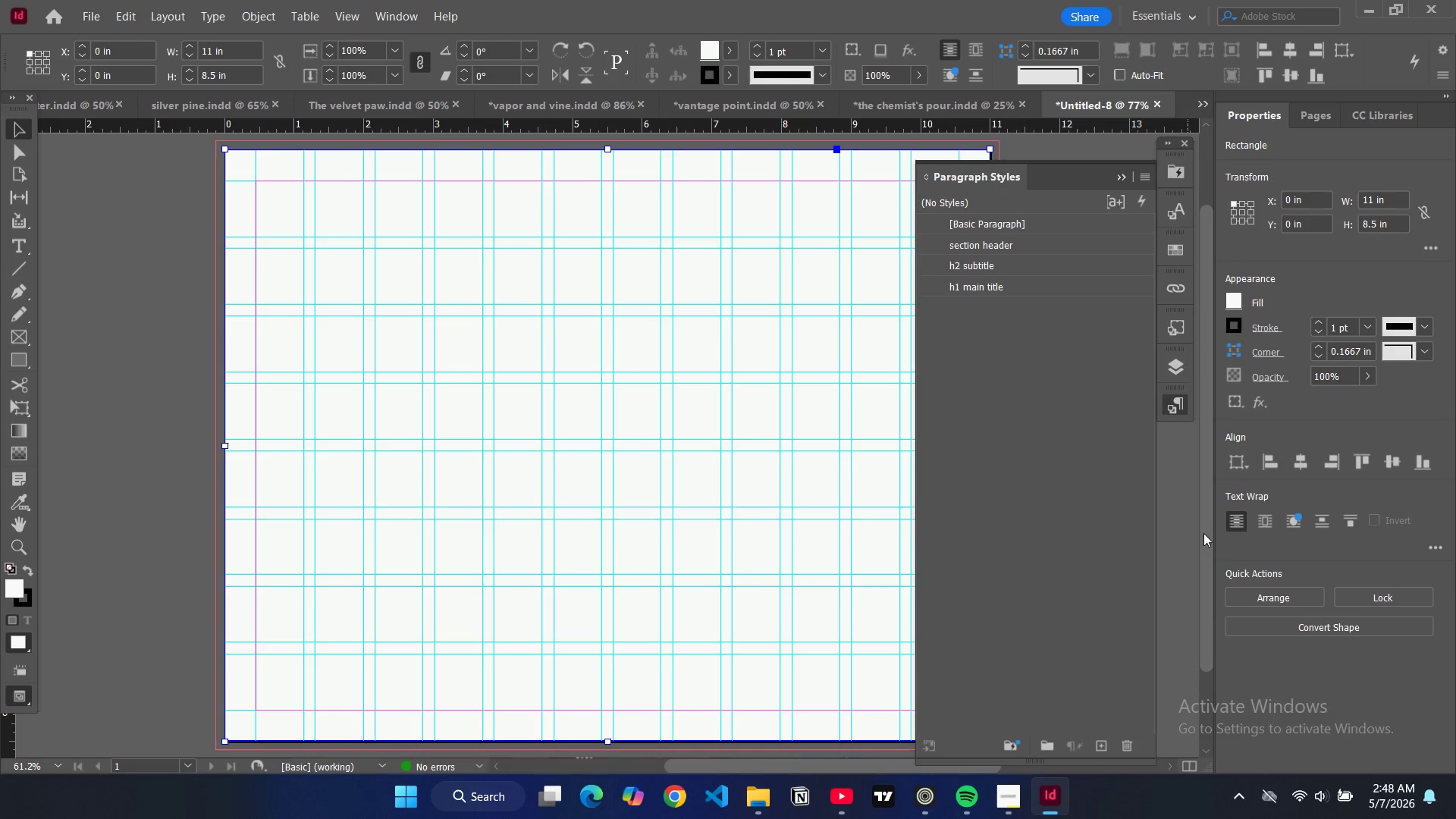 
left_click([1147, 171])
 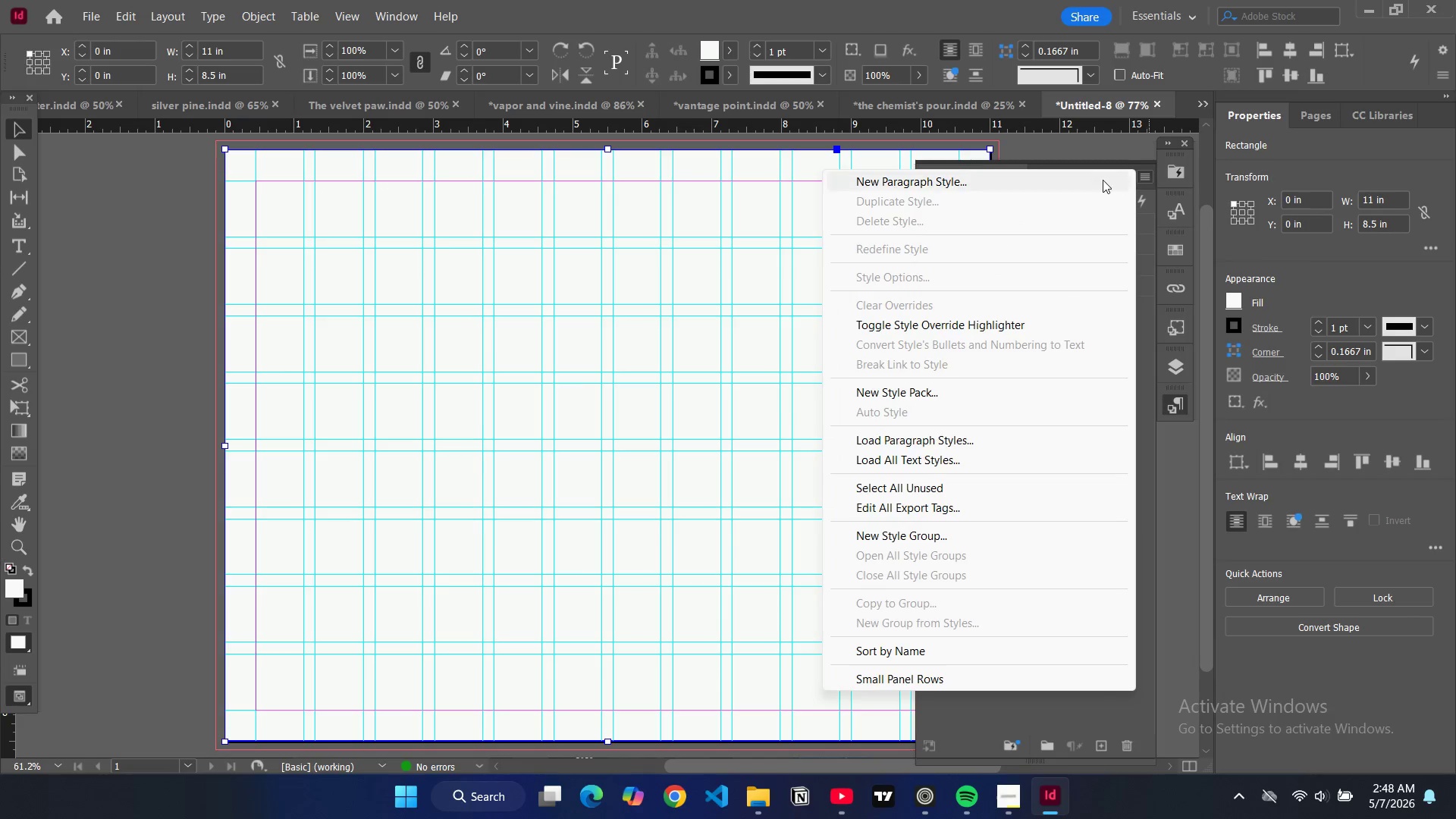 
double_click([1089, 180])
 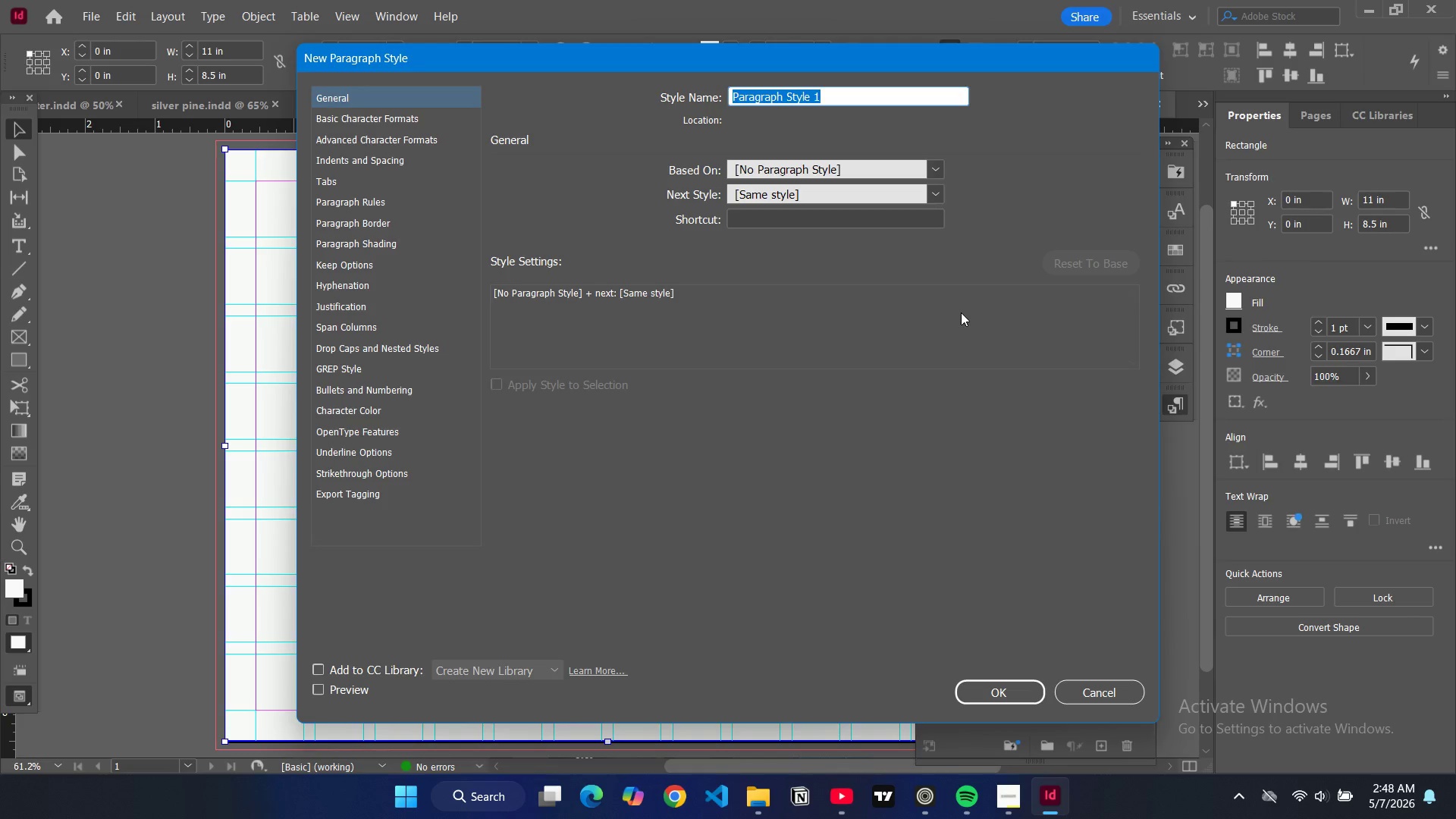 
type(timestamp style)
 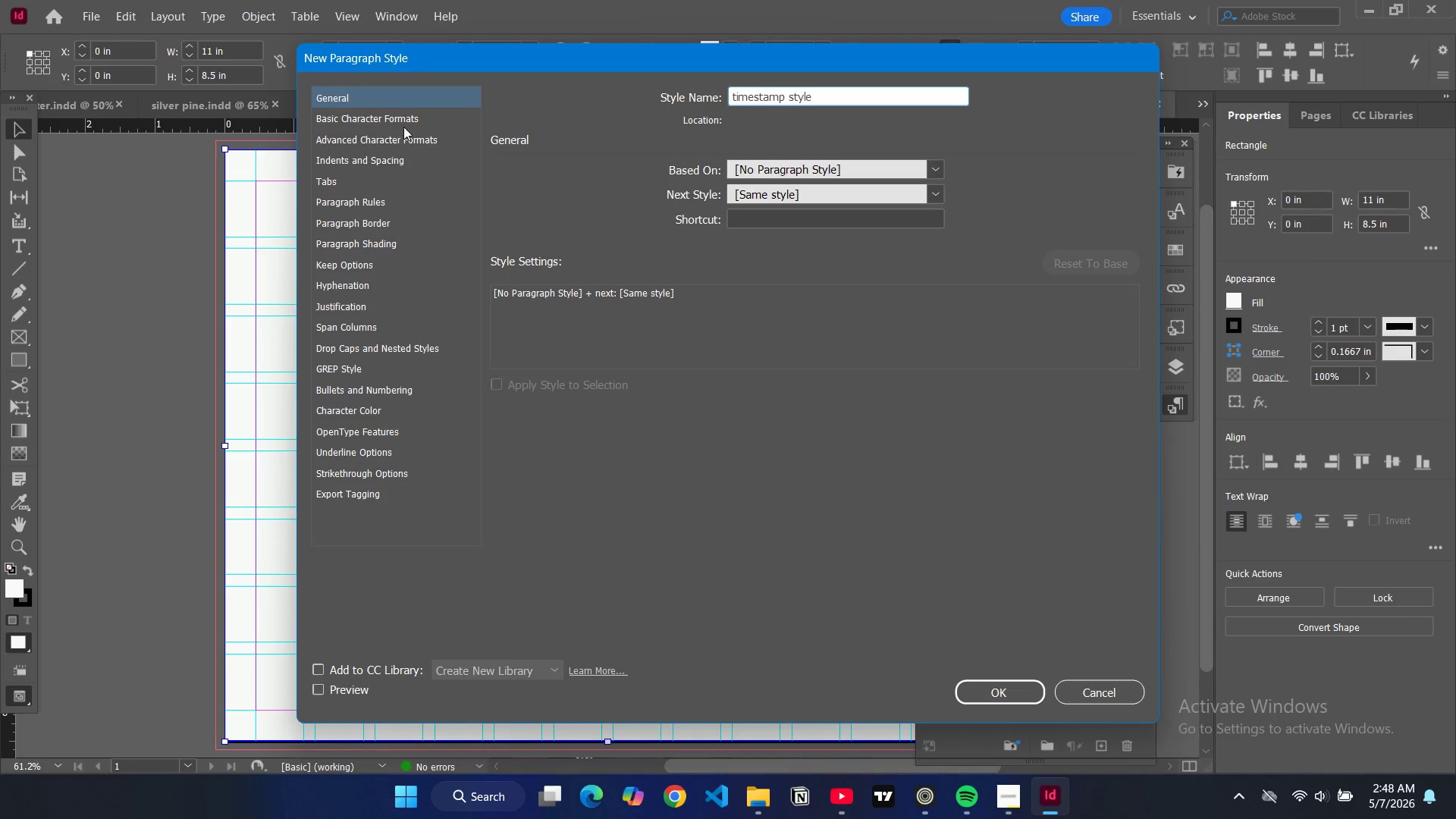 
left_click([402, 115])
 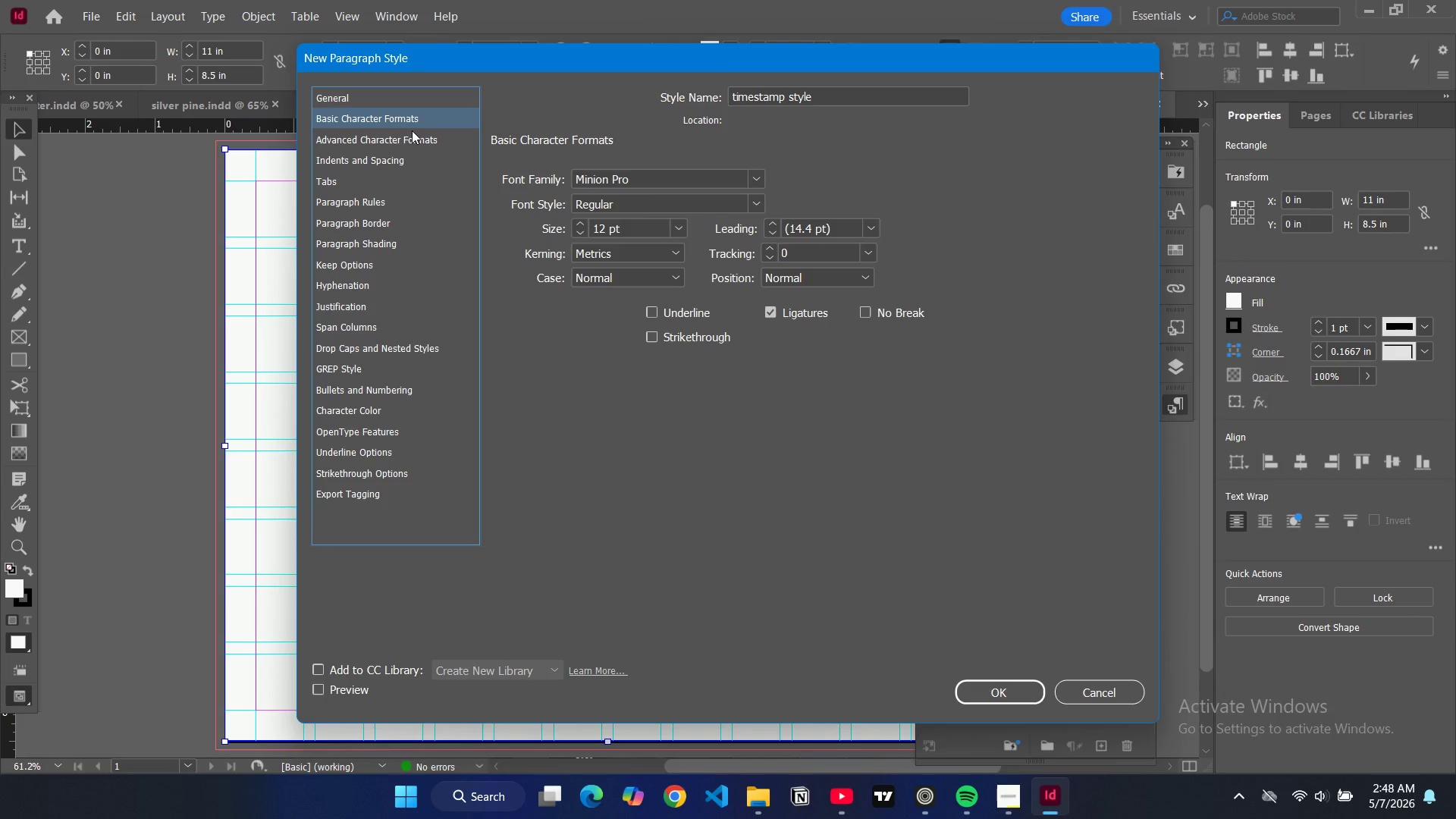 
wait(9.31)
 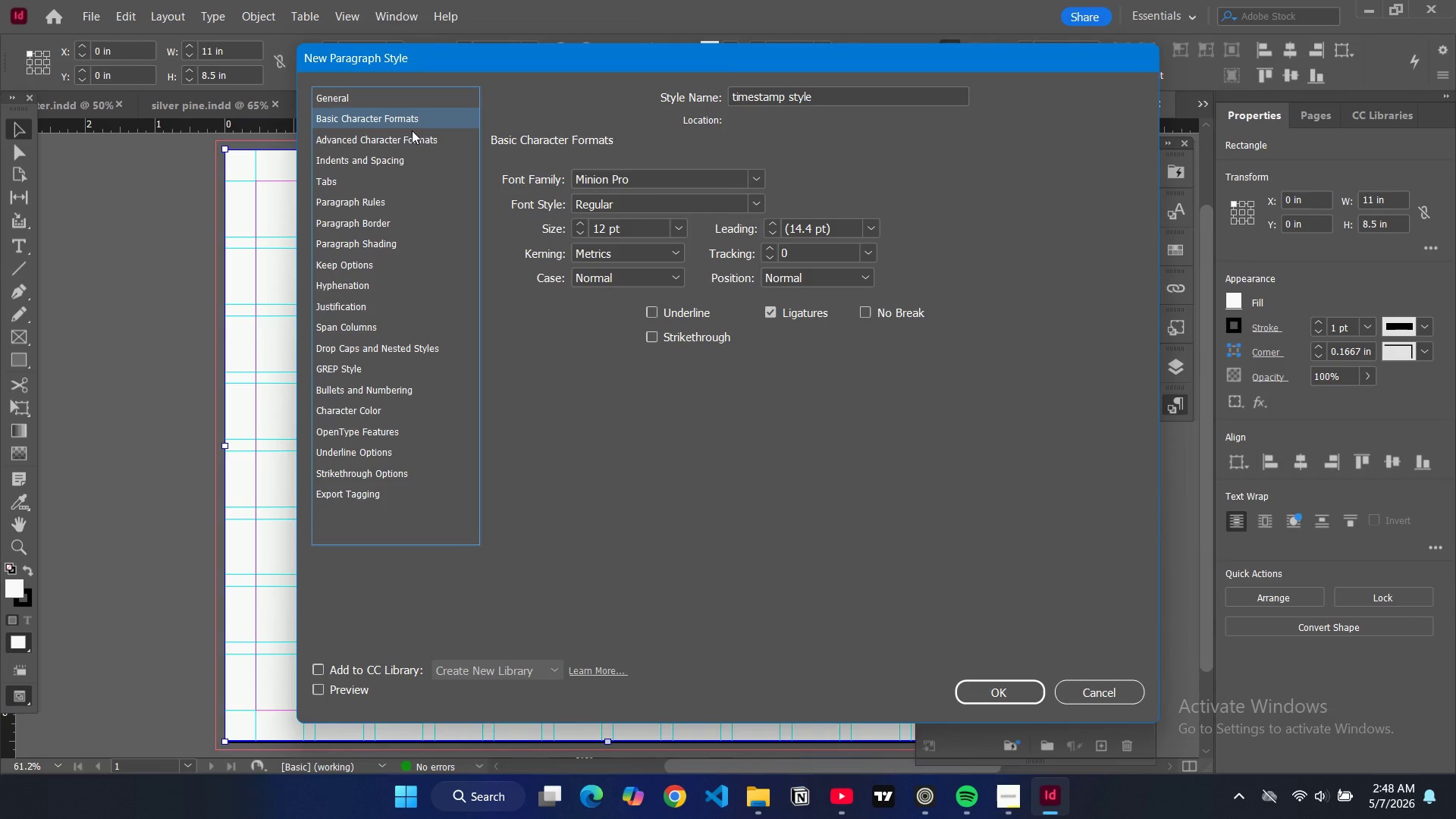 
double_click([644, 185])
 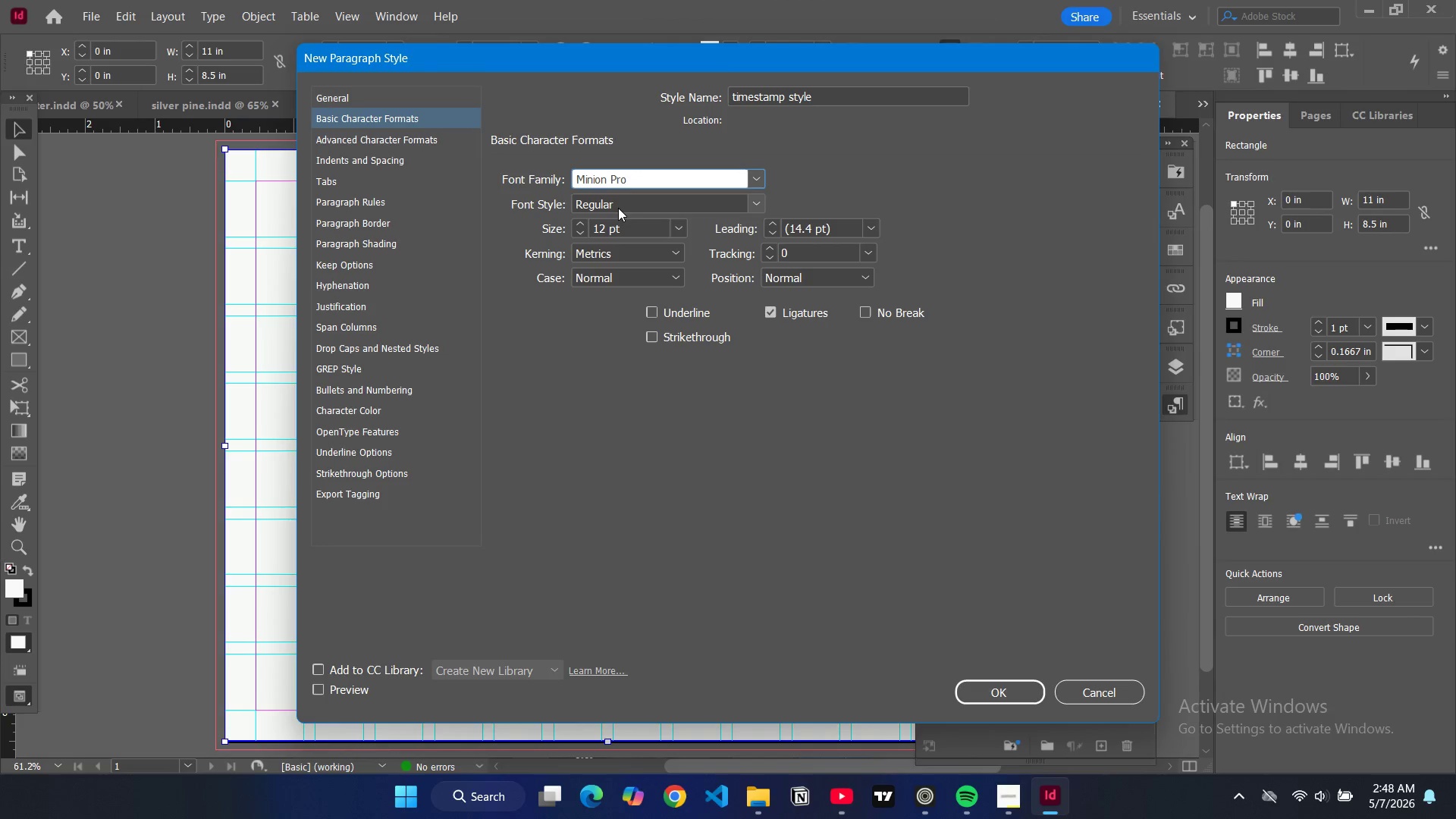 
key(Control+ControlLeft)
 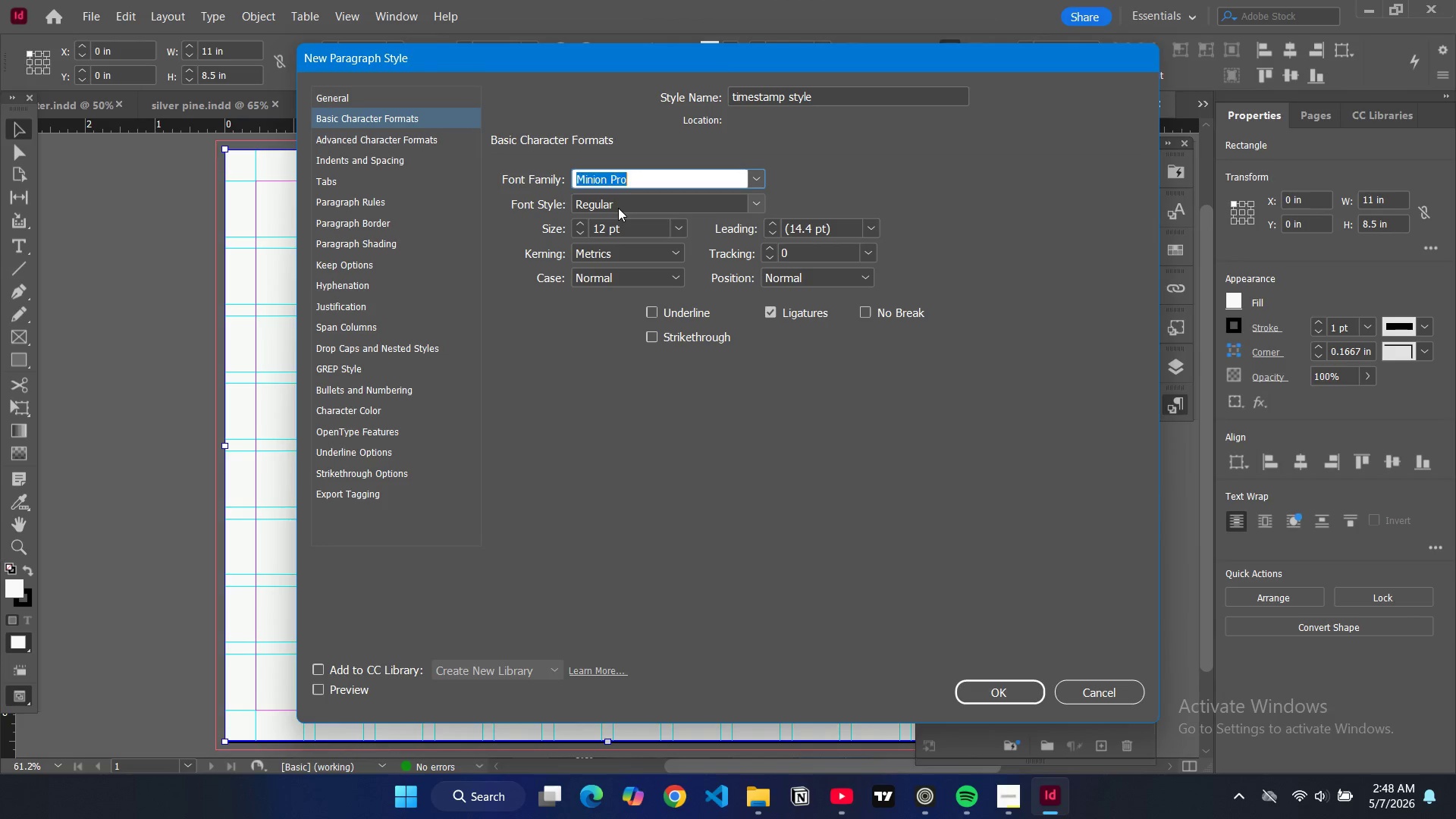 
key(Control+A)
 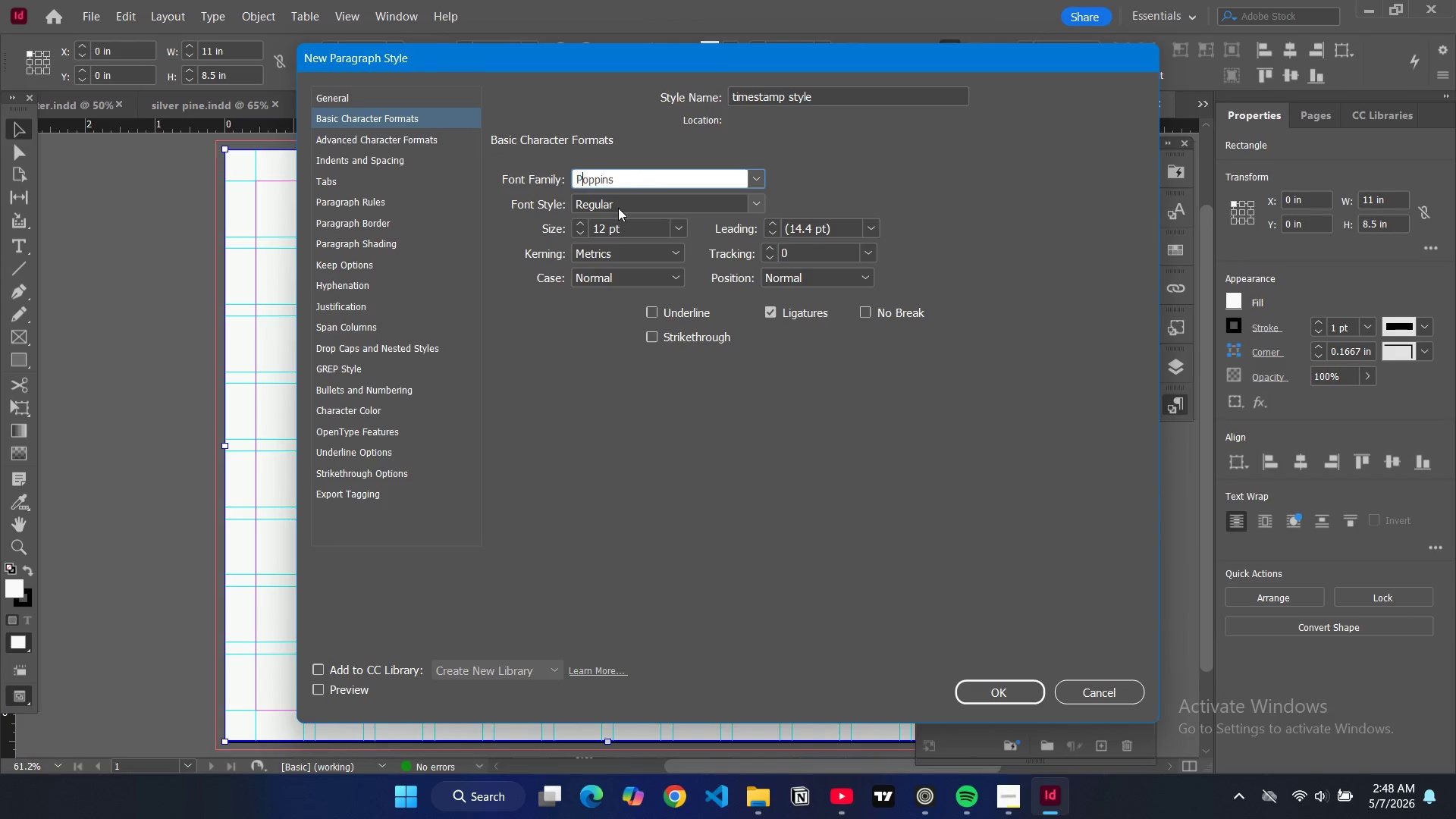 
type(pop)
 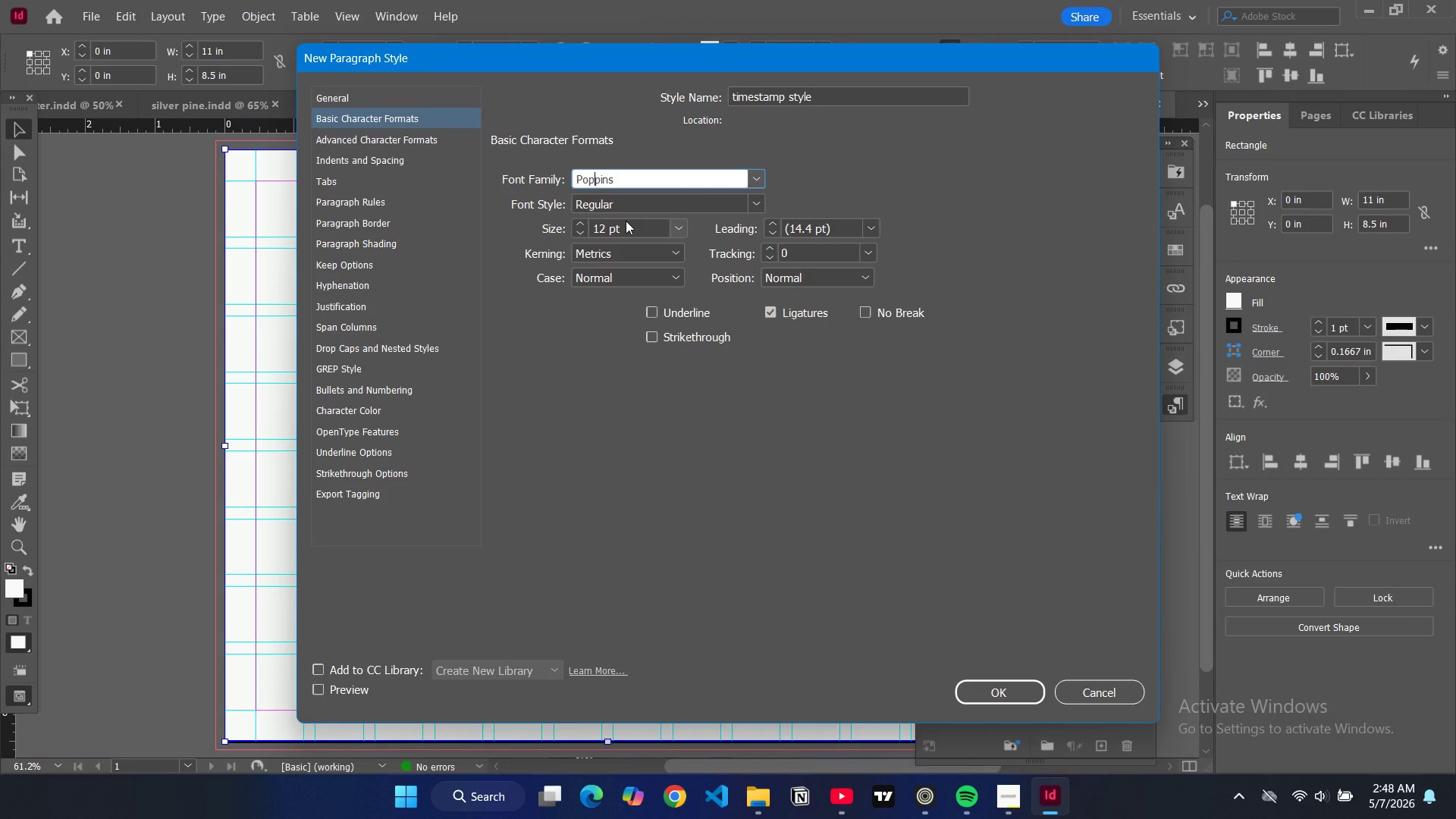 
wait(34.67)
 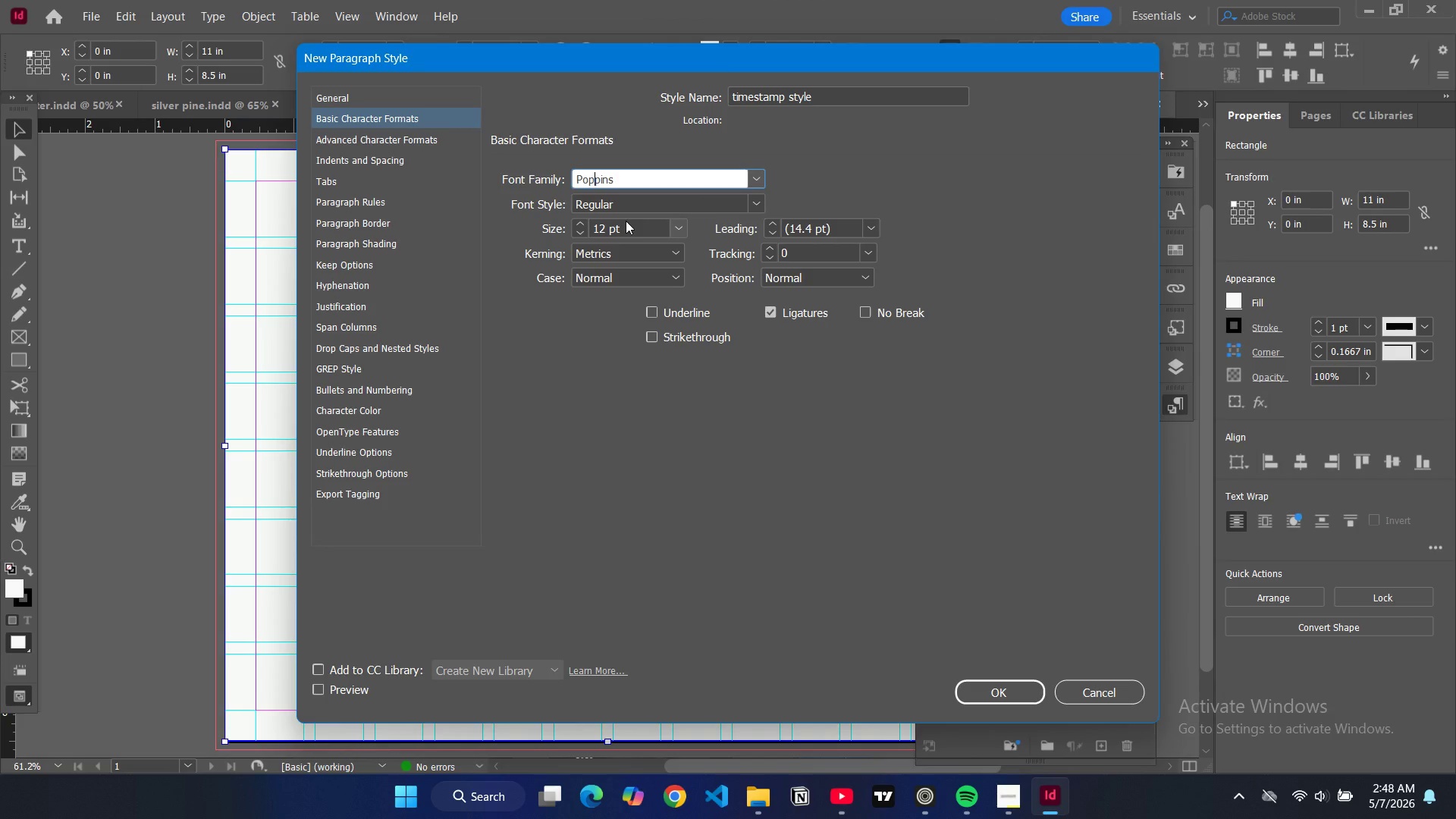 
key(Control+A)
 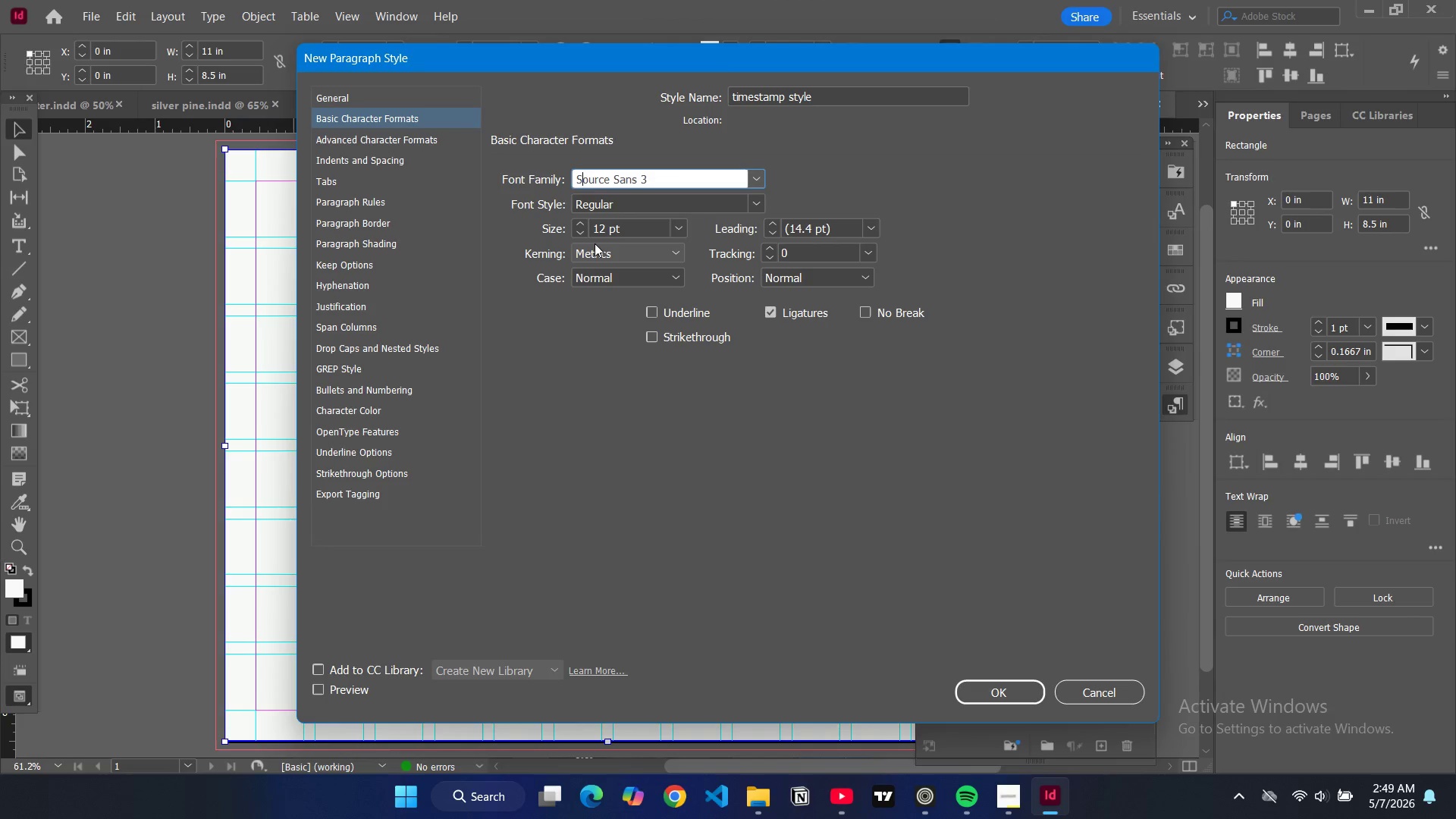 
key(Control+S)
 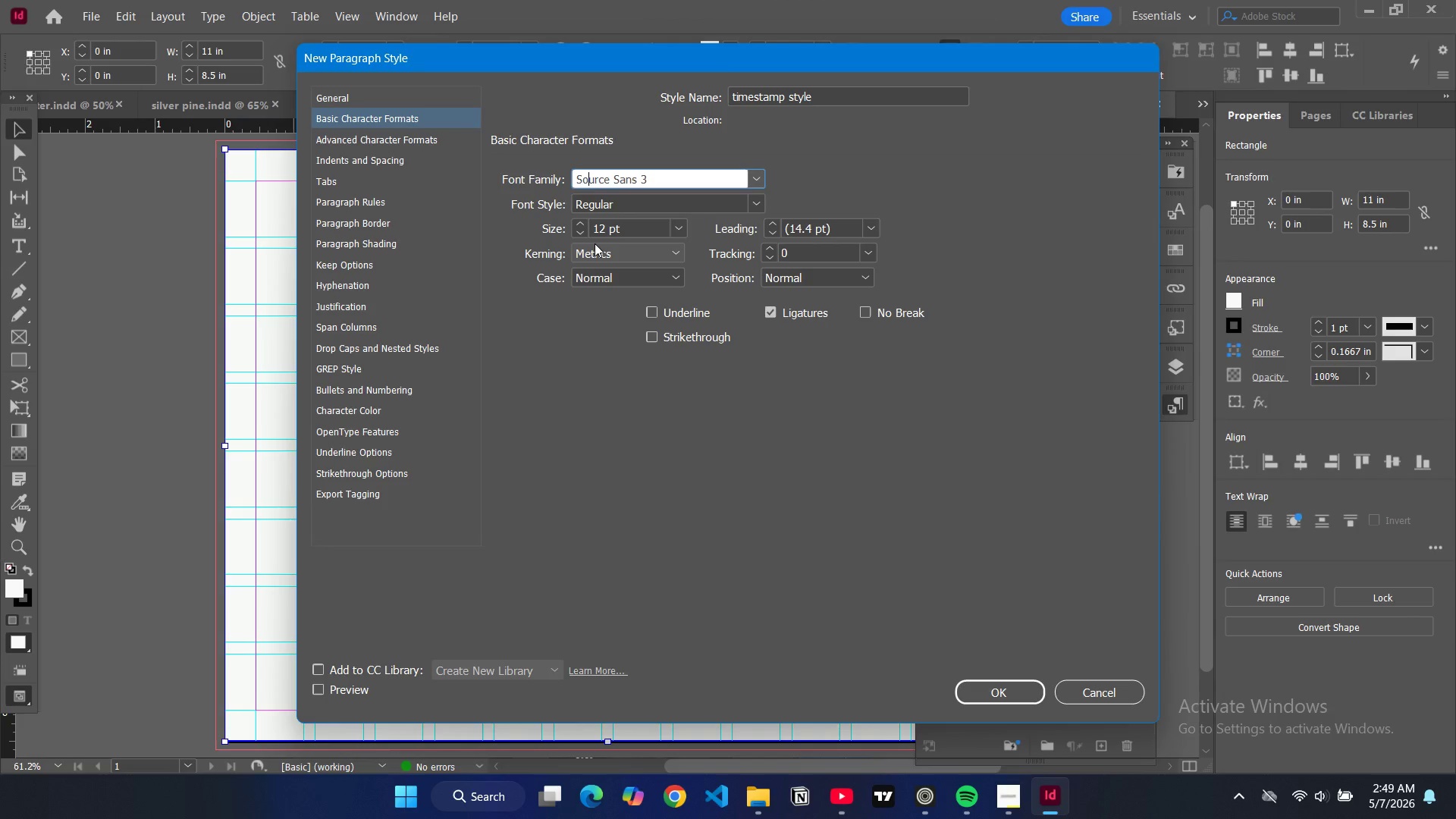 
key(O)
 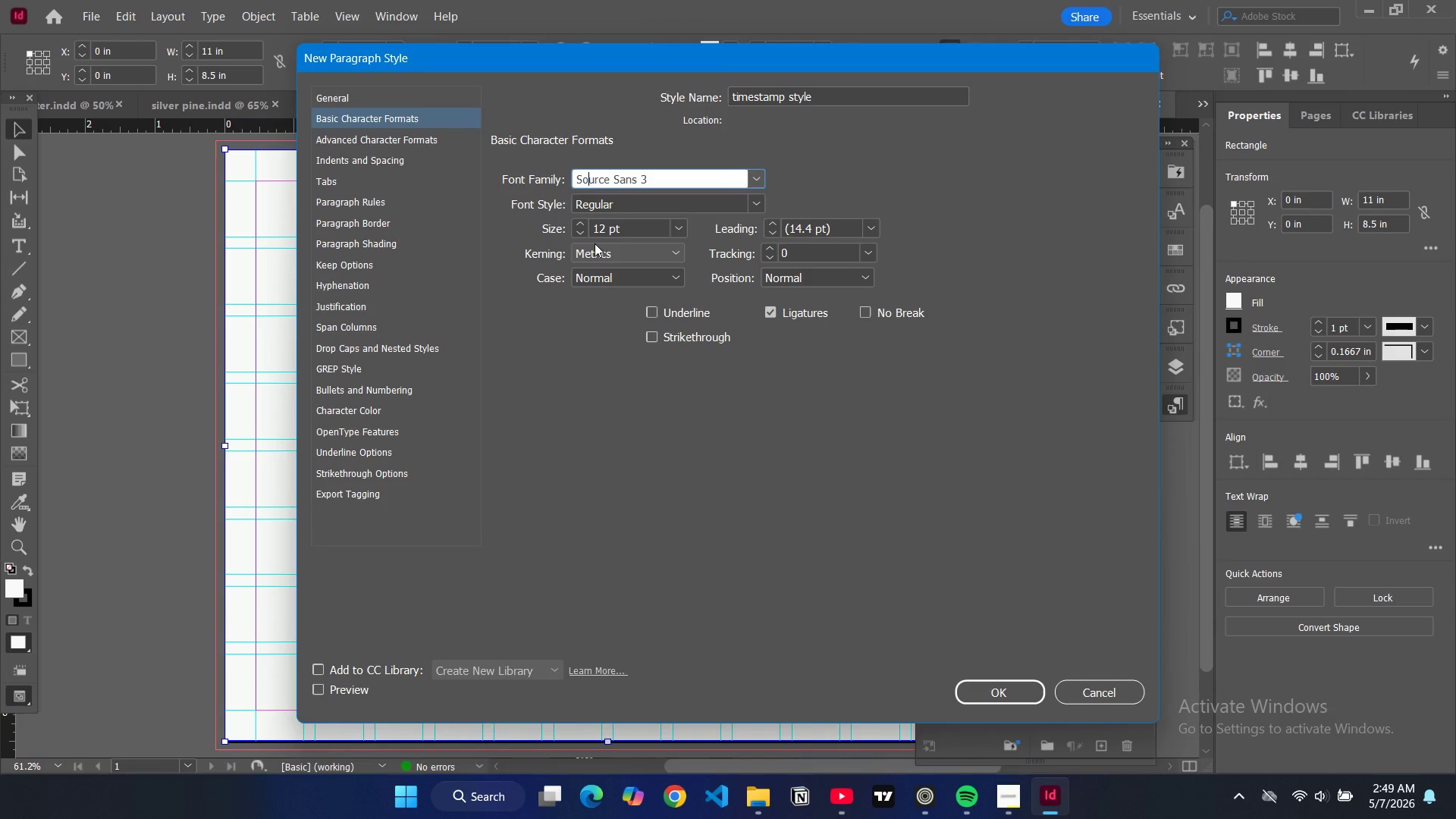 
key(Control+ControlLeft)
 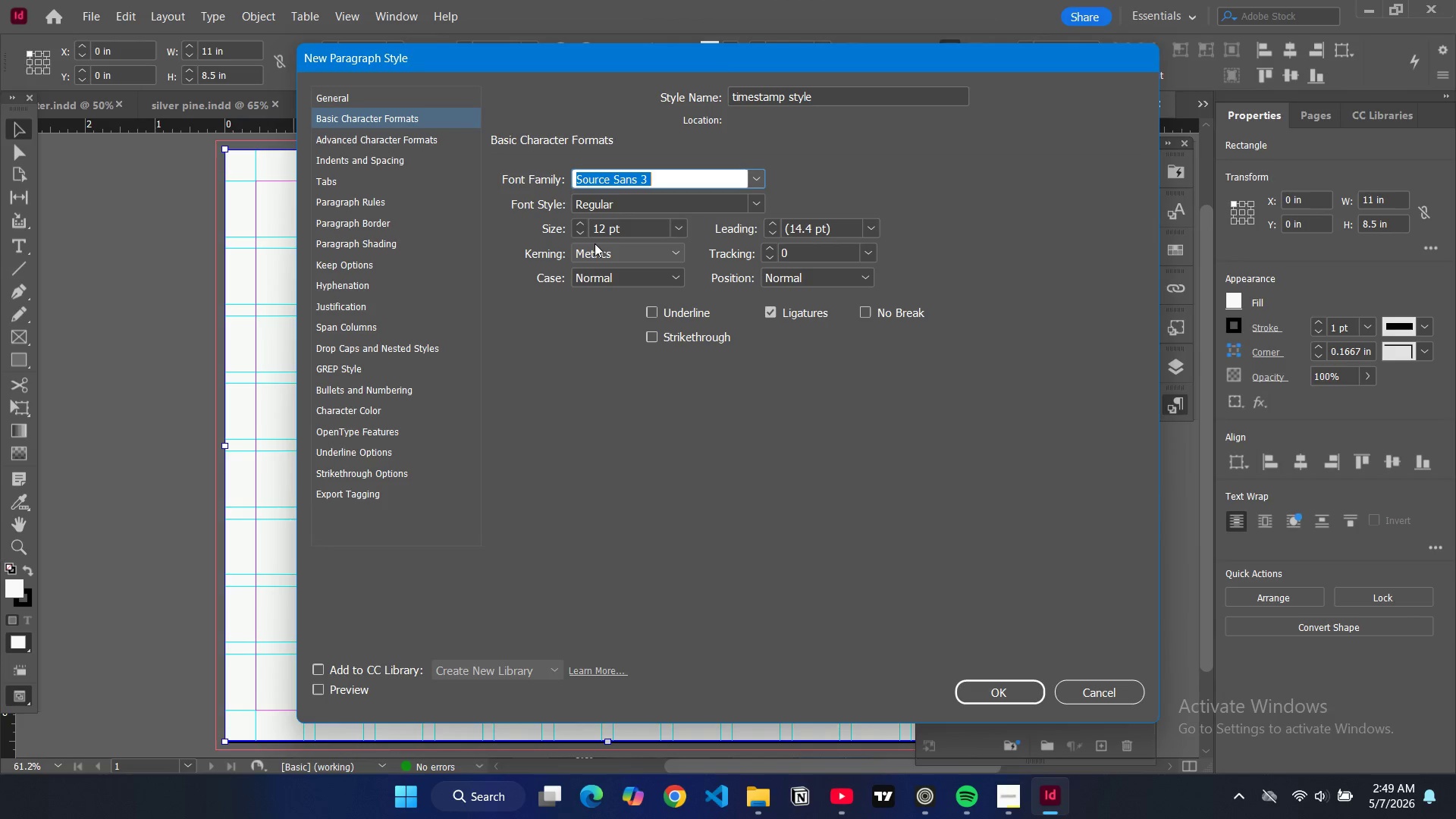 
key(Control+A)
 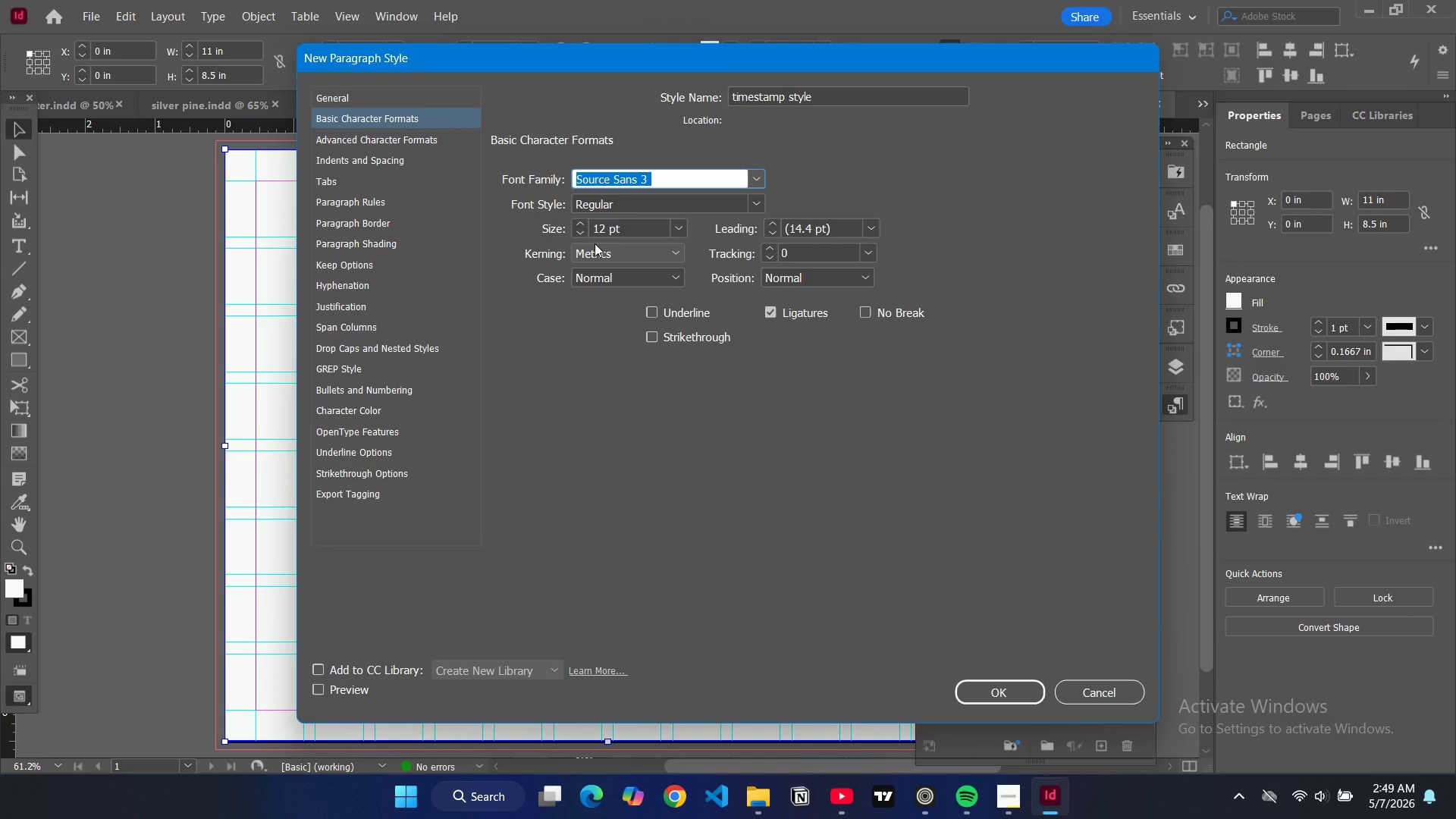 
type(os)
 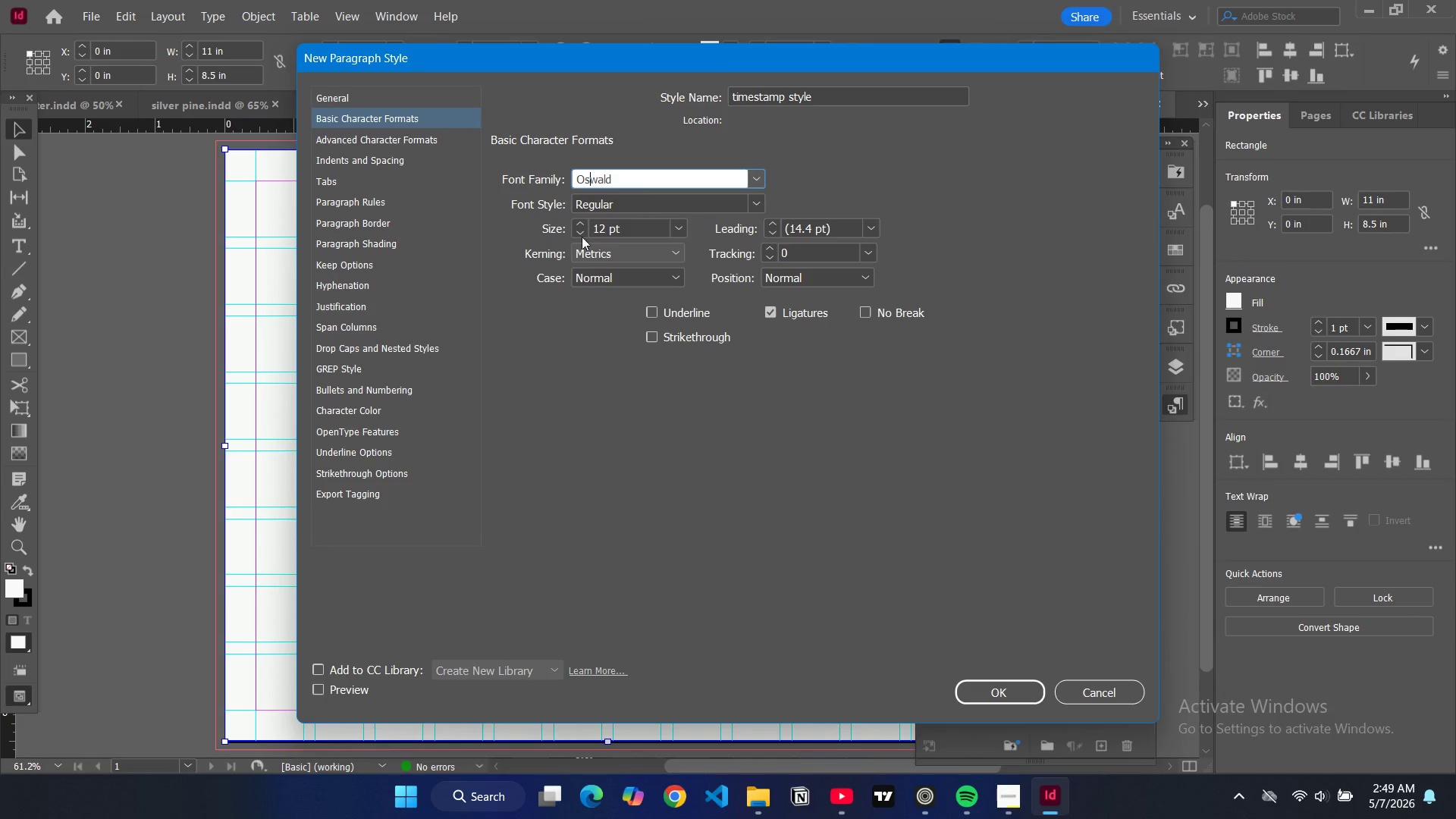 
wait(17.27)
 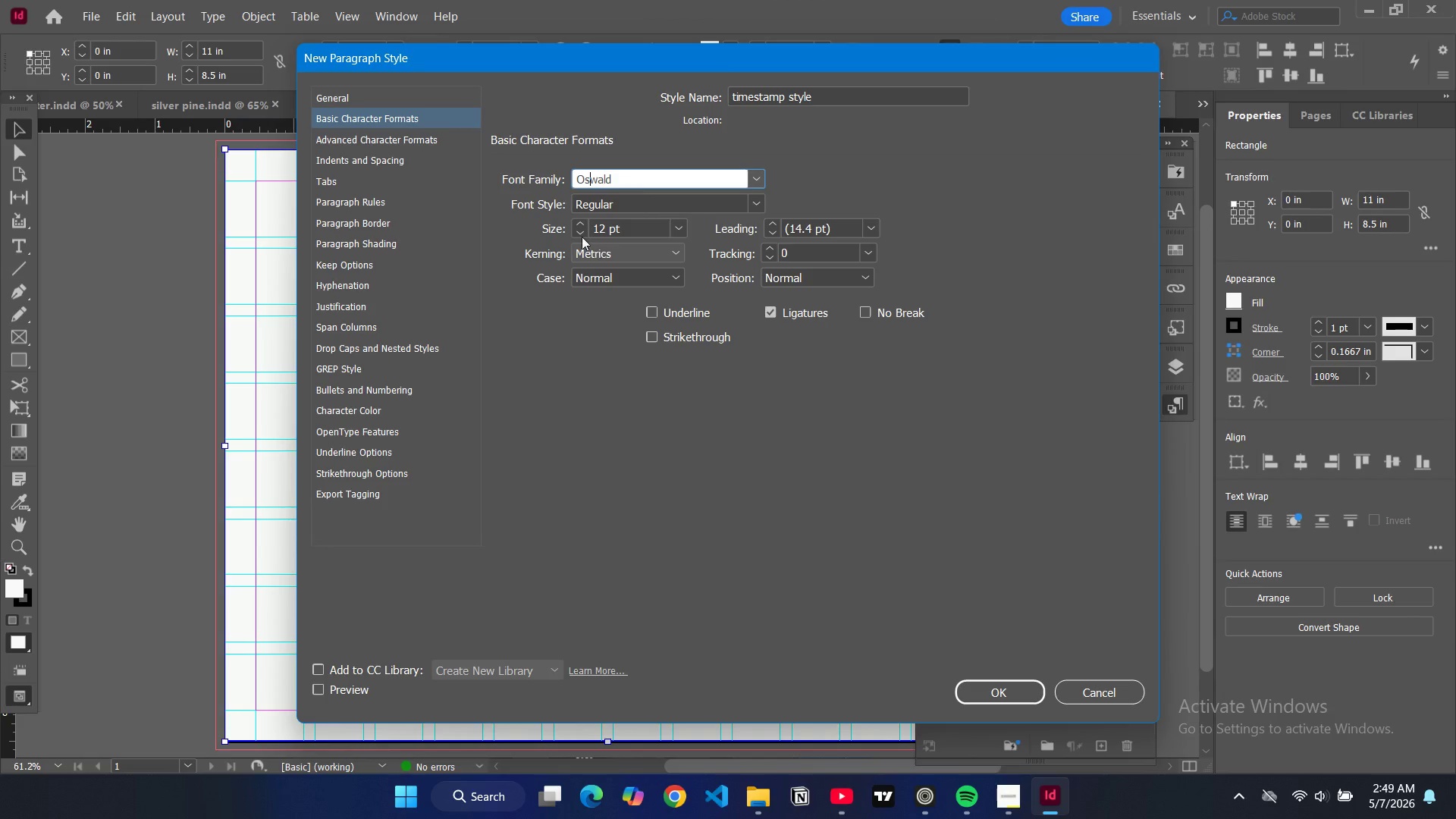 
left_click([673, 226])
 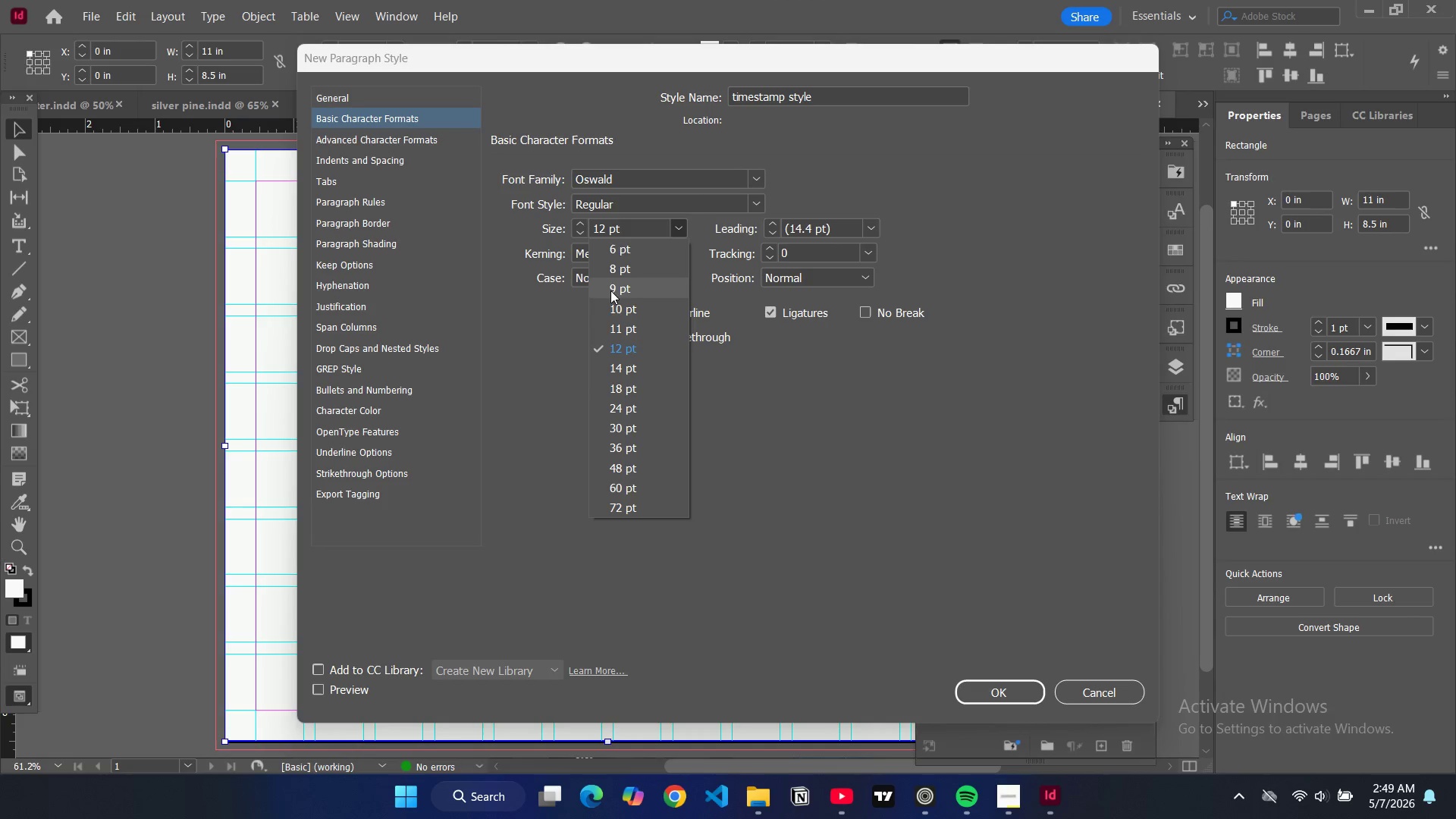 
left_click([598, 224])
 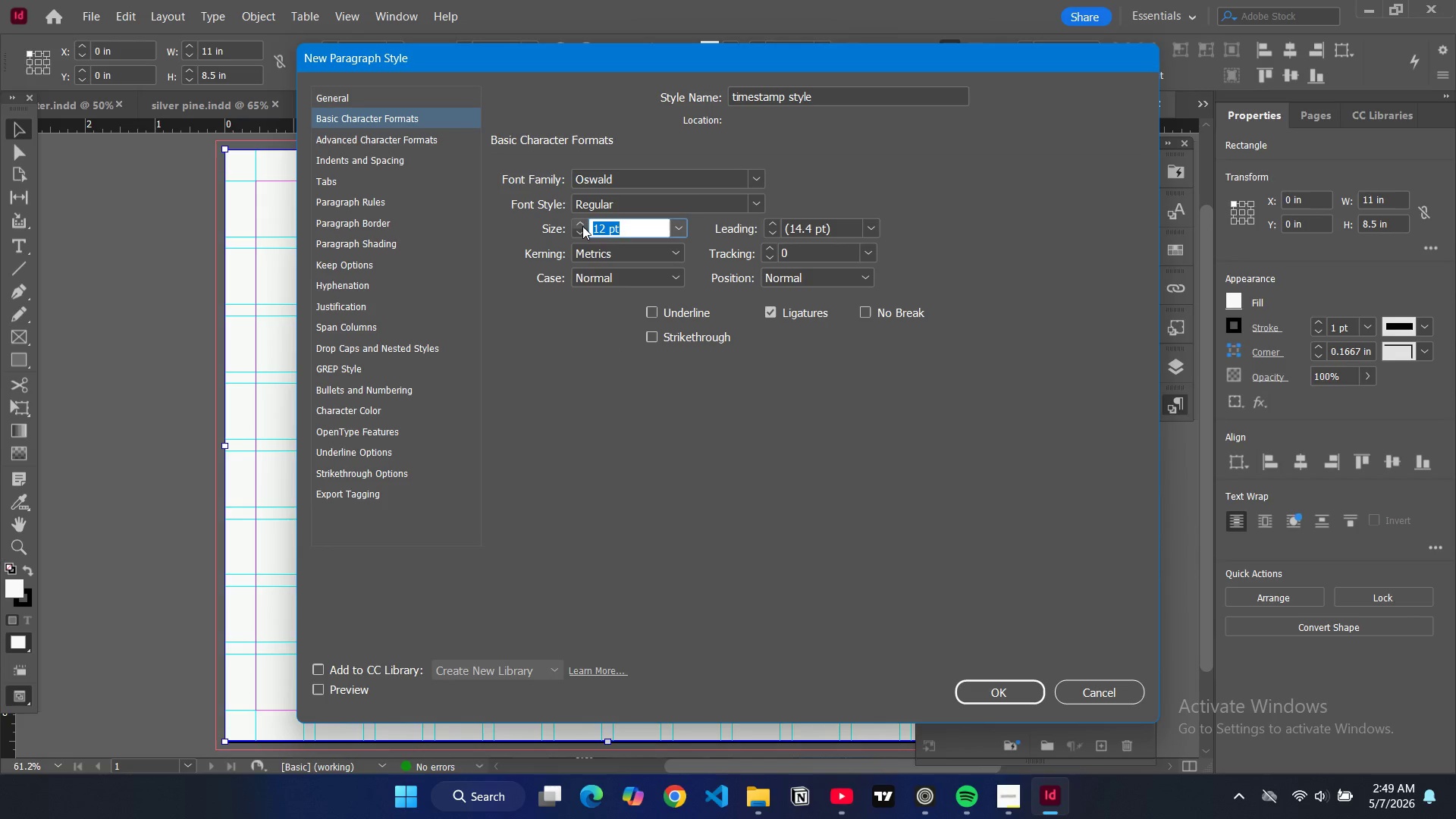 
double_click([582, 226])
 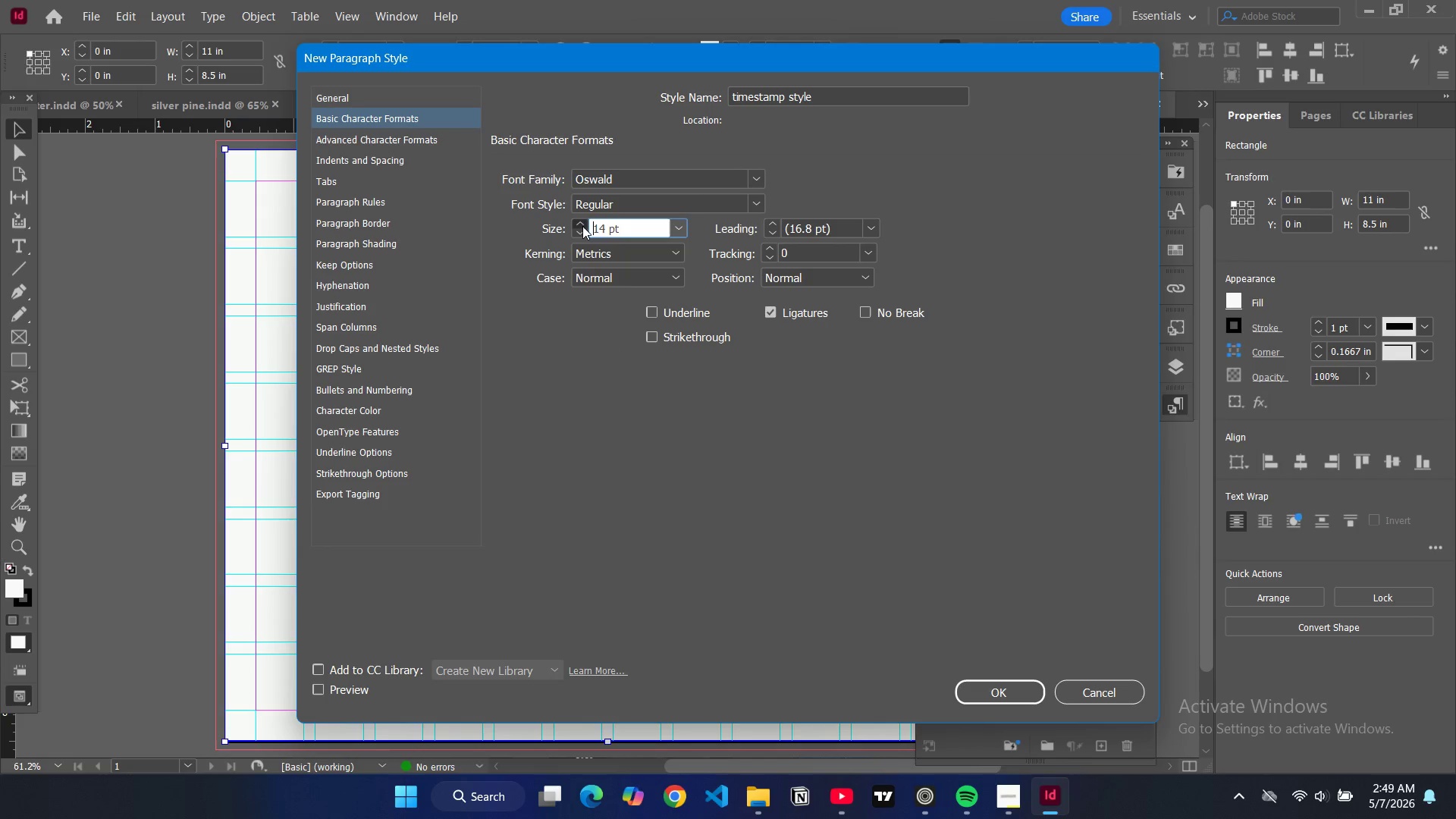 
triple_click([582, 226])
 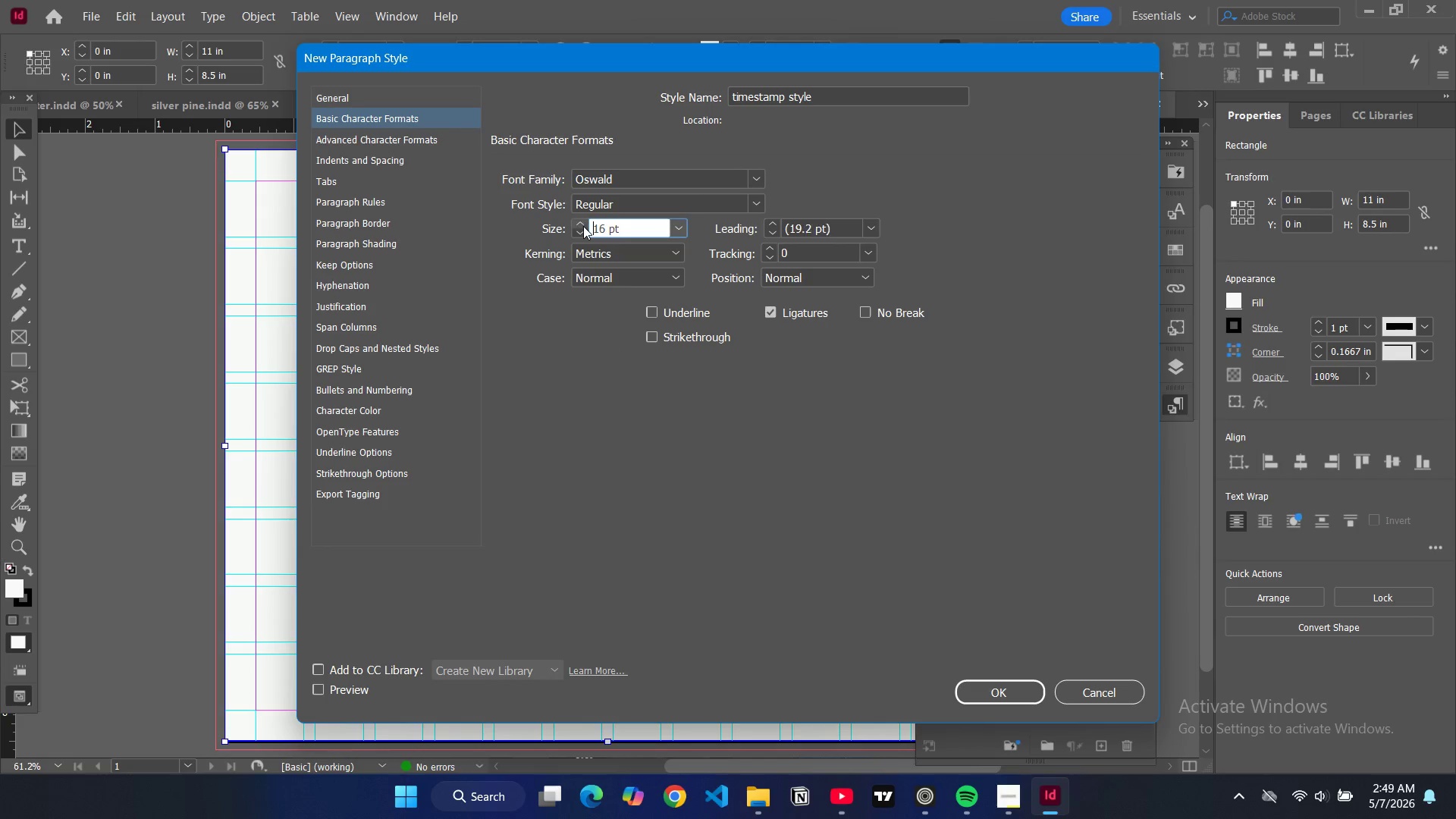 
triple_click([583, 226])
 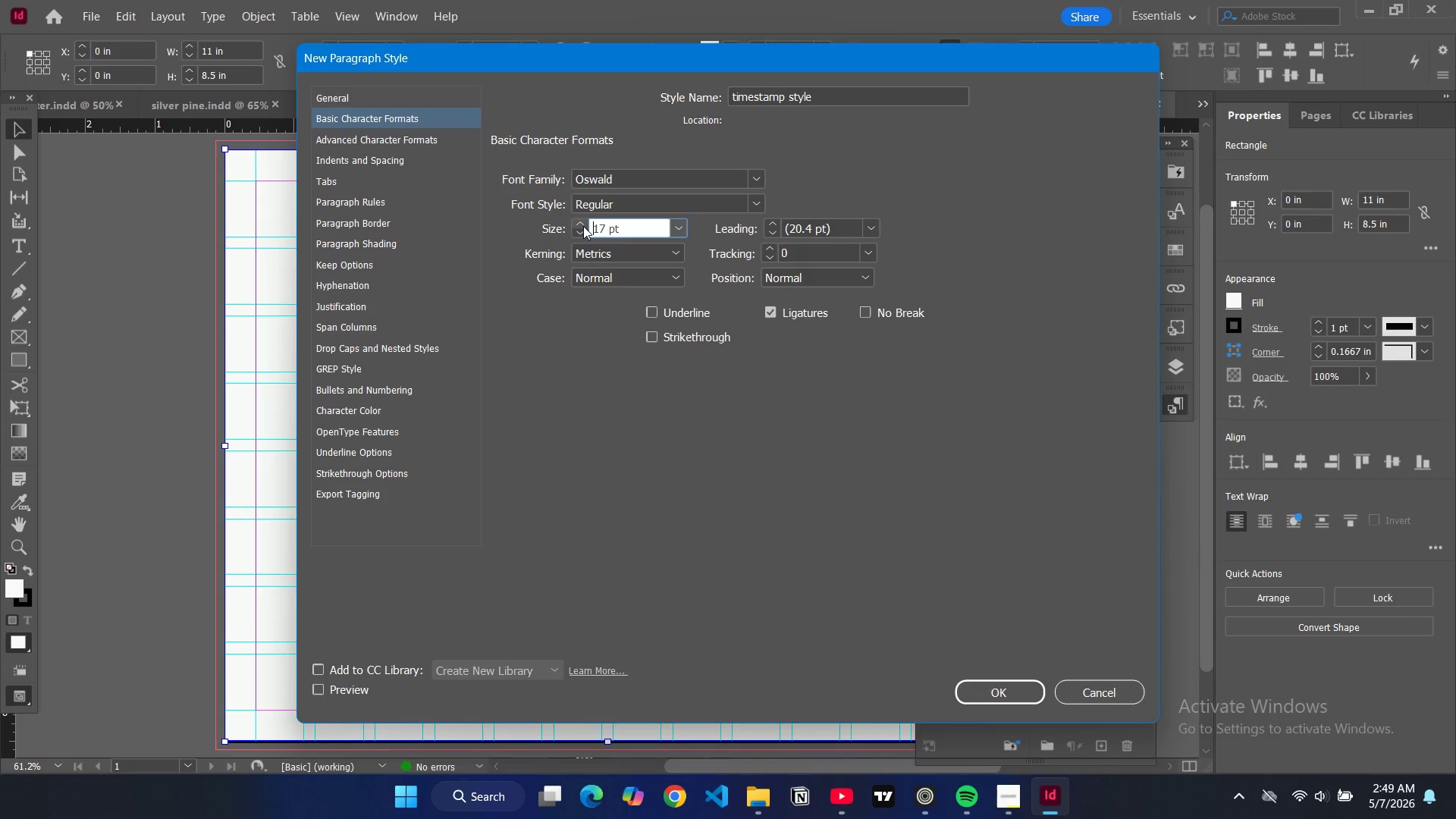 
triple_click([583, 226])
 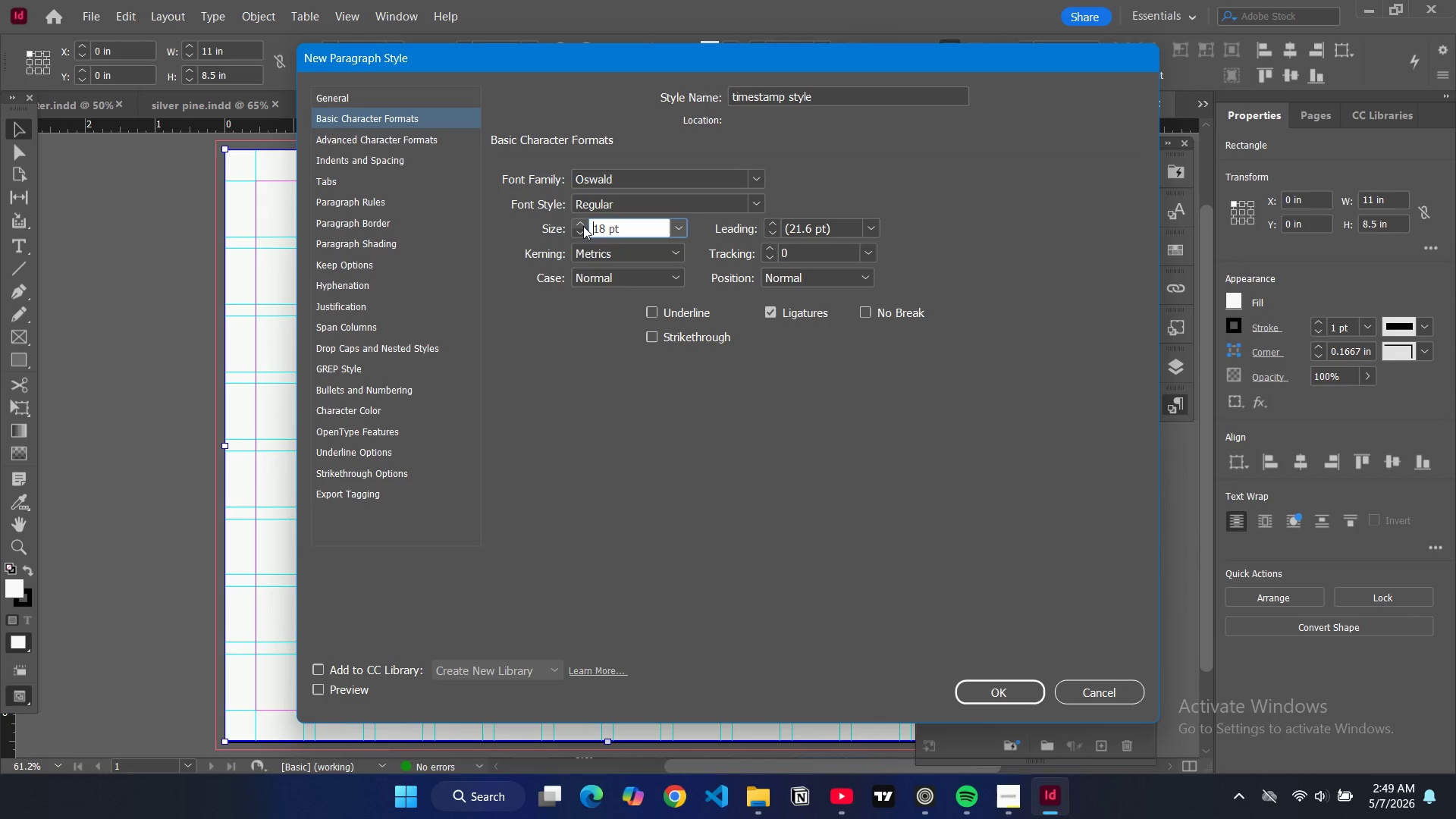 
triple_click([583, 226])
 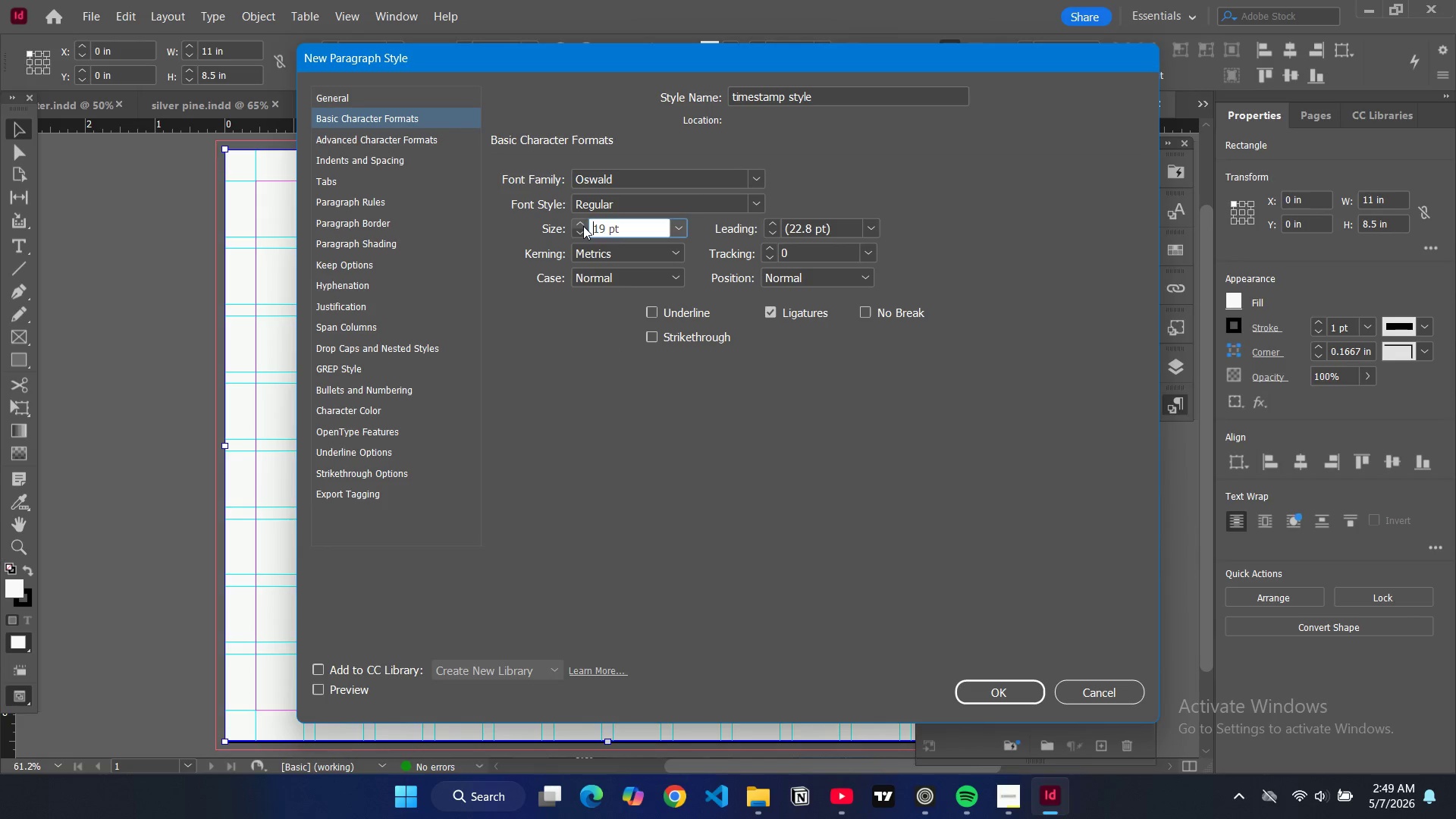 
triple_click([583, 226])
 